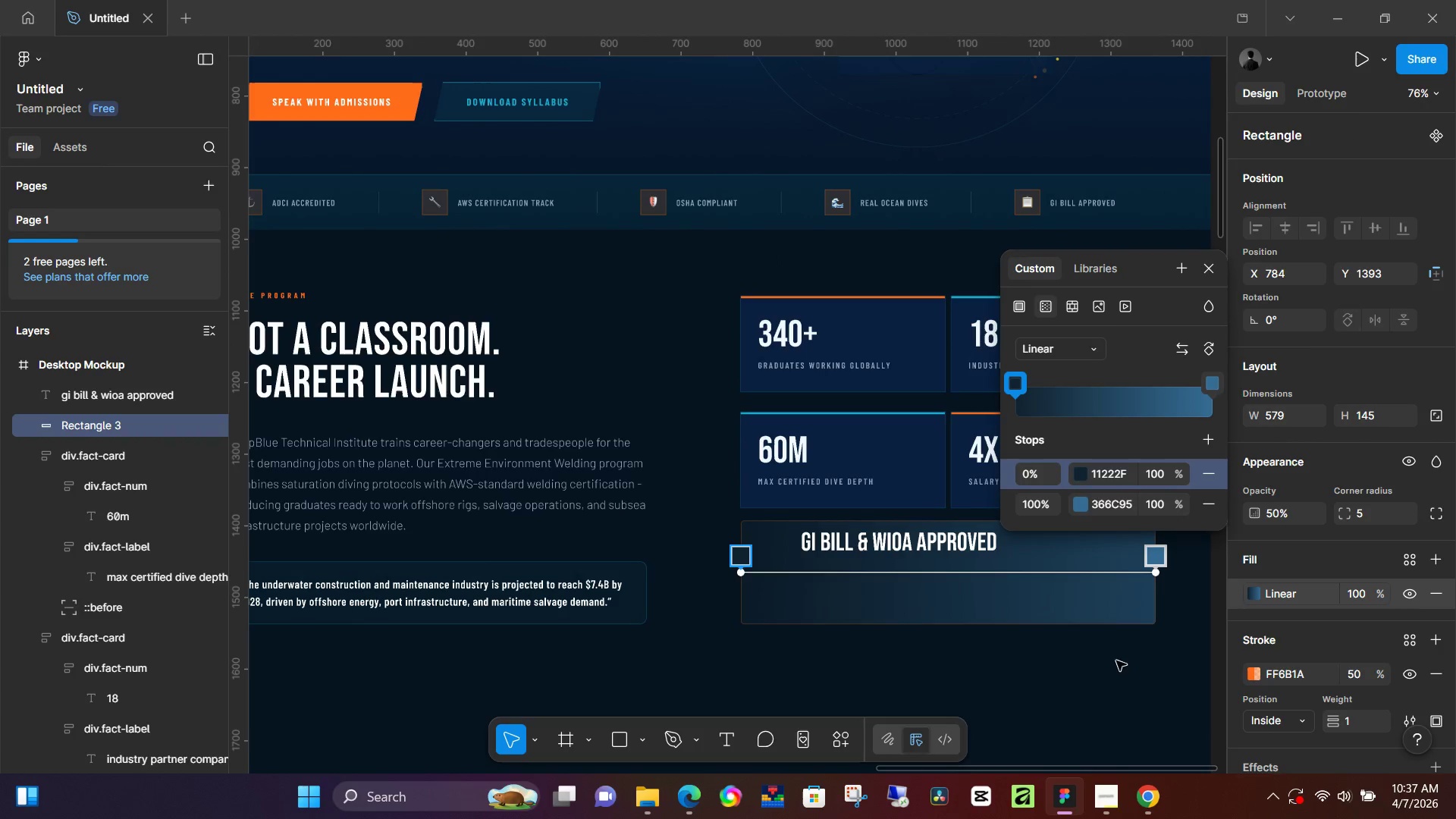 
left_click_drag(start_coordinate=[1116, 663], to_coordinate=[981, 676])
 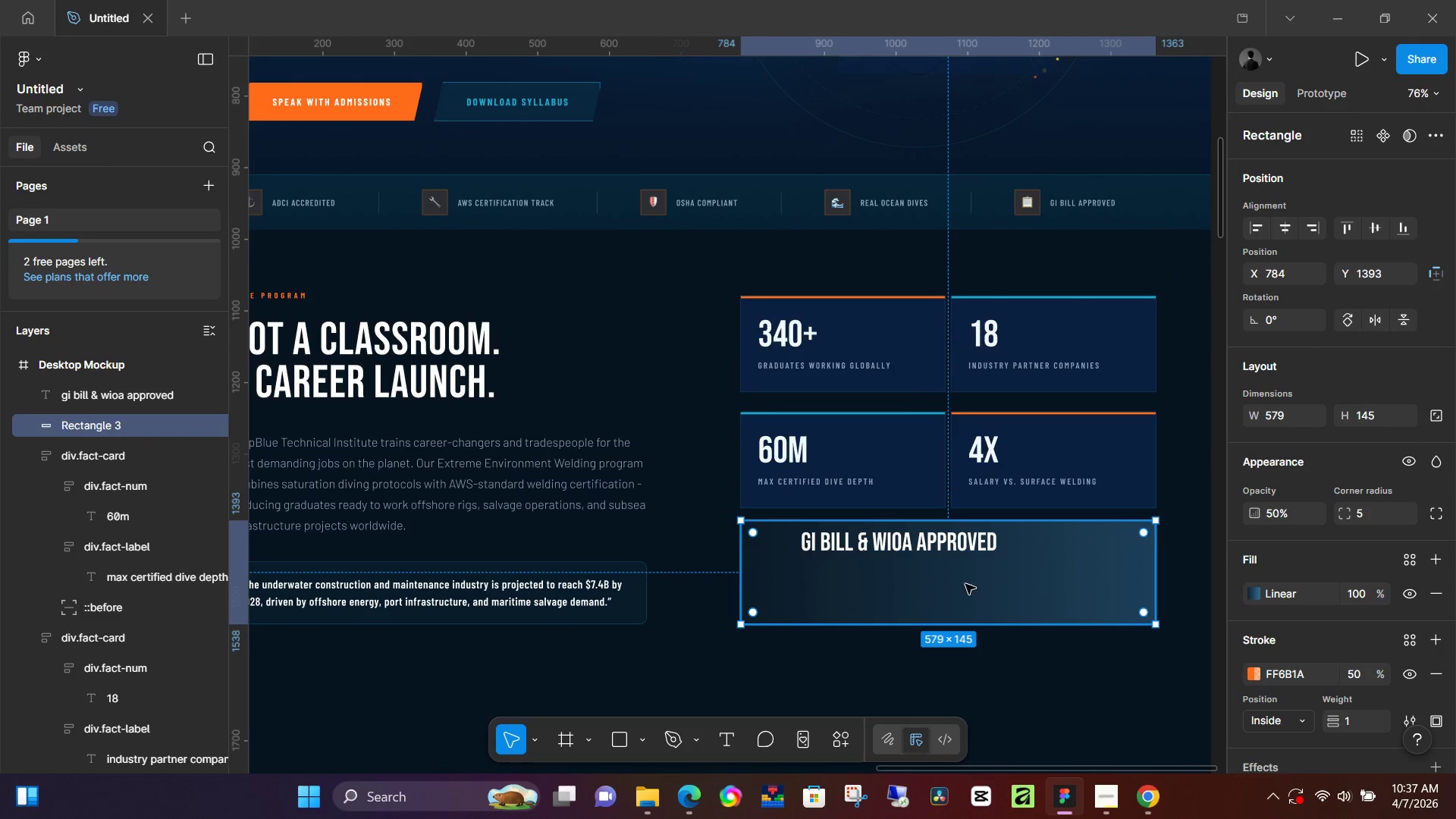 
key(Control+Z)
 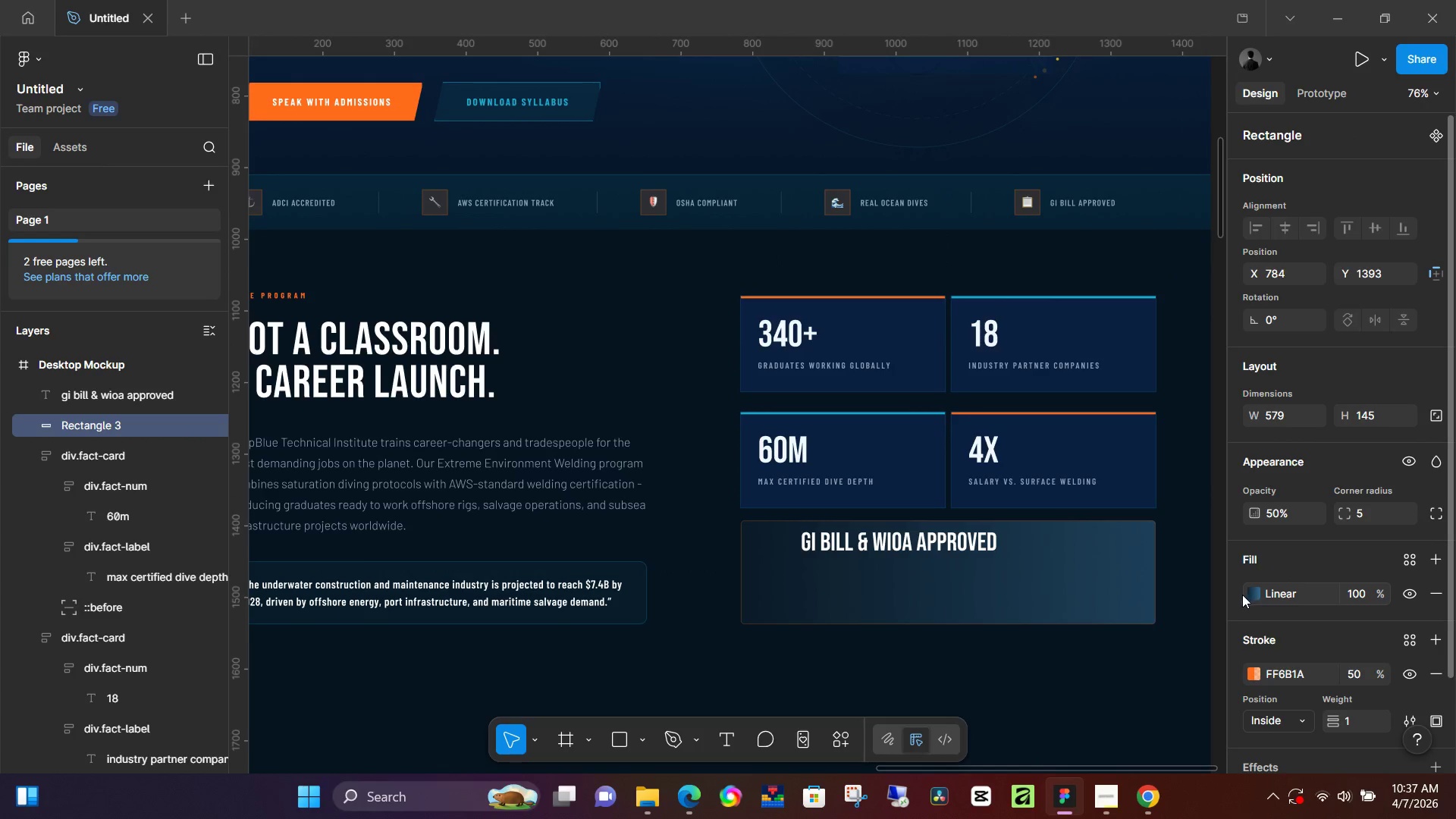 
left_click([1258, 596])
 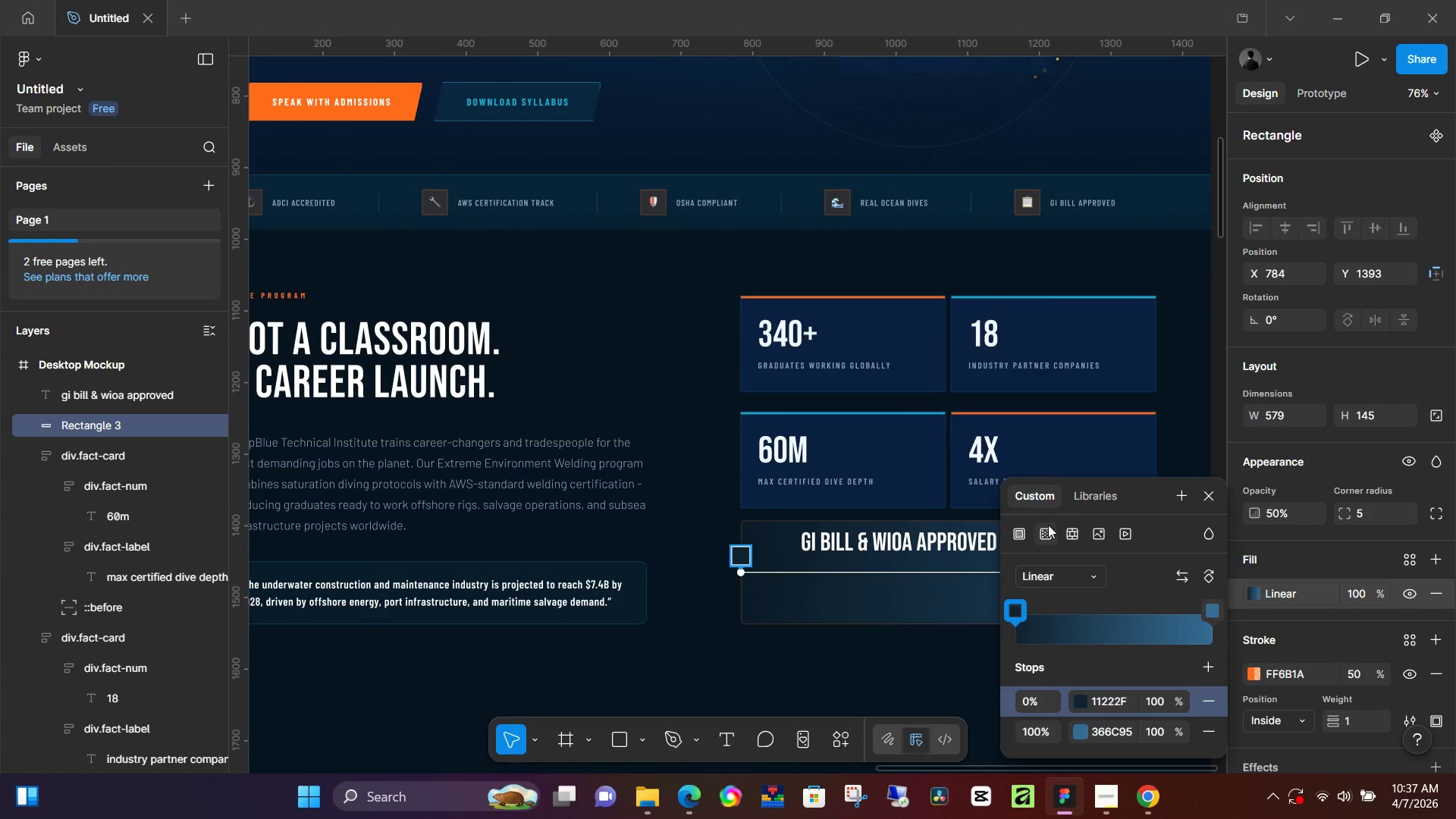 
left_click([1046, 529])
 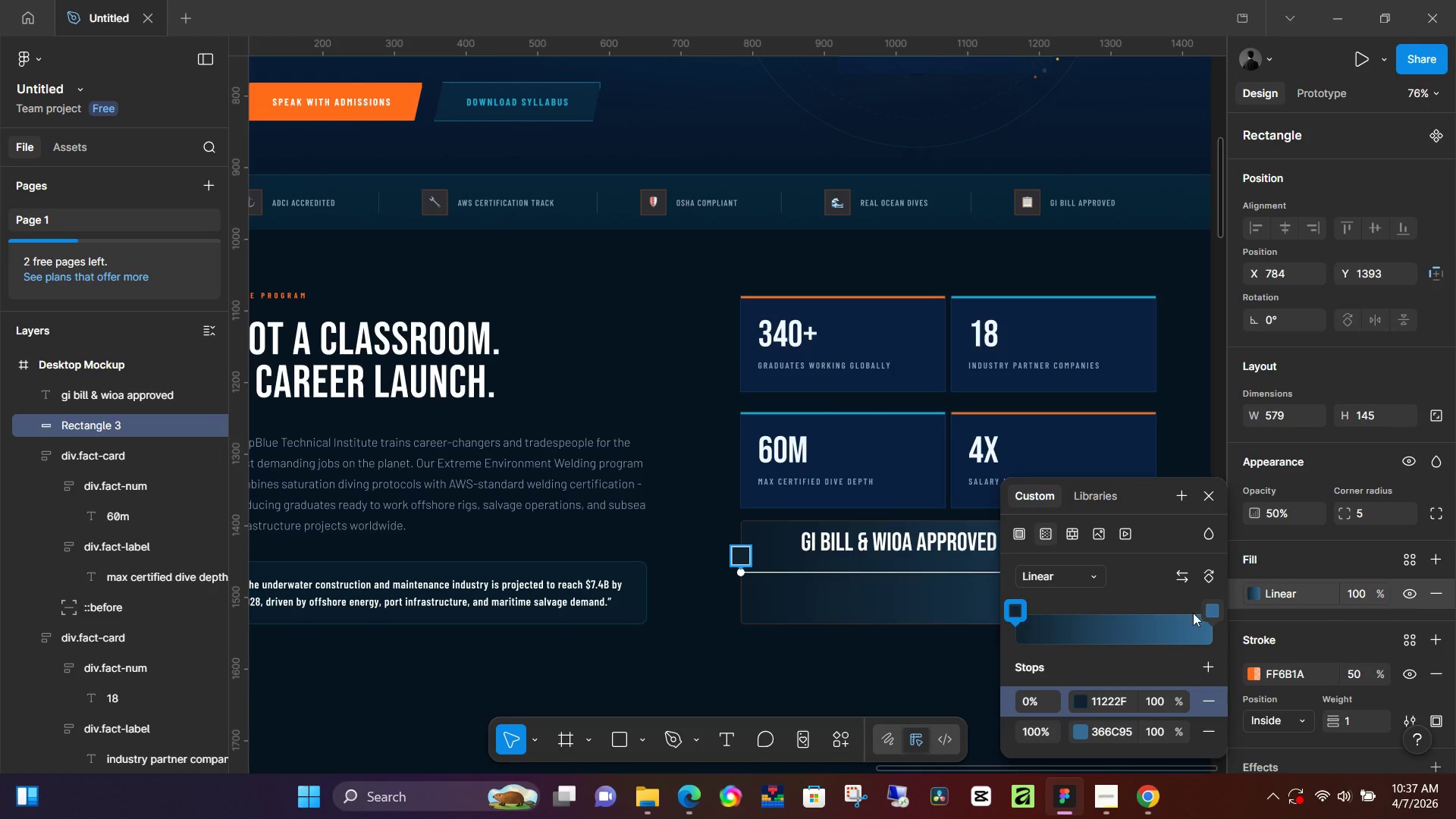 
left_click([1174, 576])
 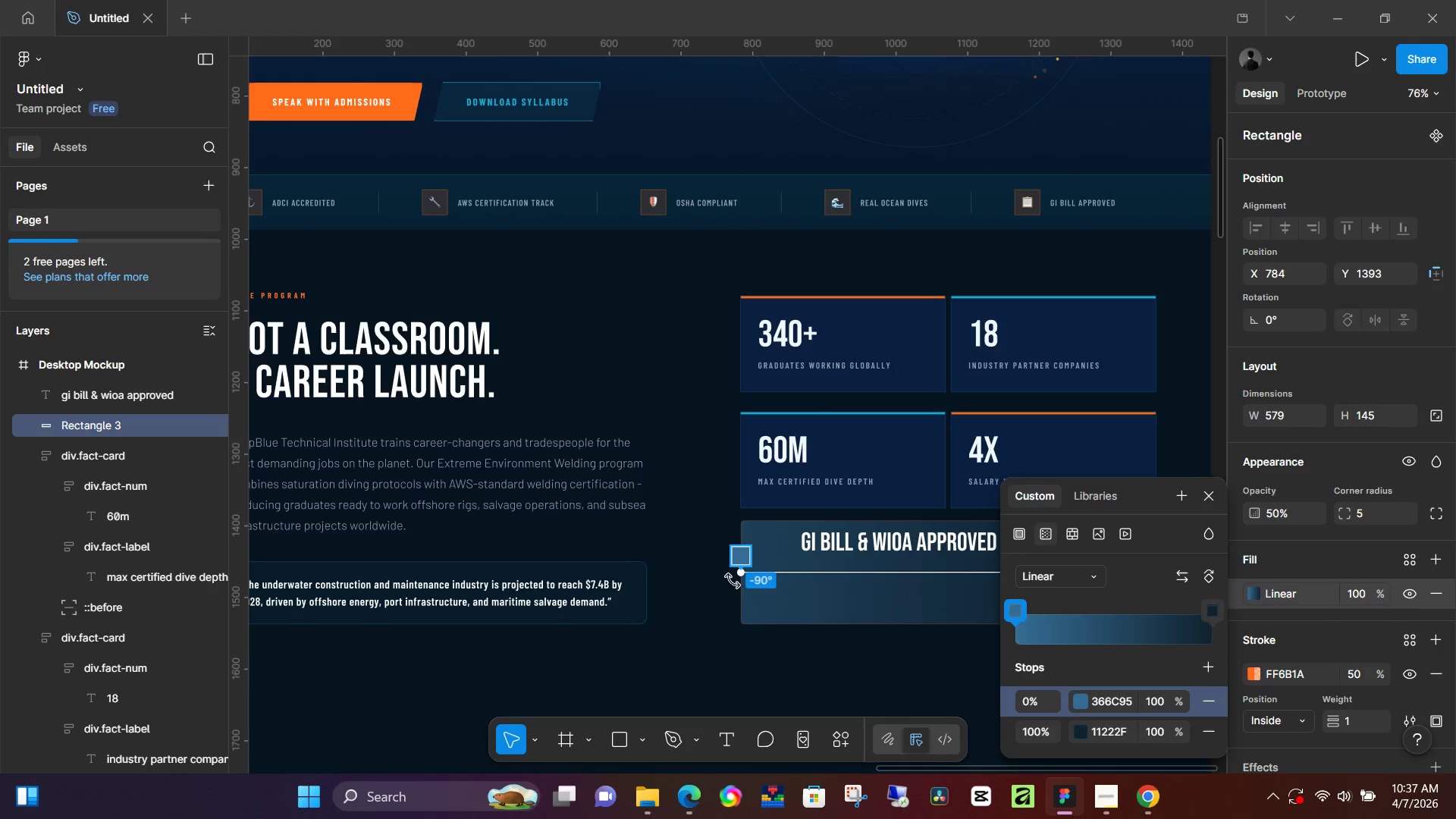 
left_click_drag(start_coordinate=[739, 579], to_coordinate=[760, 537])
 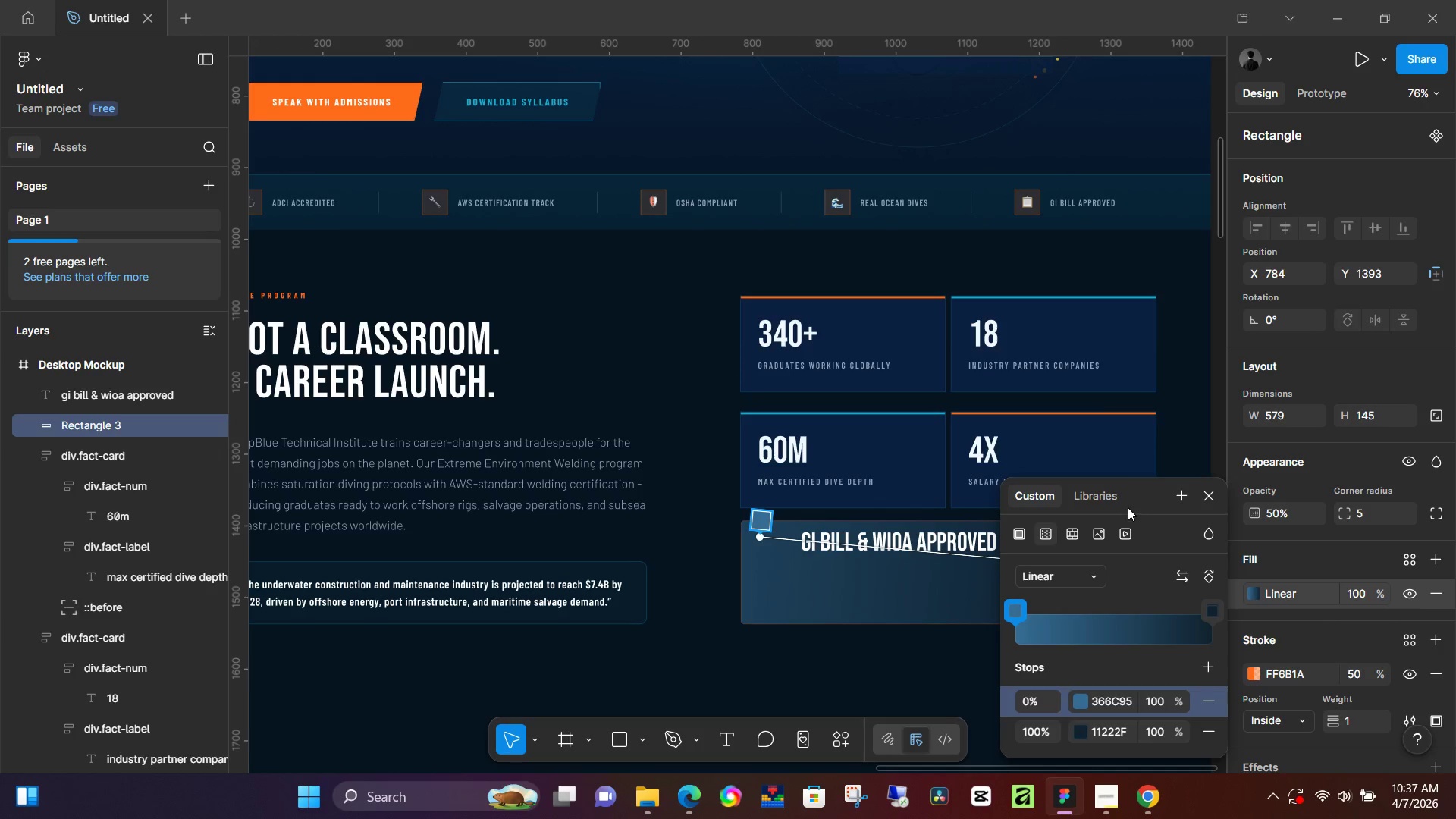 
left_click_drag(start_coordinate=[1142, 500], to_coordinate=[651, 345])
 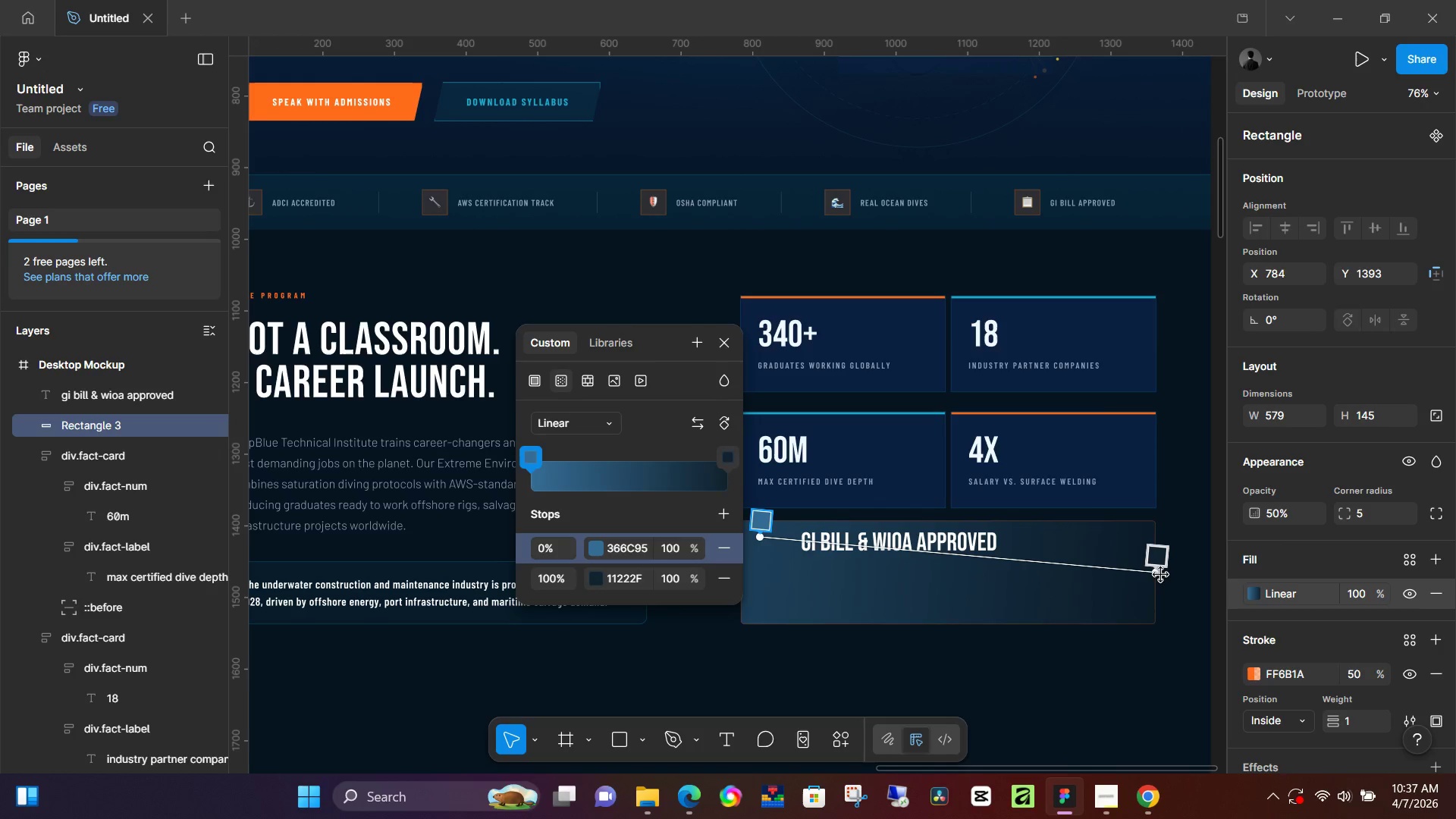 
left_click_drag(start_coordinate=[1161, 575], to_coordinate=[1153, 621])
 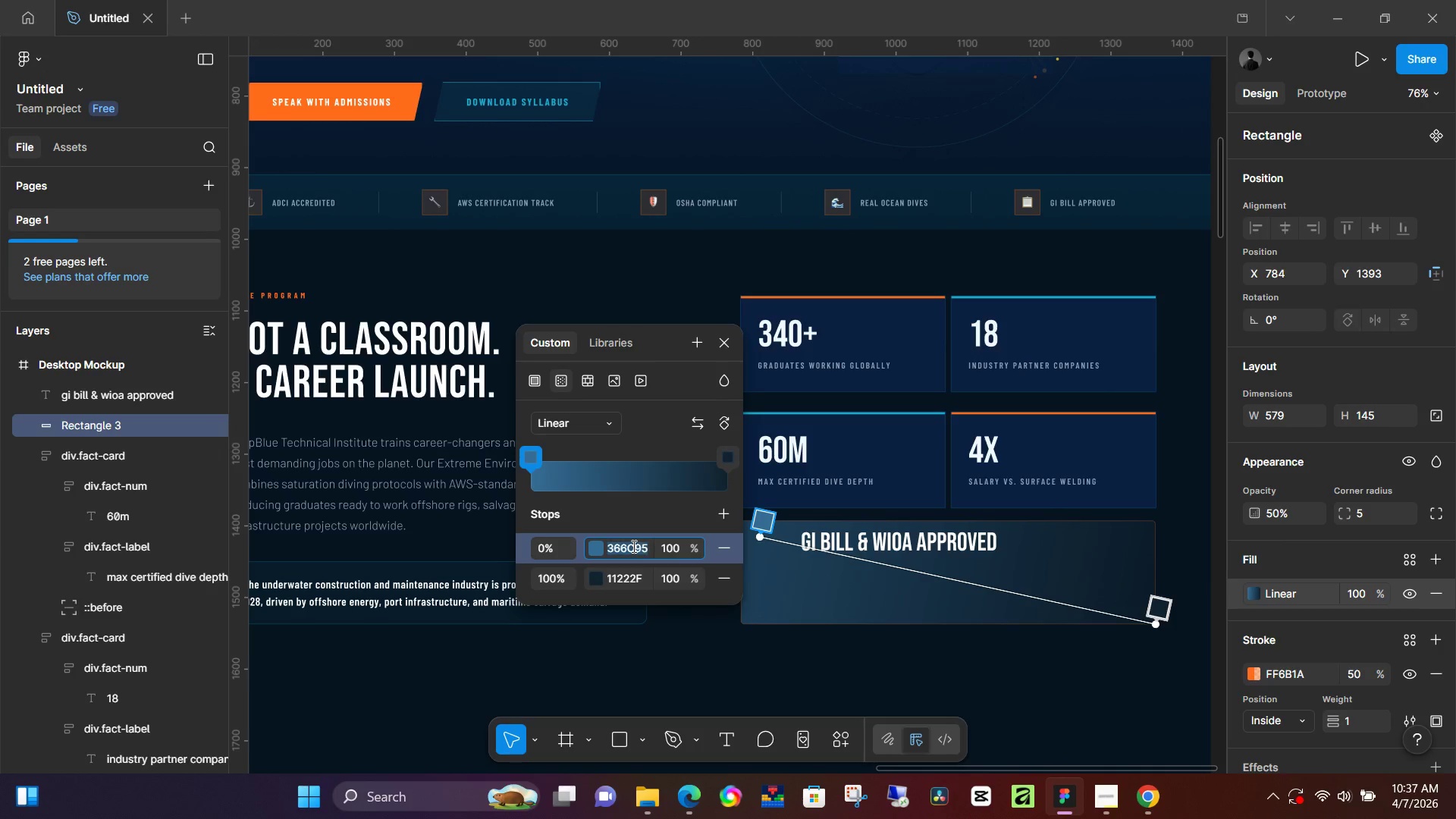 
hold_key(key=ControlLeft, duration=0.66)
 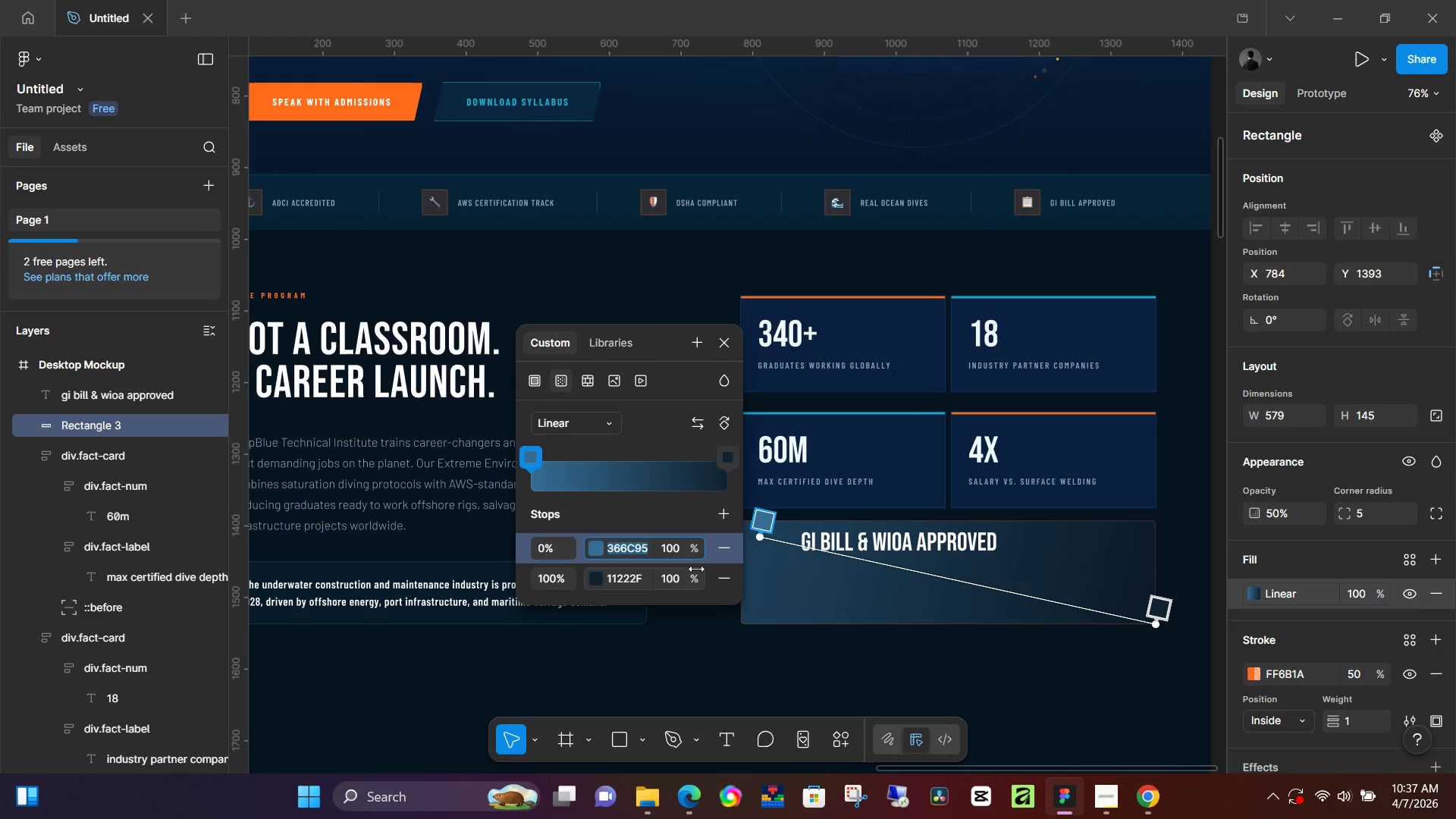 
left_click_drag(start_coordinate=[759, 522], to_coordinate=[767, 521])
 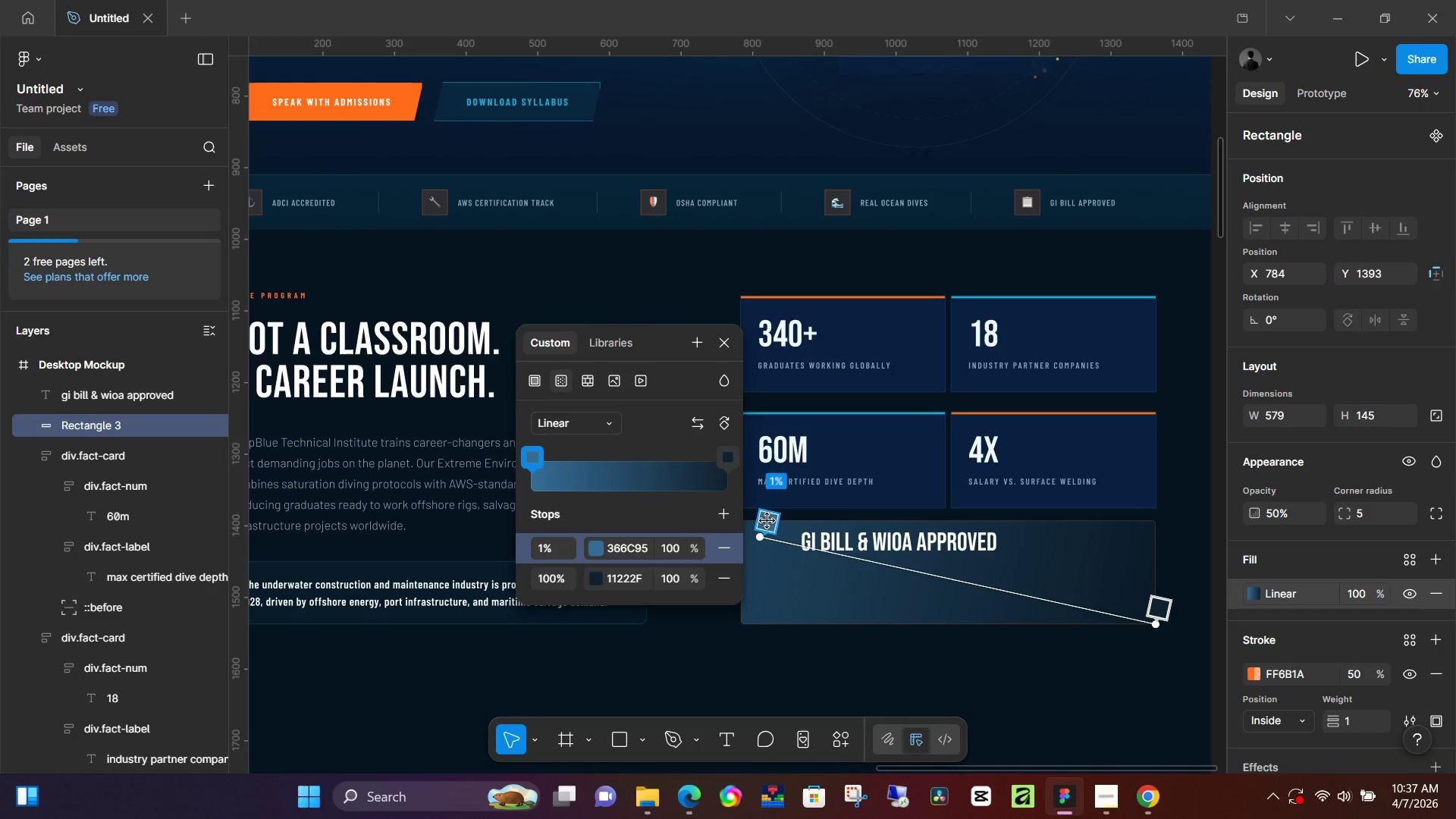 
left_click_drag(start_coordinate=[767, 521], to_coordinate=[737, 517])
 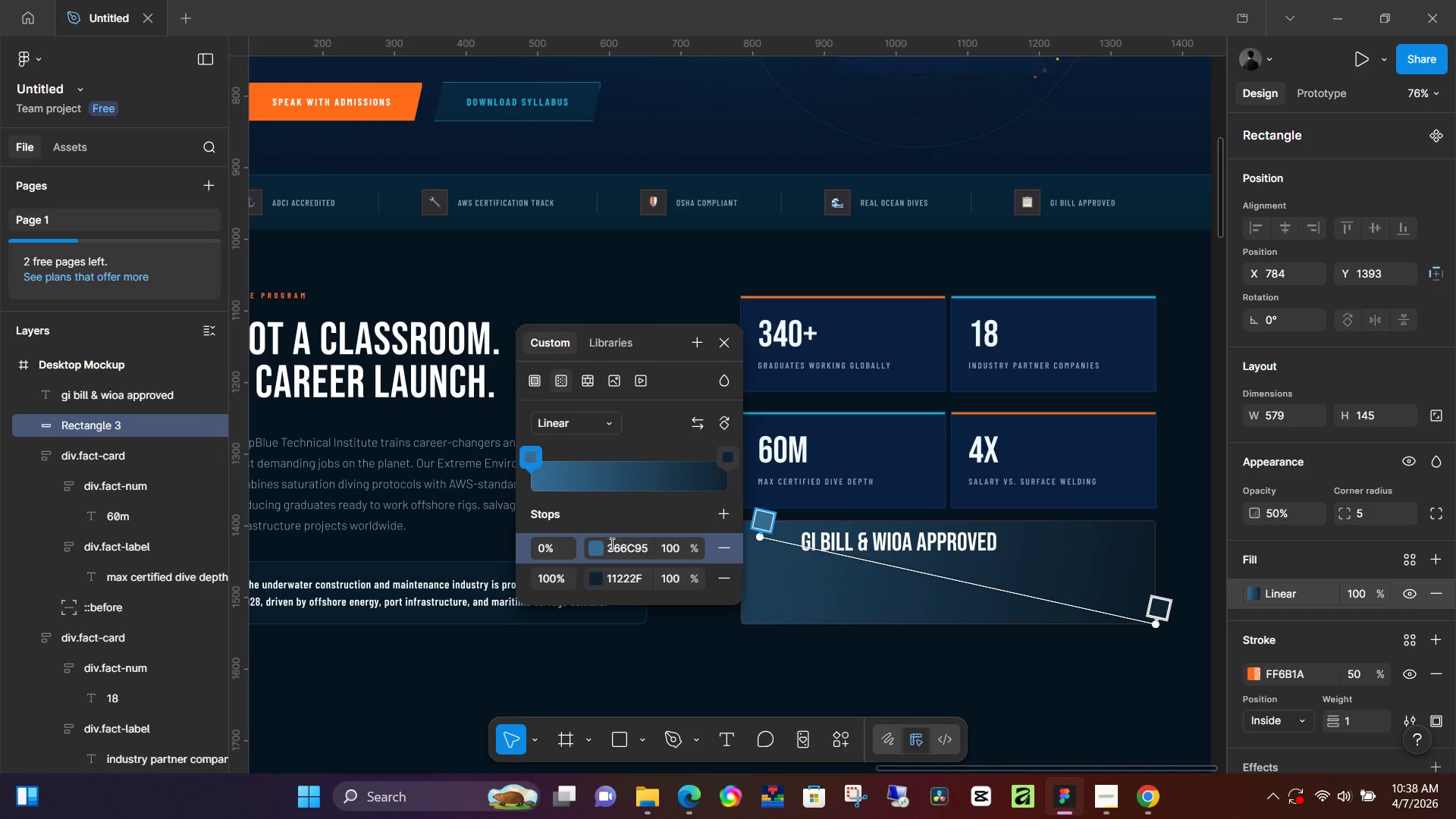 
left_click([592, 551])
 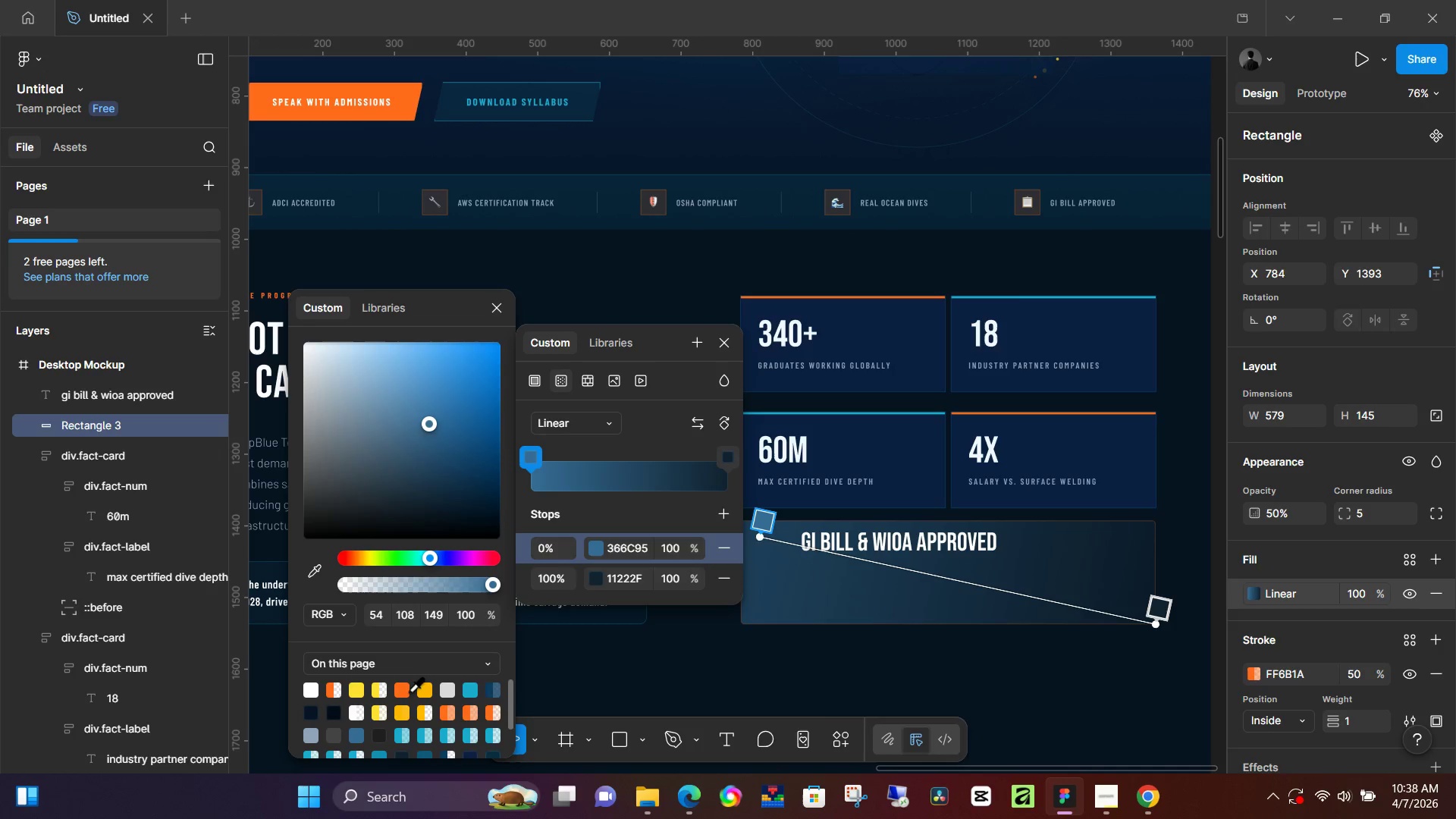 
left_click([407, 688])
 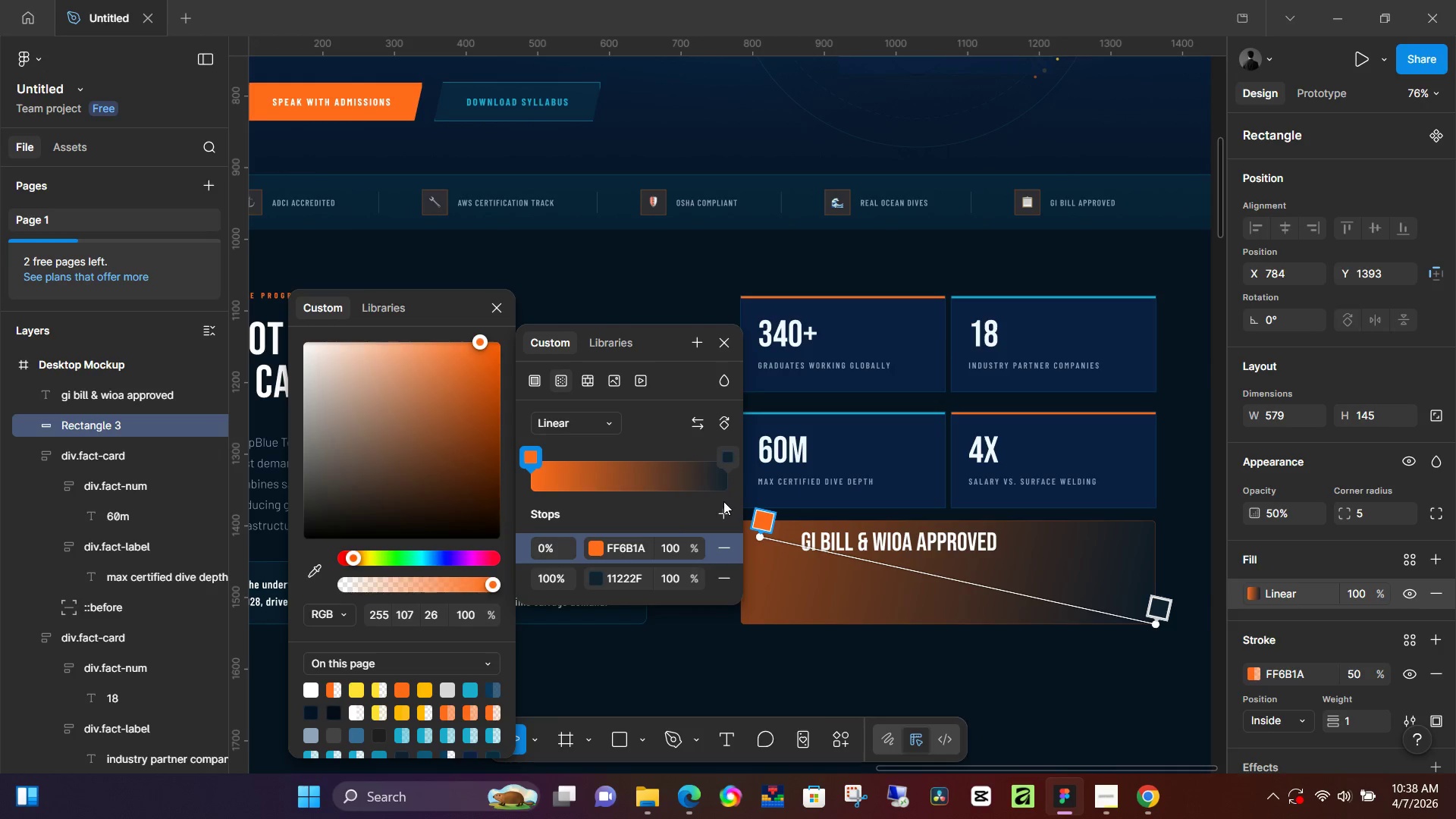 
left_click([727, 340])
 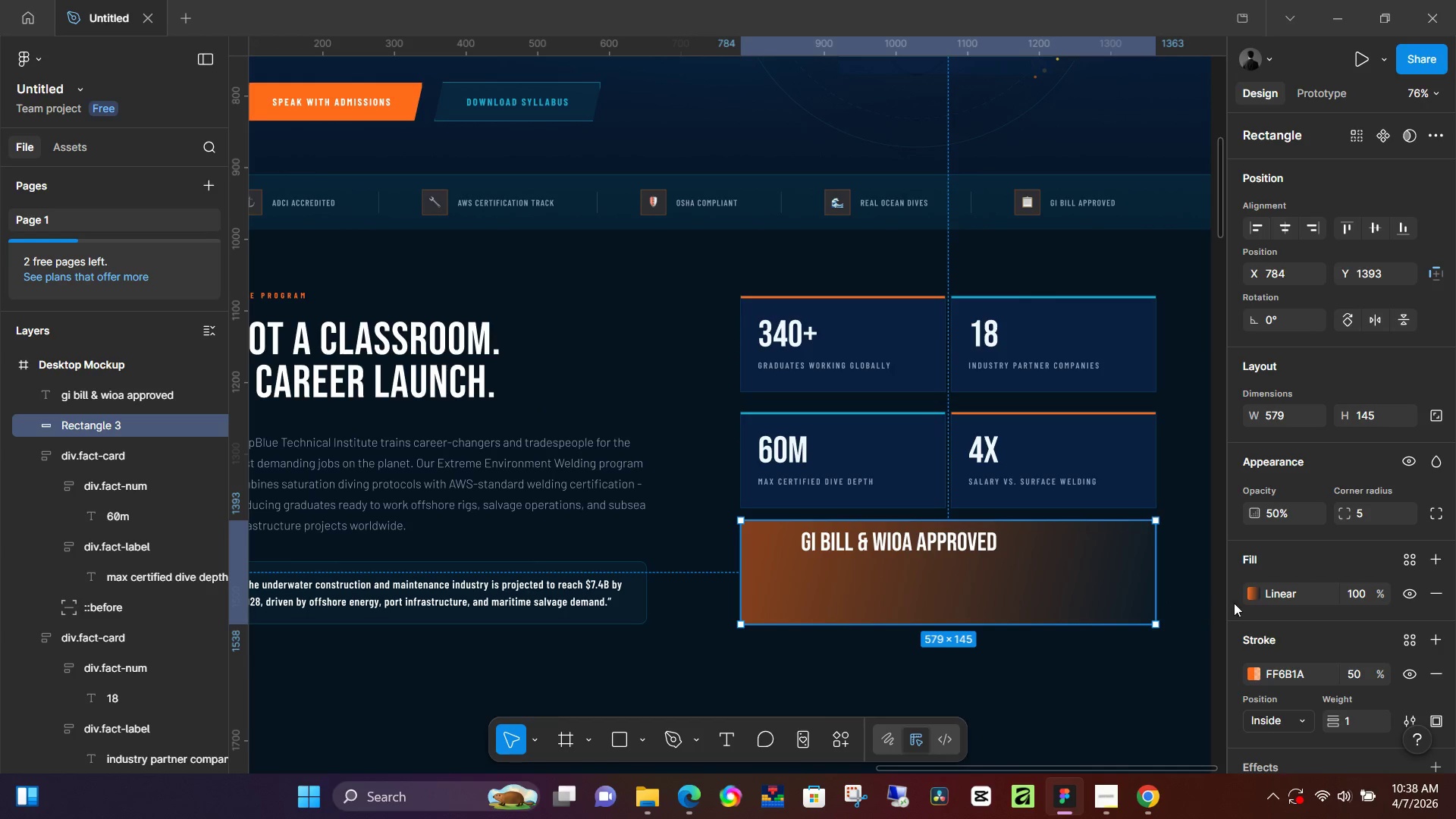 
left_click([1251, 587])
 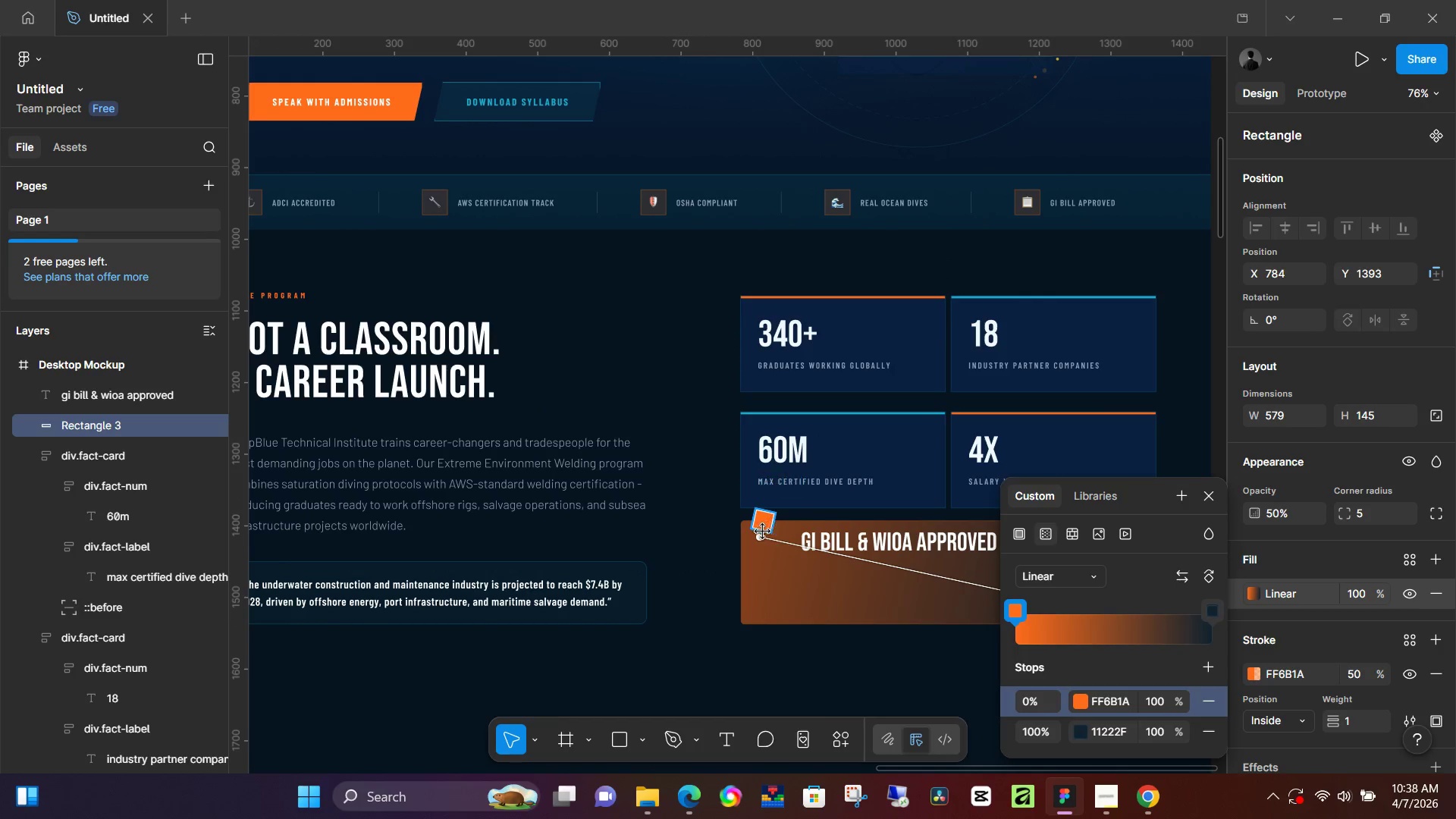 
left_click_drag(start_coordinate=[763, 541], to_coordinate=[422, 314])
 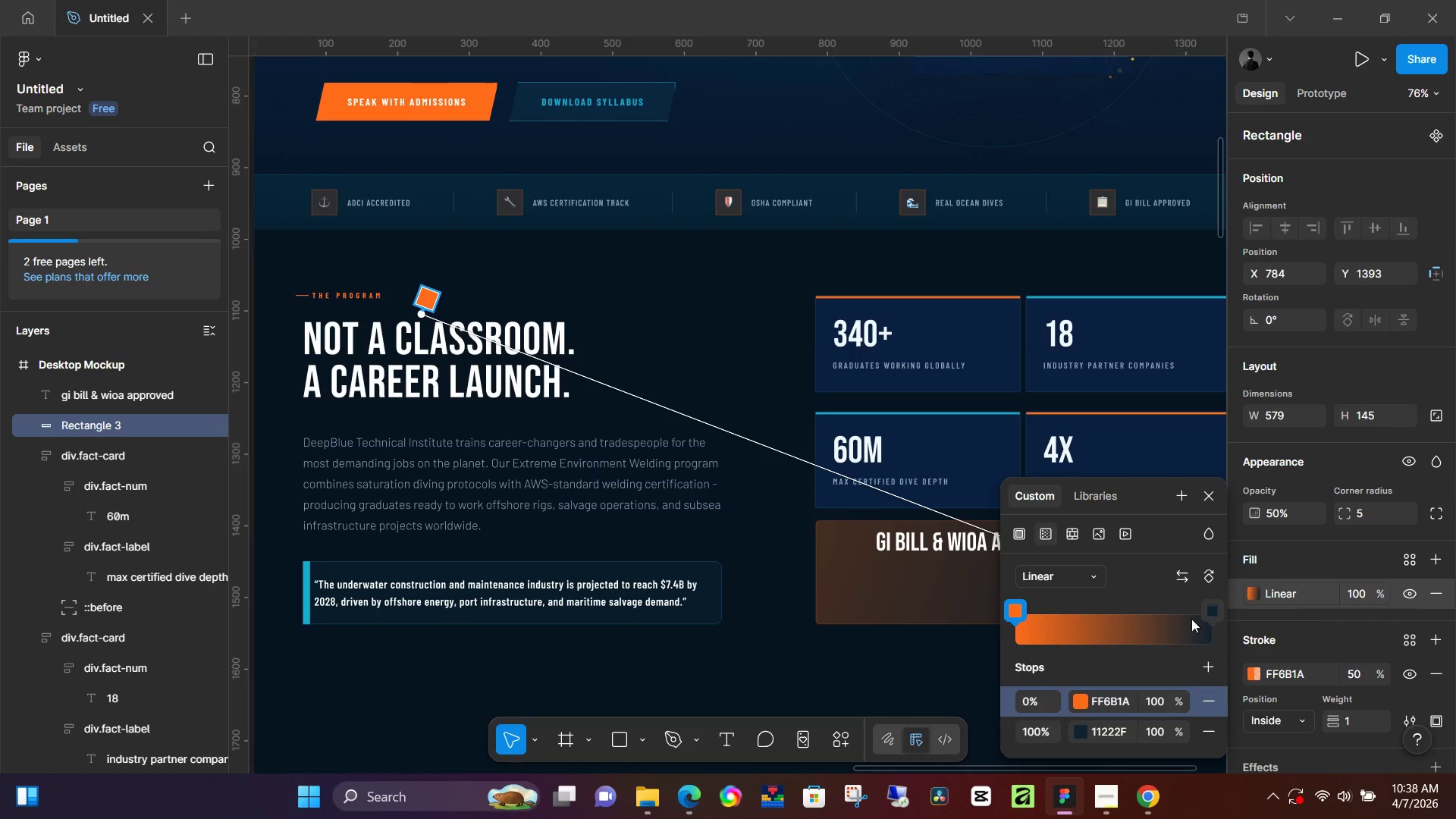 
left_click_drag(start_coordinate=[1210, 613], to_coordinate=[1158, 609])
 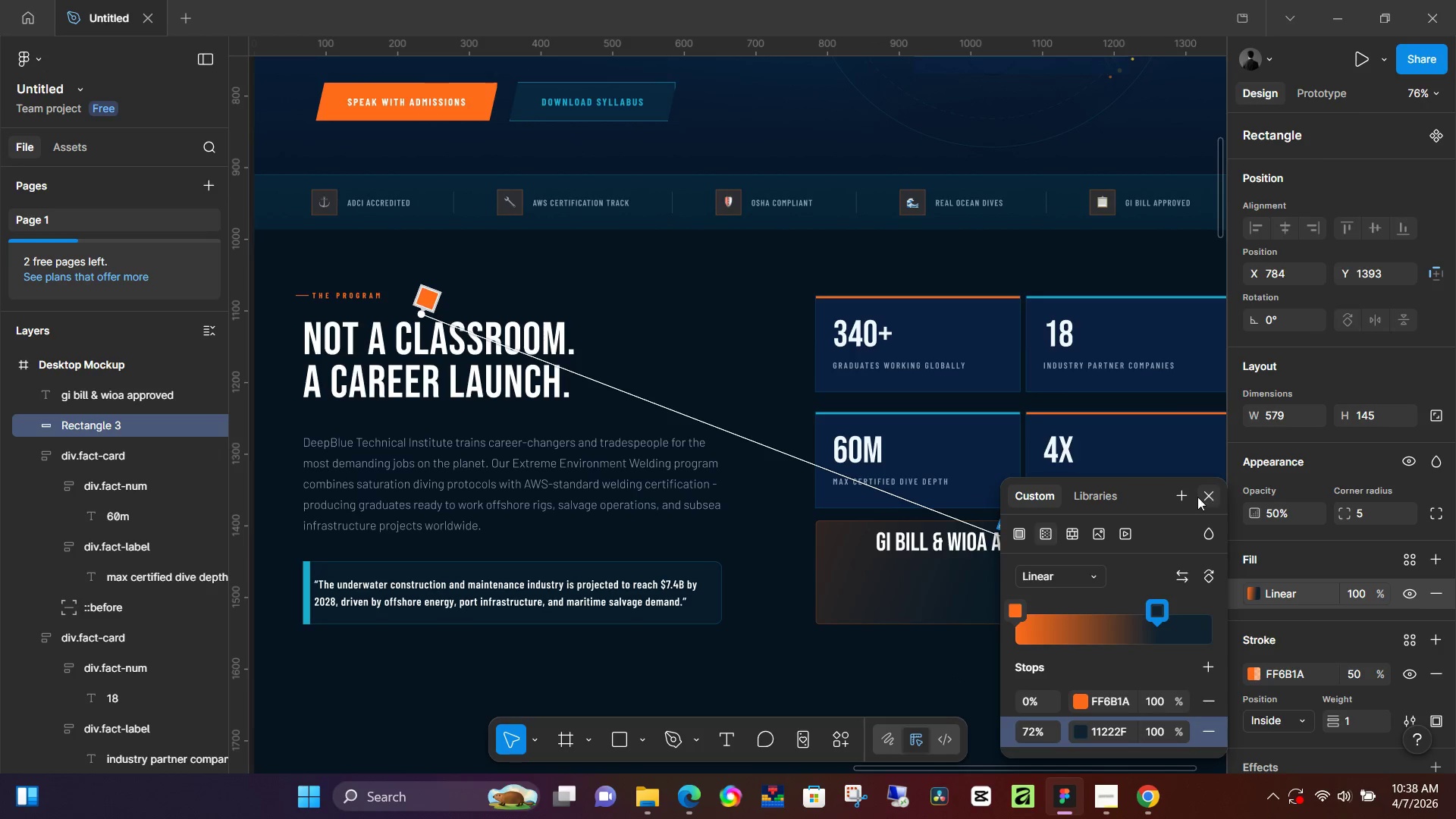 
left_click_drag(start_coordinate=[1150, 500], to_coordinate=[667, 305])
 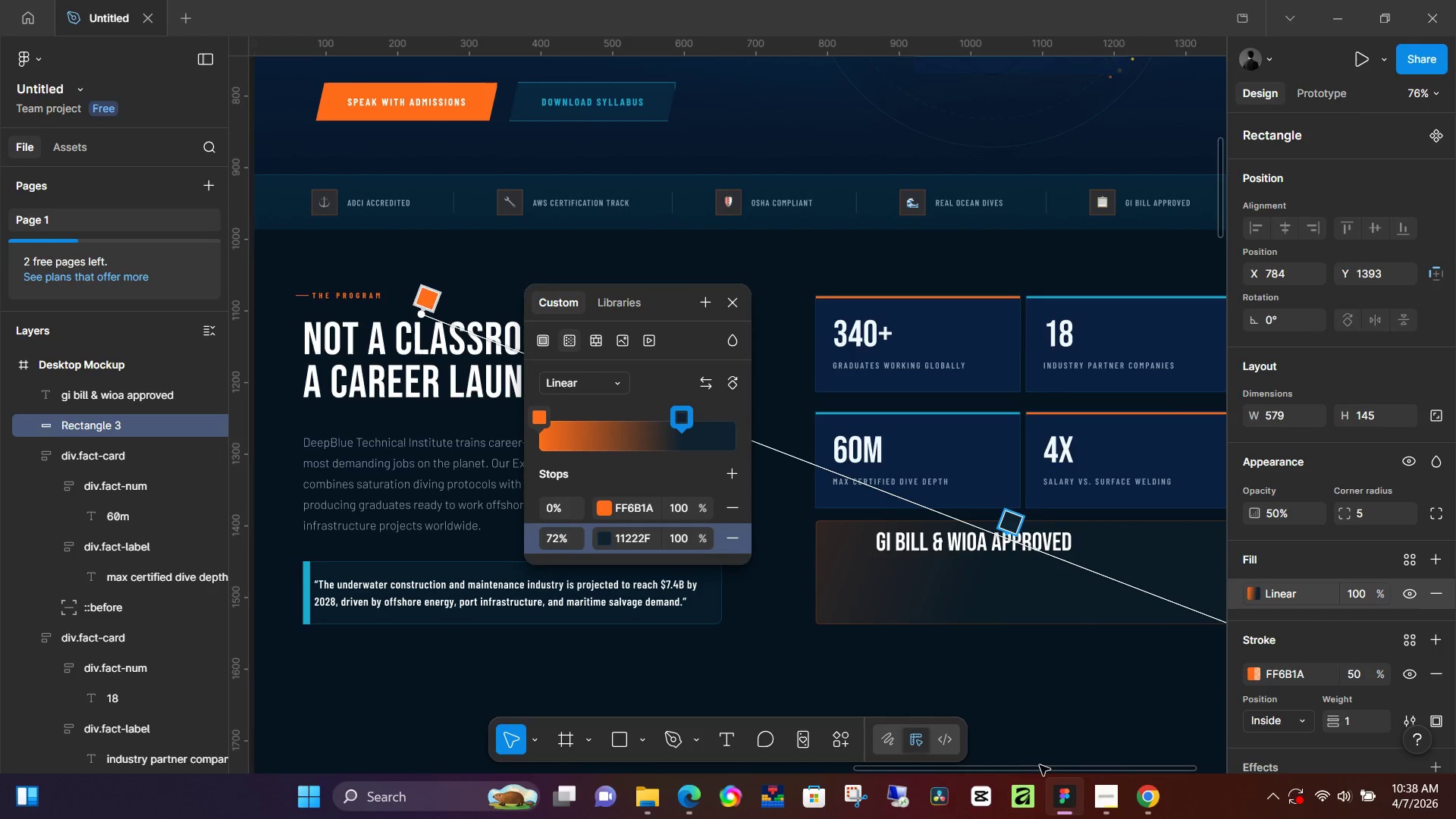 
key(Control+ControlLeft)
 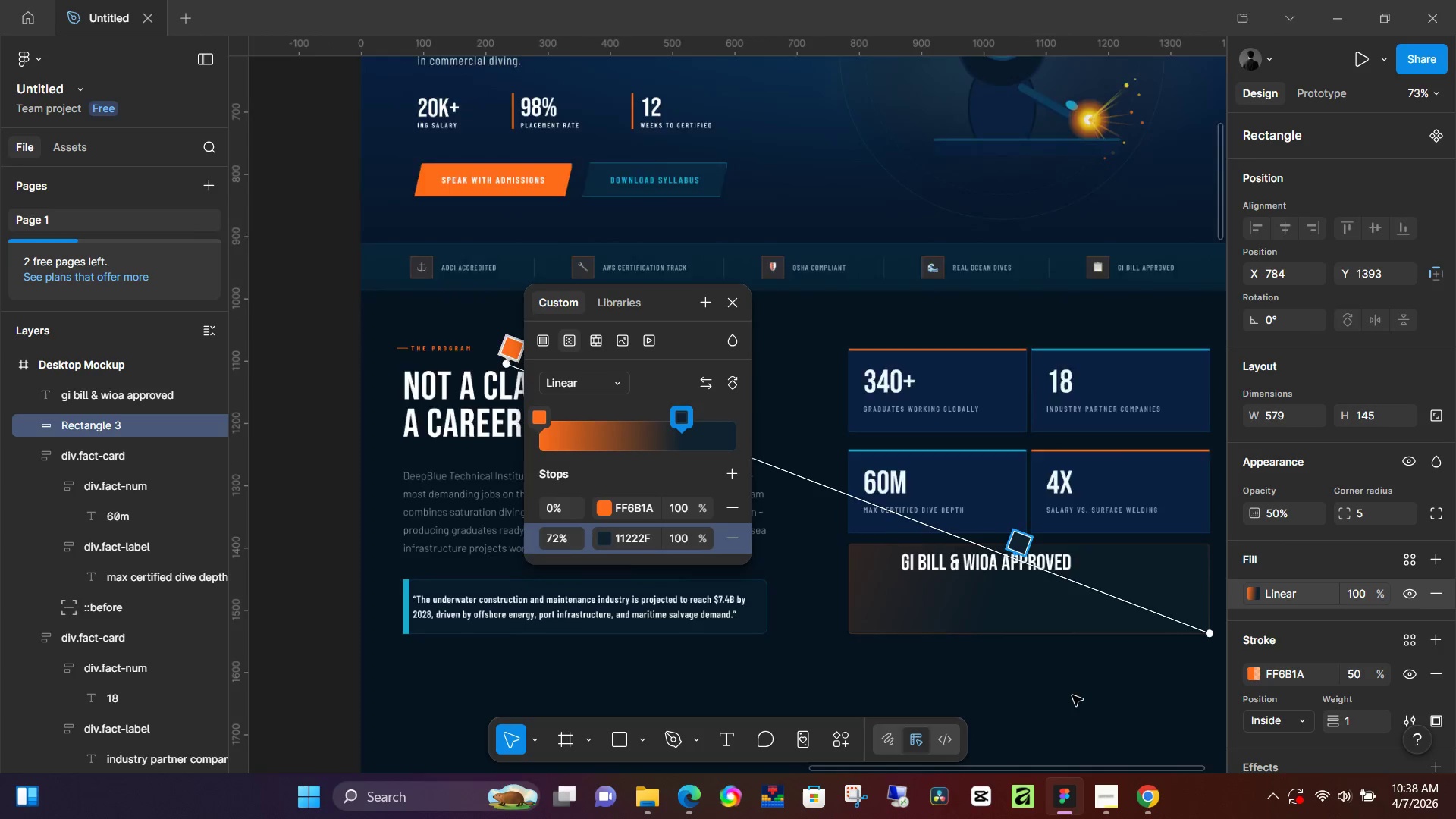 
hold_key(key=Space, duration=0.5)
 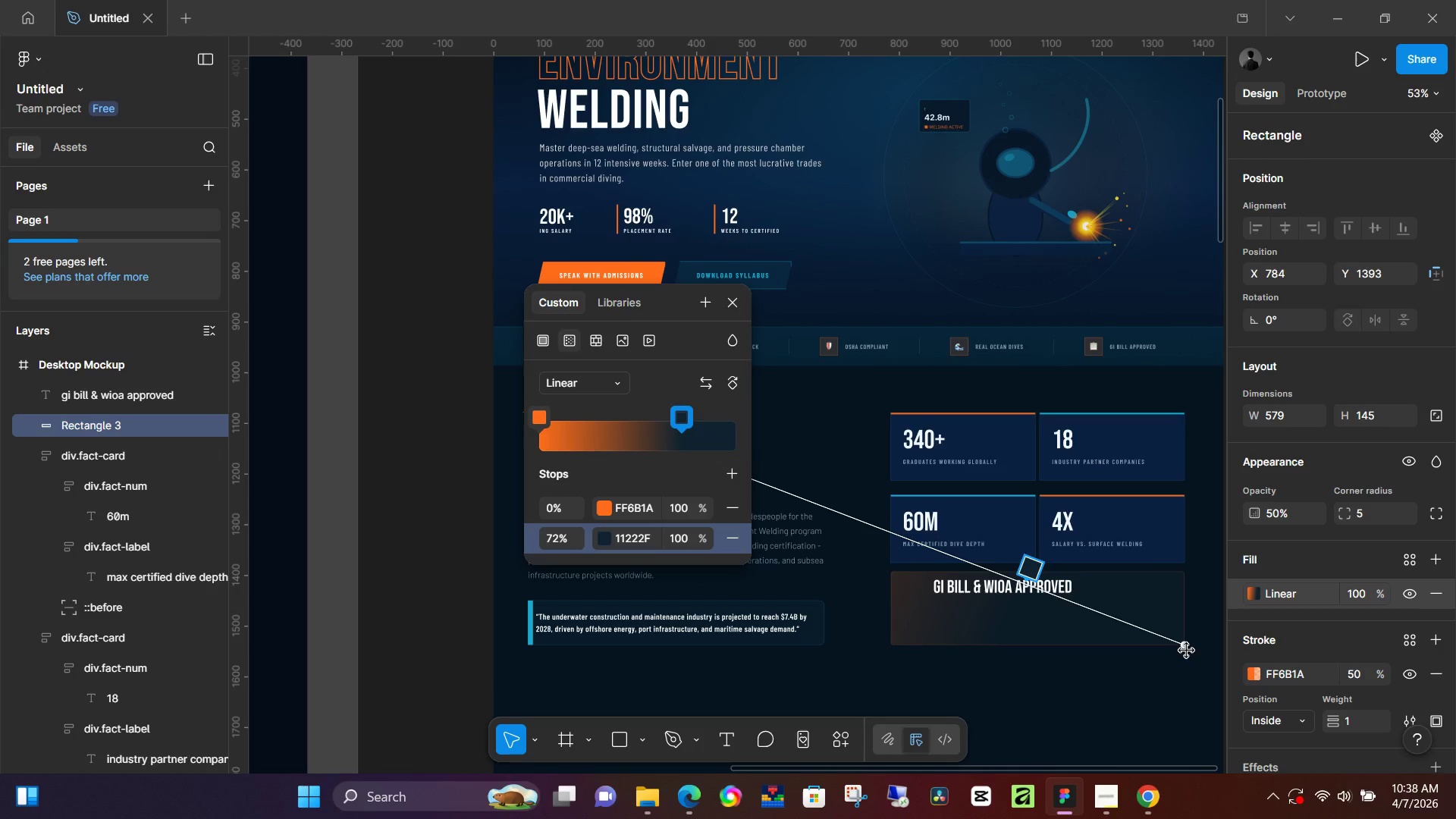 
scroll: coordinate [1072, 695], scroll_direction: down, amount: 4.0
 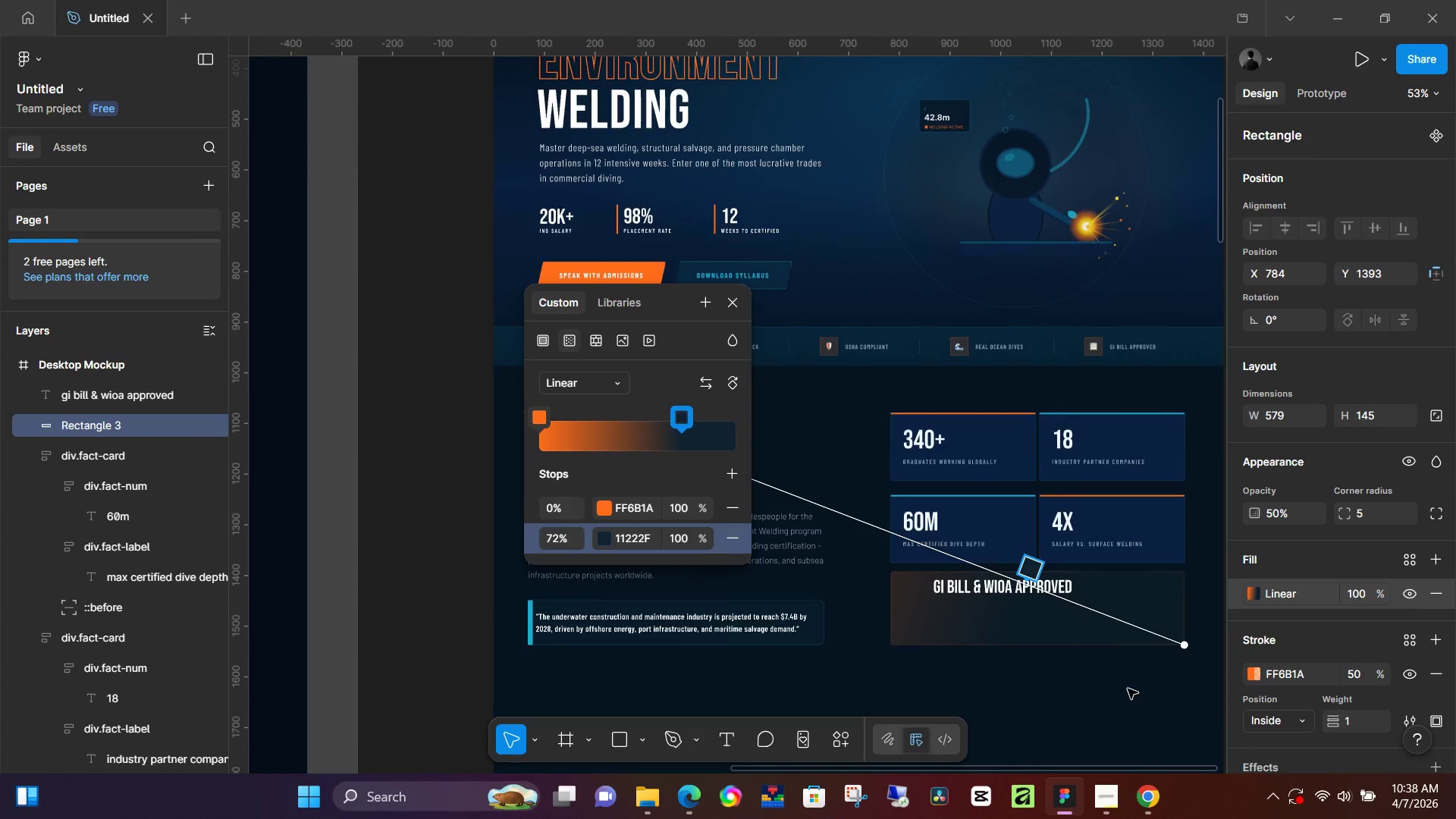 
left_click_drag(start_coordinate=[1187, 651], to_coordinate=[1125, 659])
 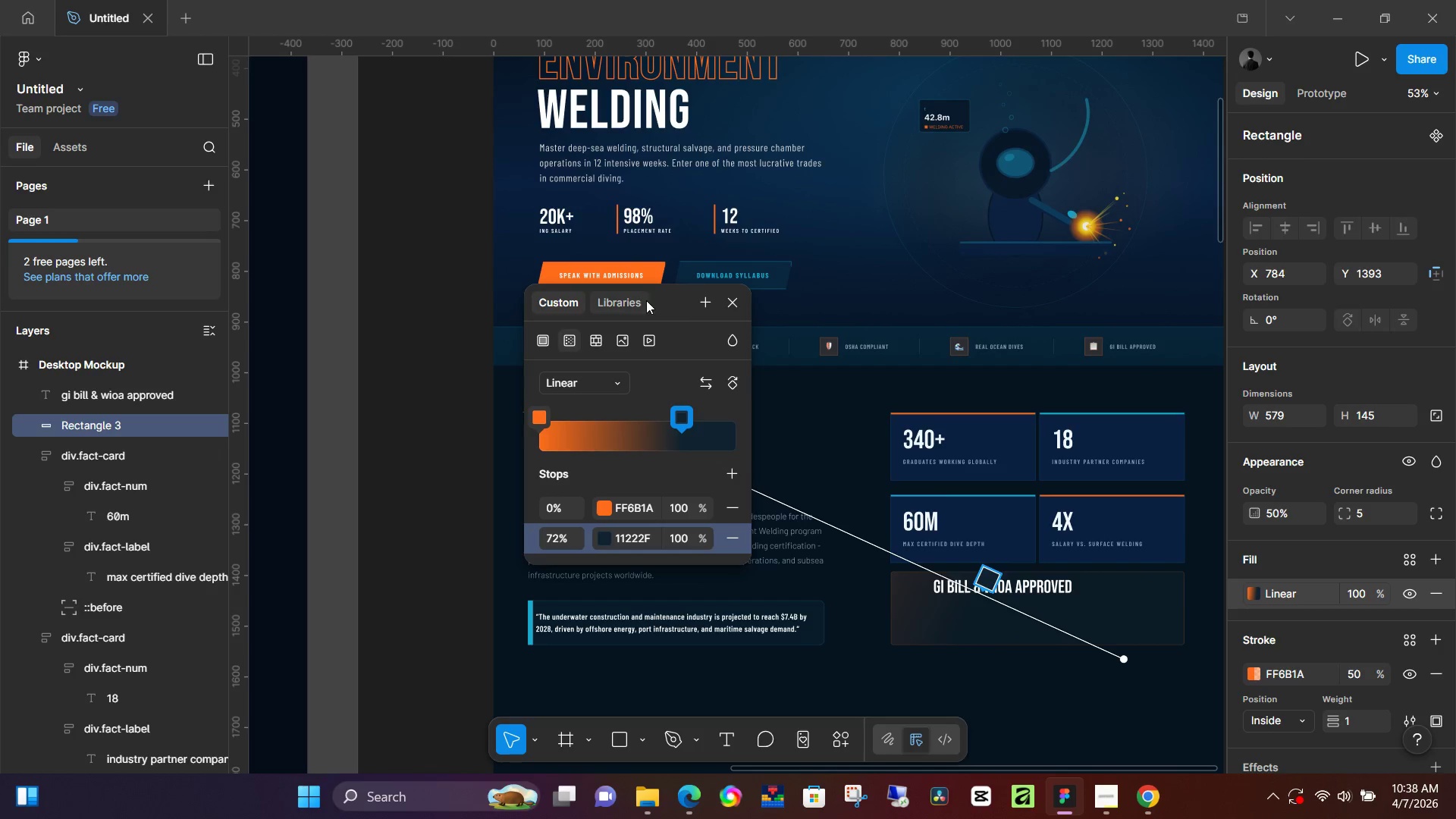 
left_click_drag(start_coordinate=[648, 303], to_coordinate=[1053, 214])
 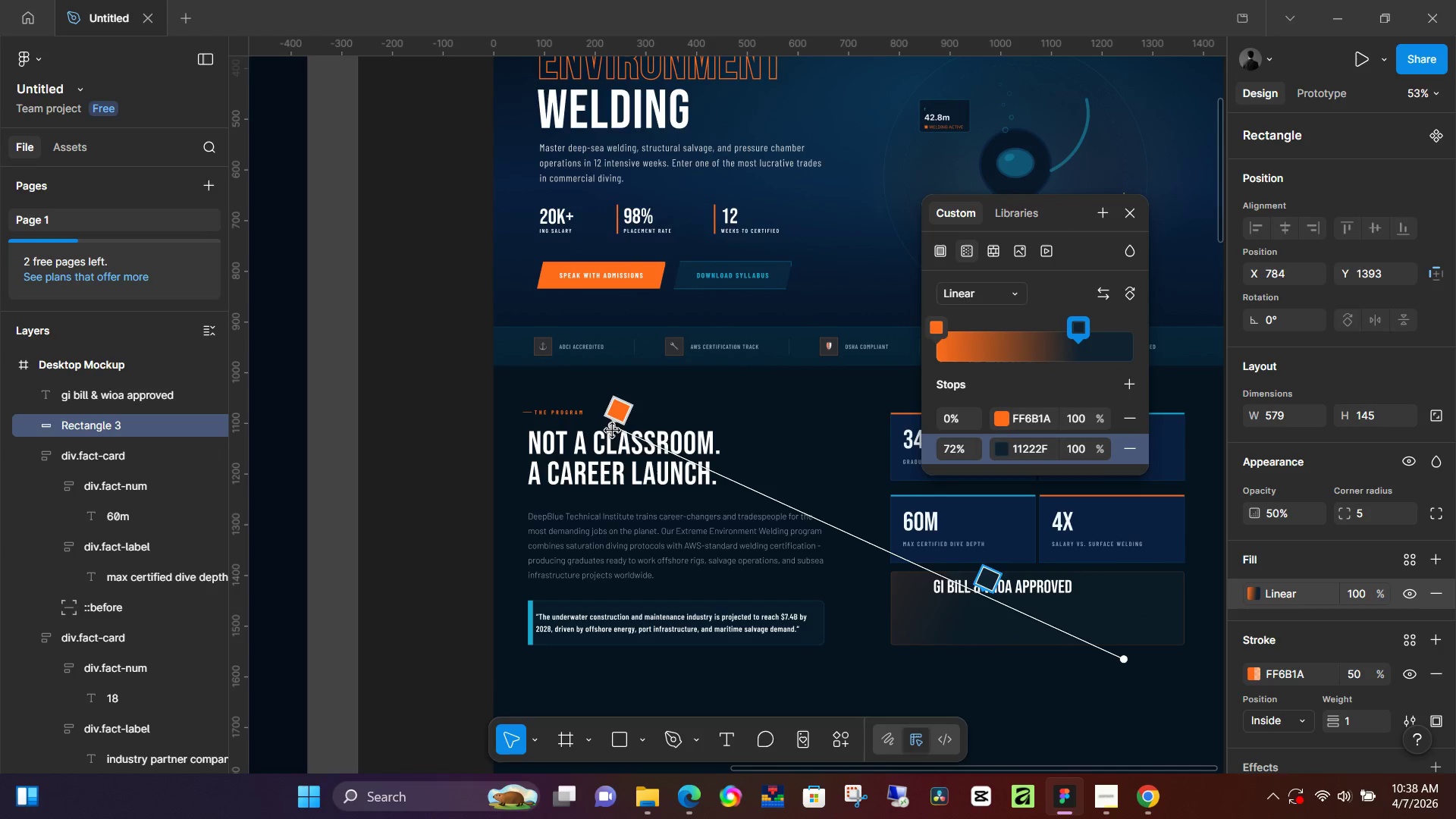 
left_click_drag(start_coordinate=[613, 428], to_coordinate=[731, 385])
 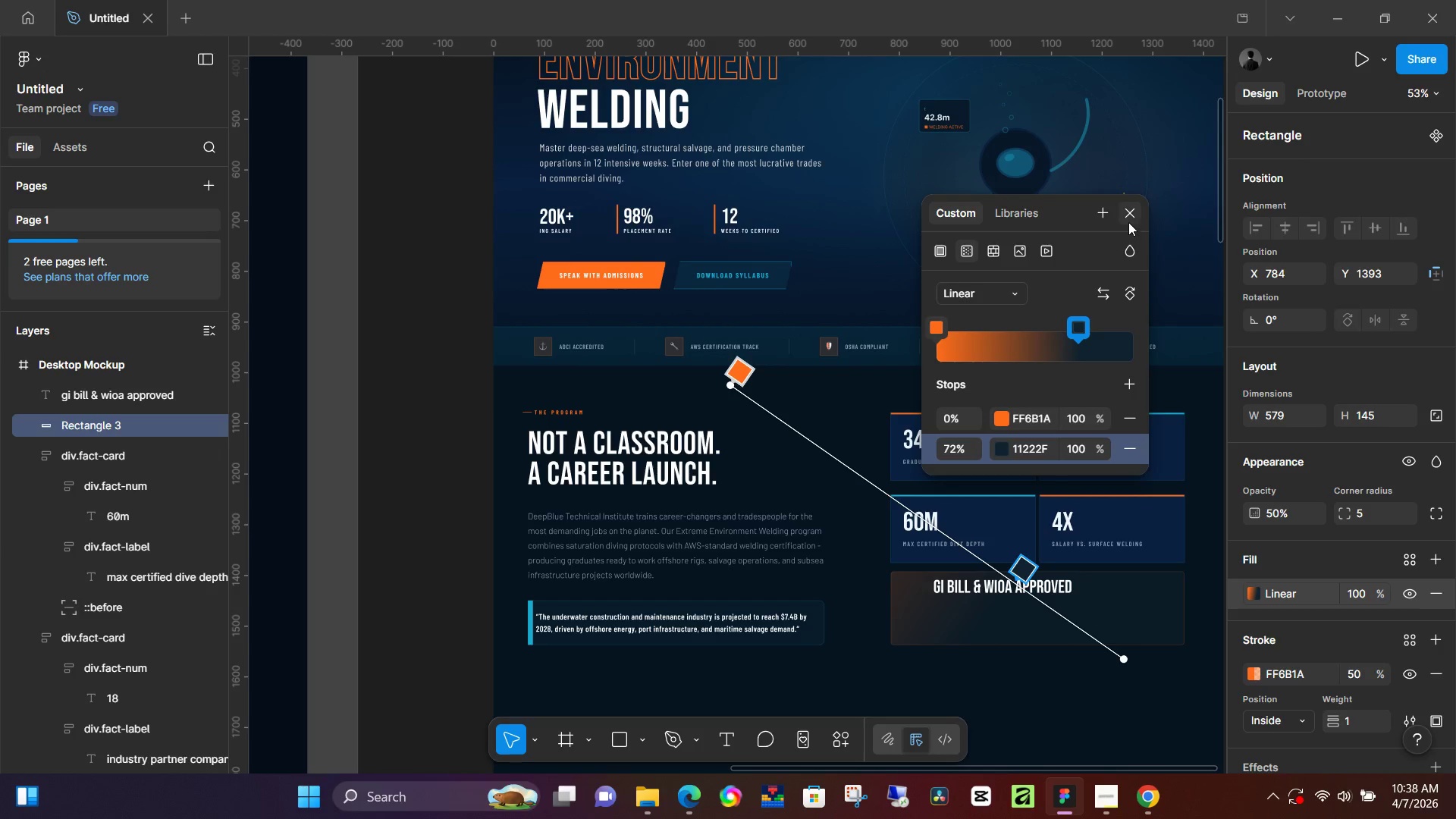 
left_click([1128, 221])
 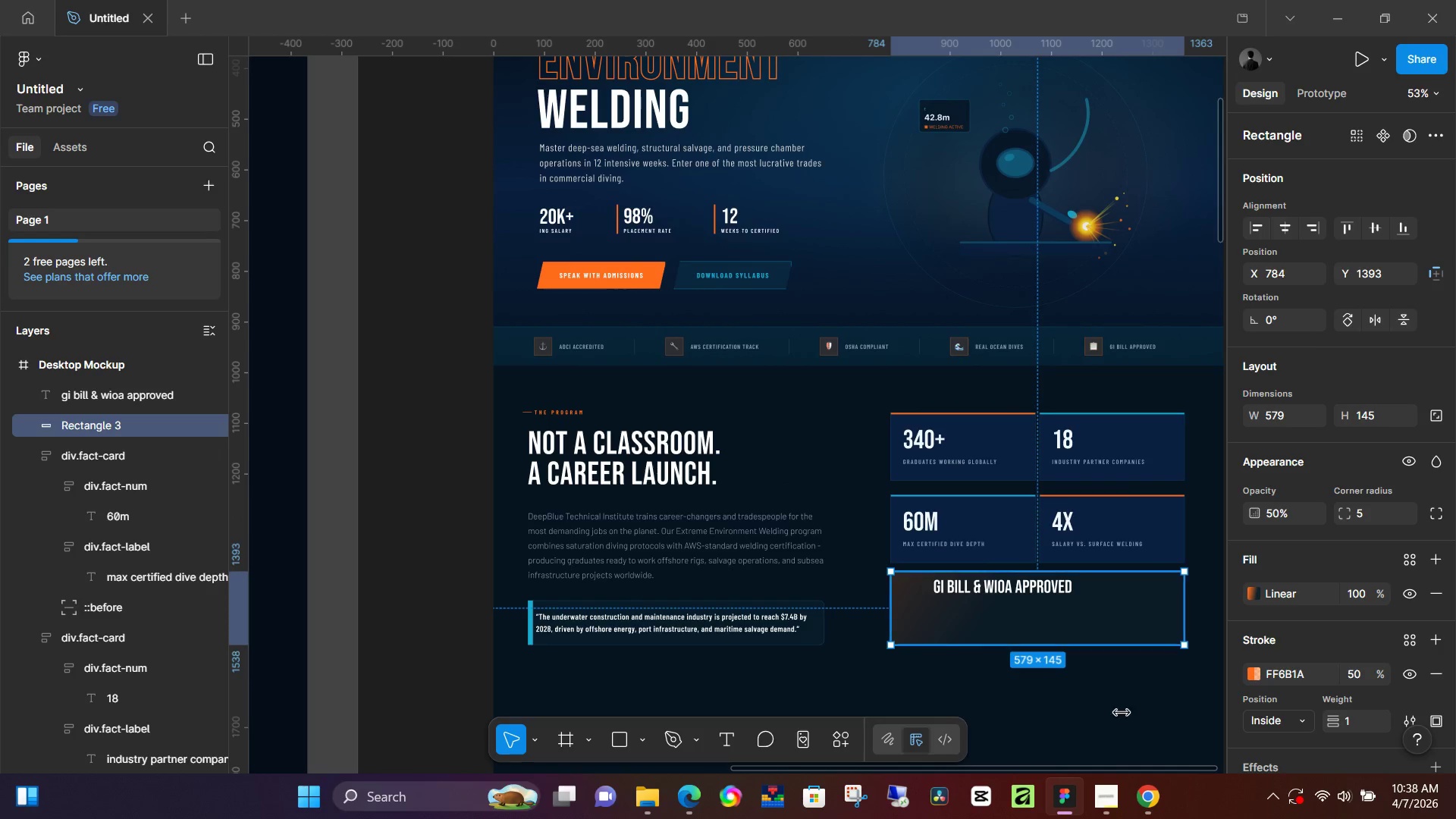 
left_click([1122, 714])
 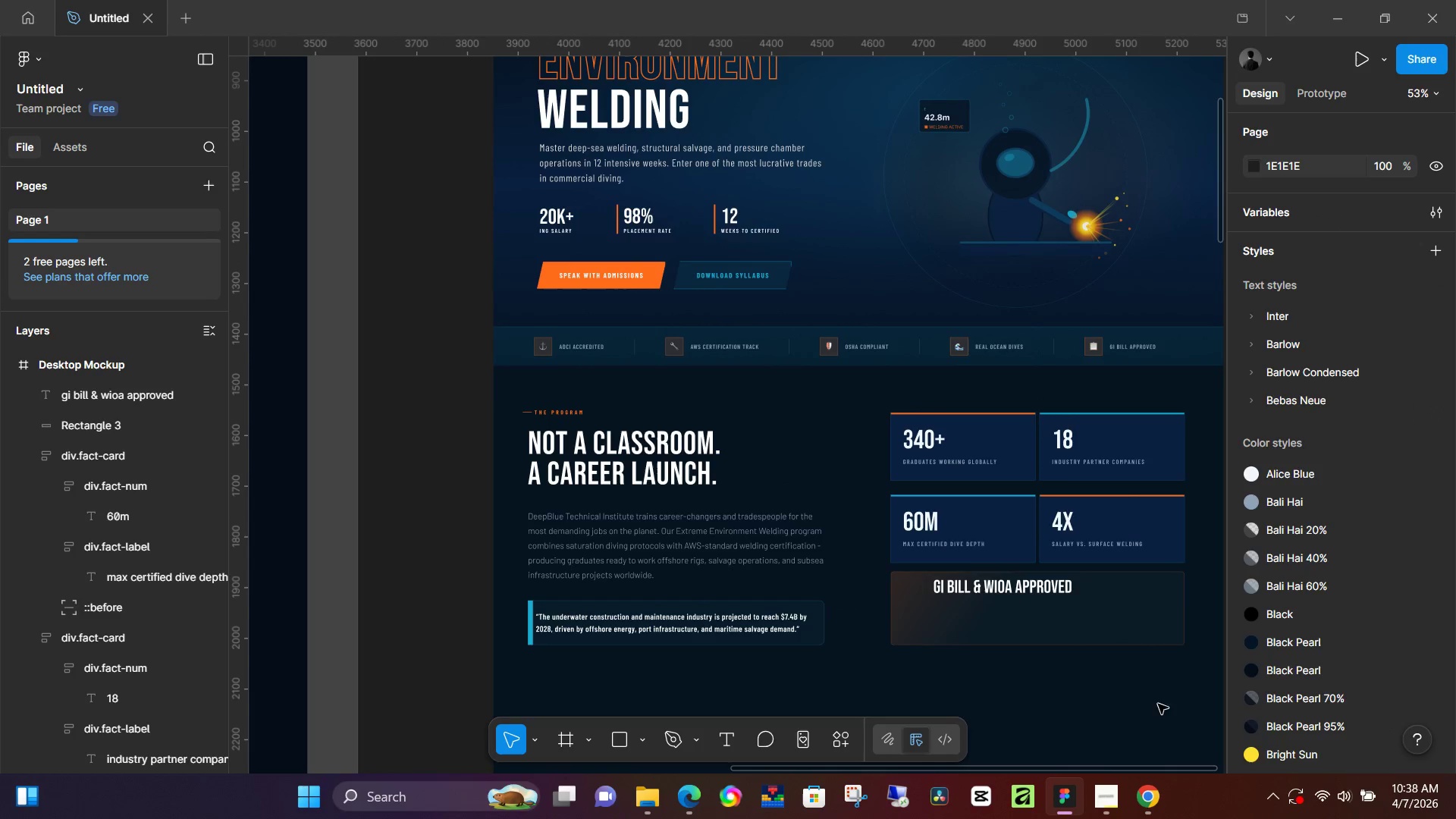 
hold_key(key=ControlLeft, duration=0.94)
scroll: coordinate [1087, 669], scroll_direction: up, amount: 5.0
 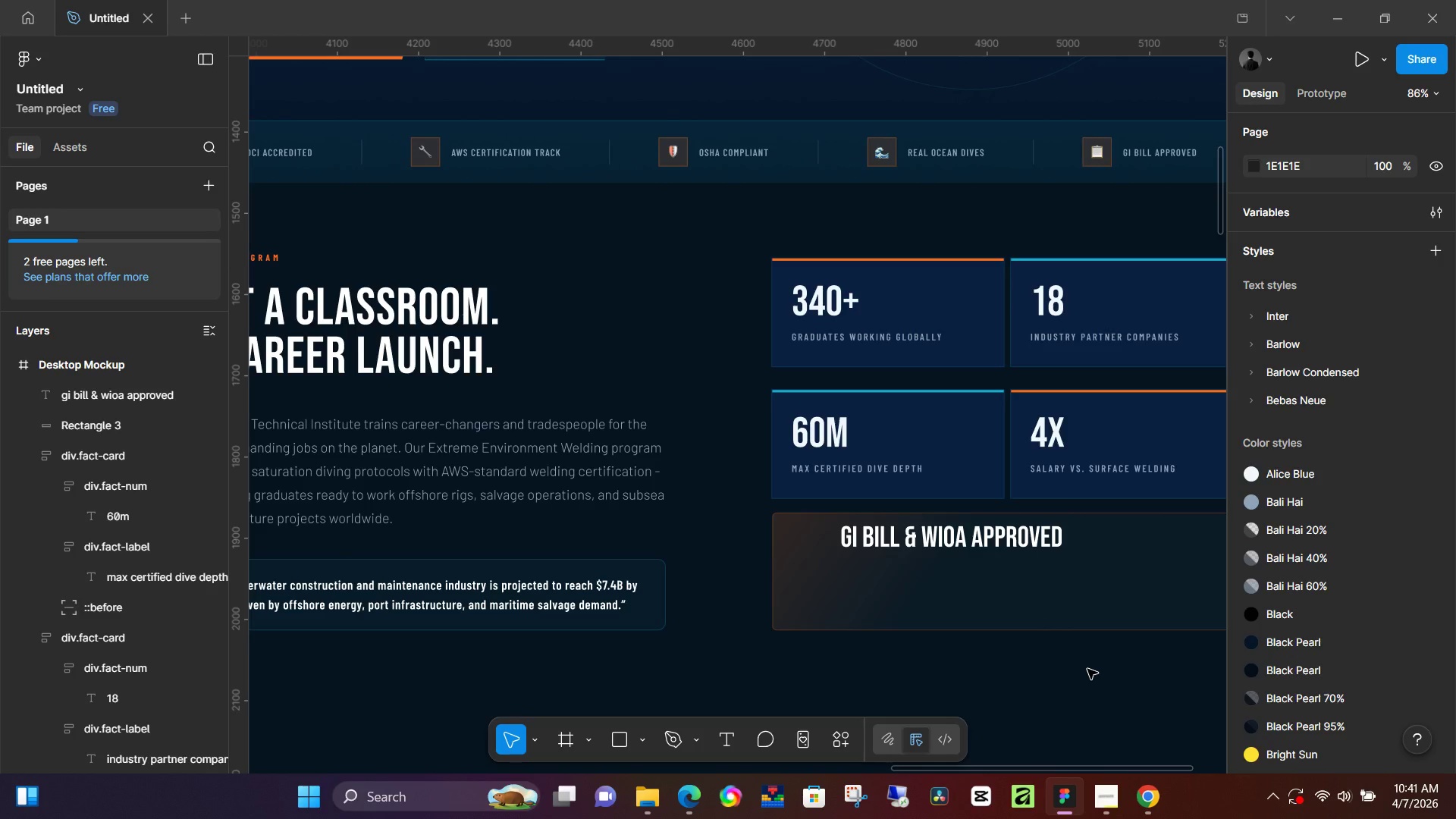 
wait(153.33)
 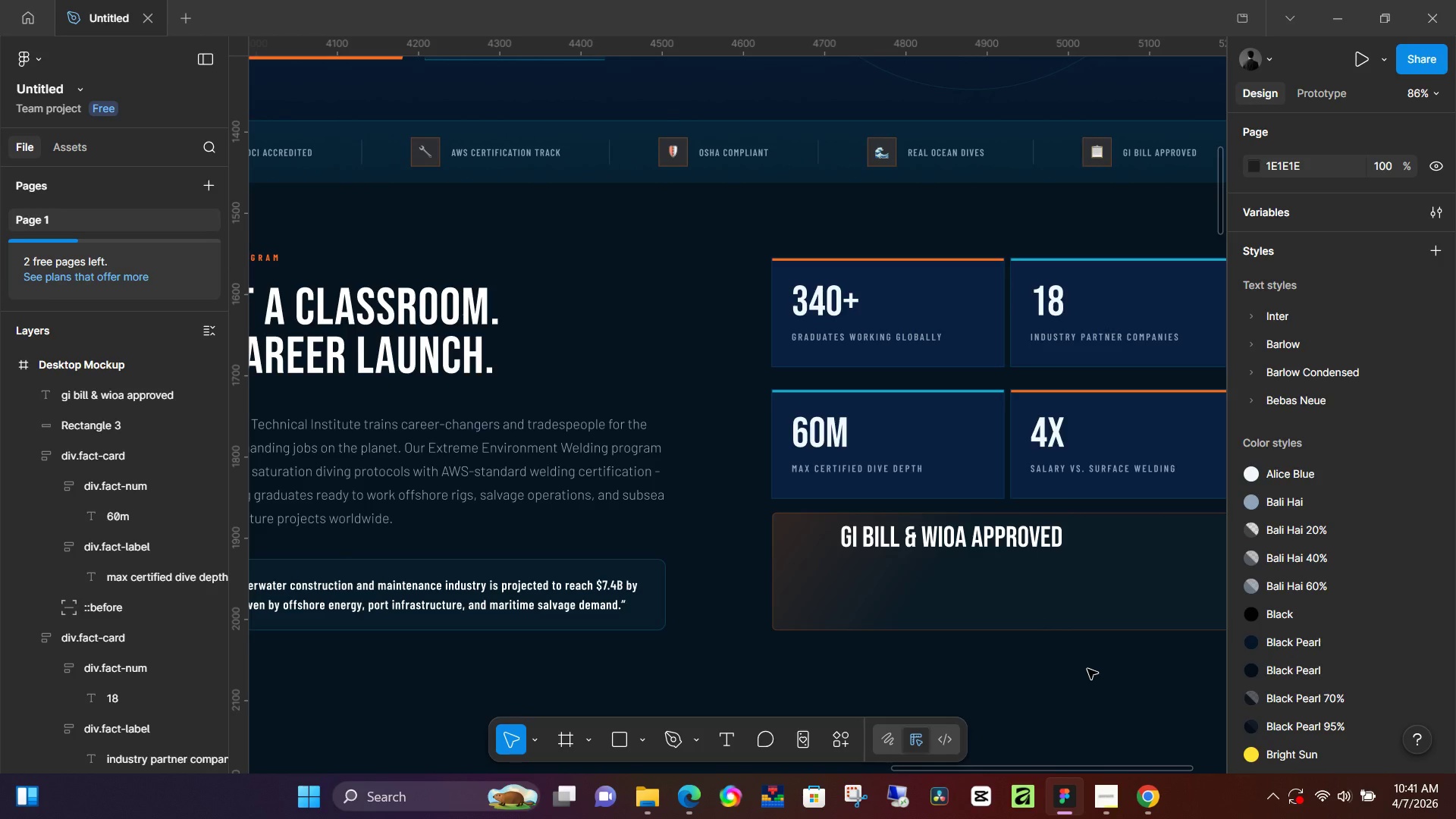 
hold_key(key=Space, duration=1.52)
 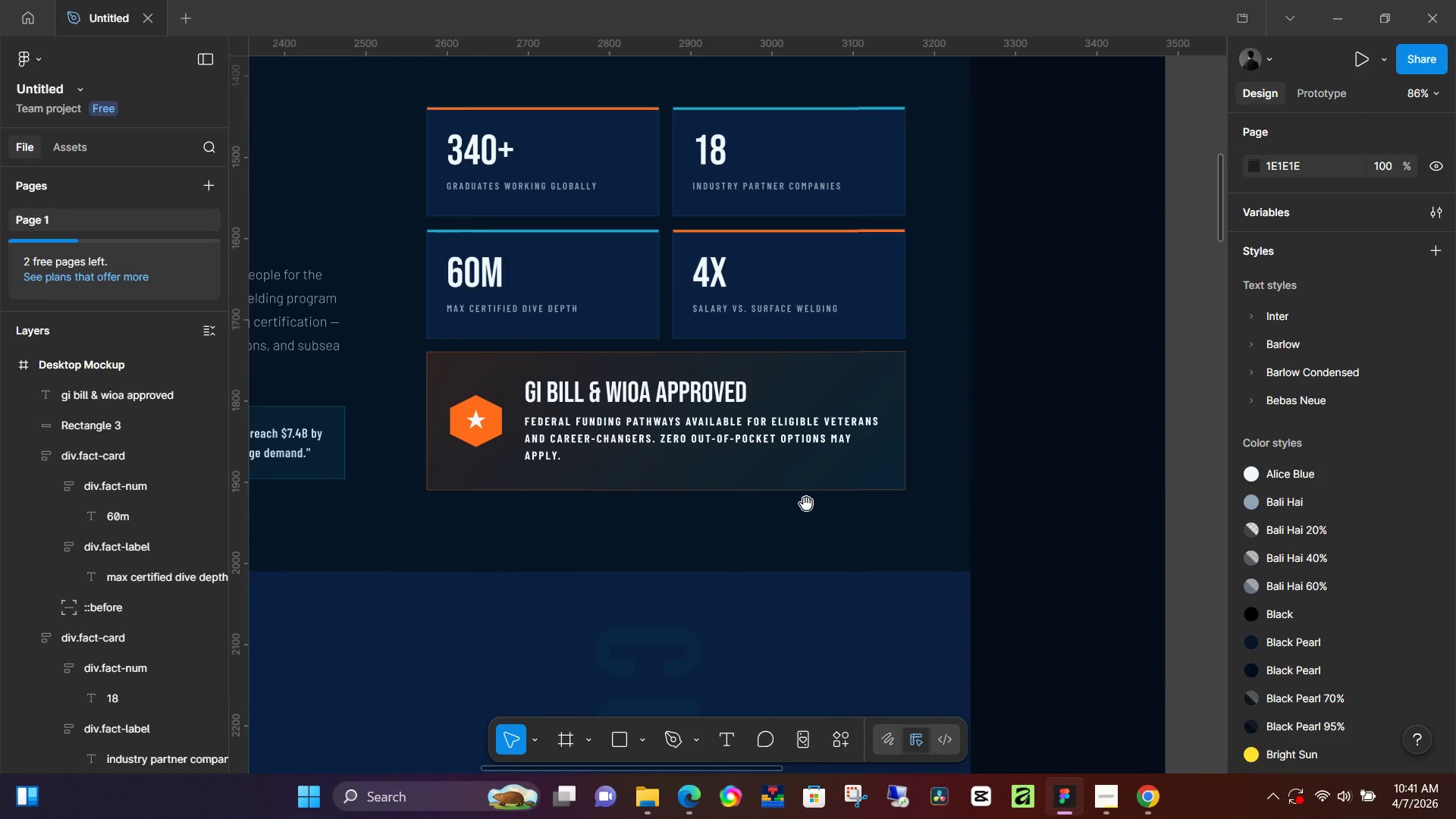 
left_click_drag(start_coordinate=[651, 648], to_coordinate=[1244, 560])
 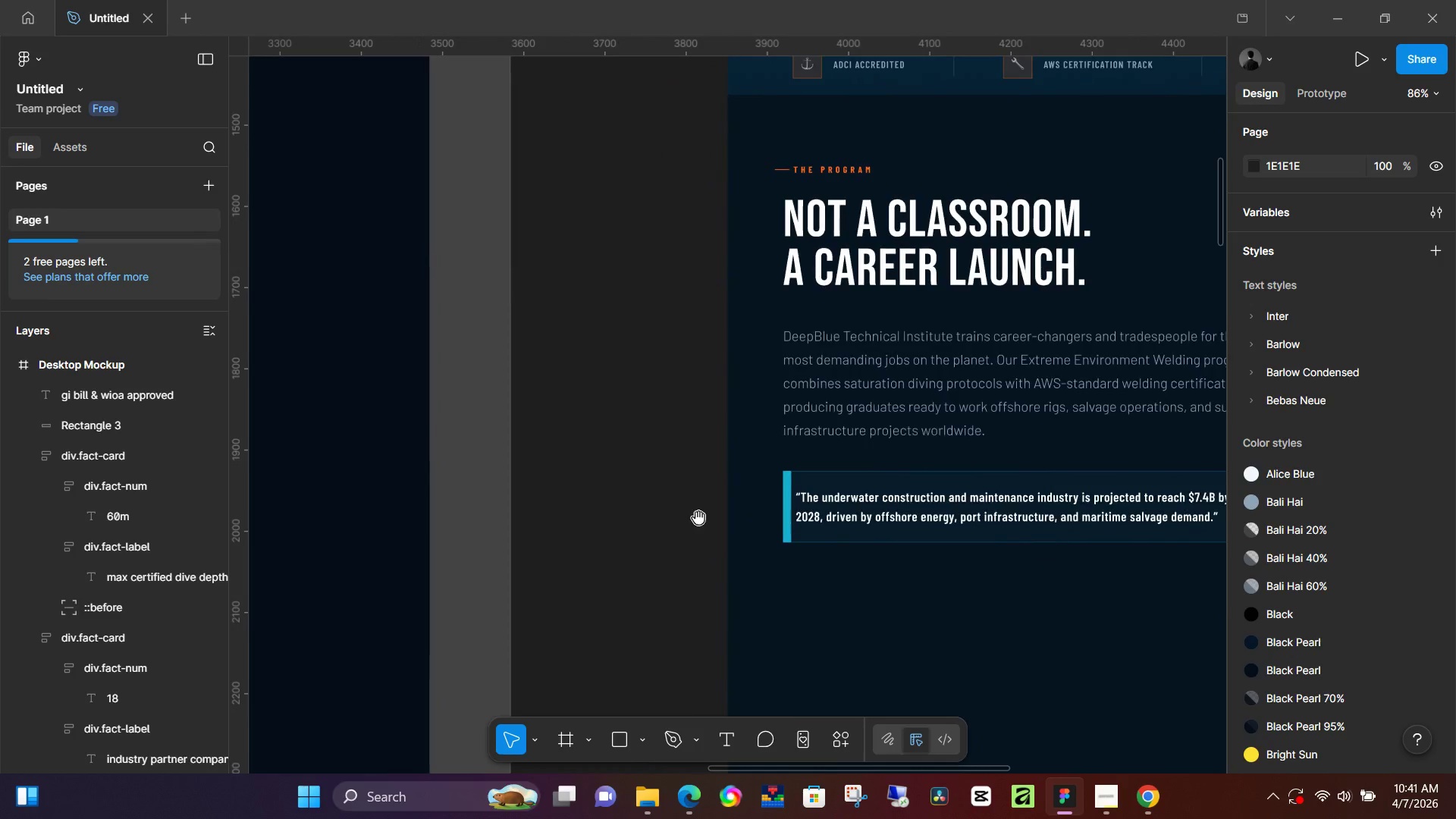 
left_click_drag(start_coordinate=[697, 518], to_coordinate=[1027, 538])
 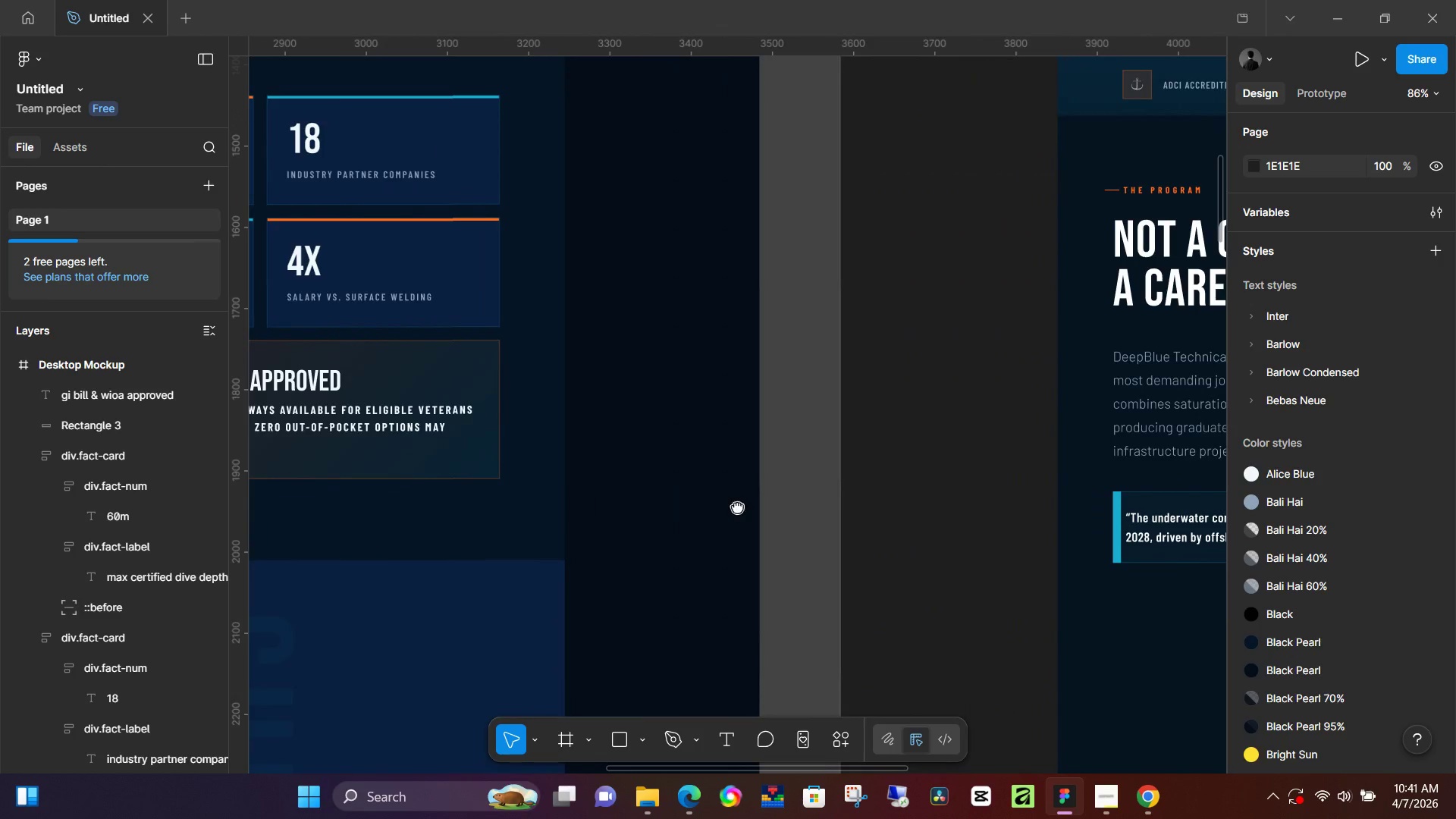 
left_click_drag(start_coordinate=[581, 504], to_coordinate=[987, 515])
 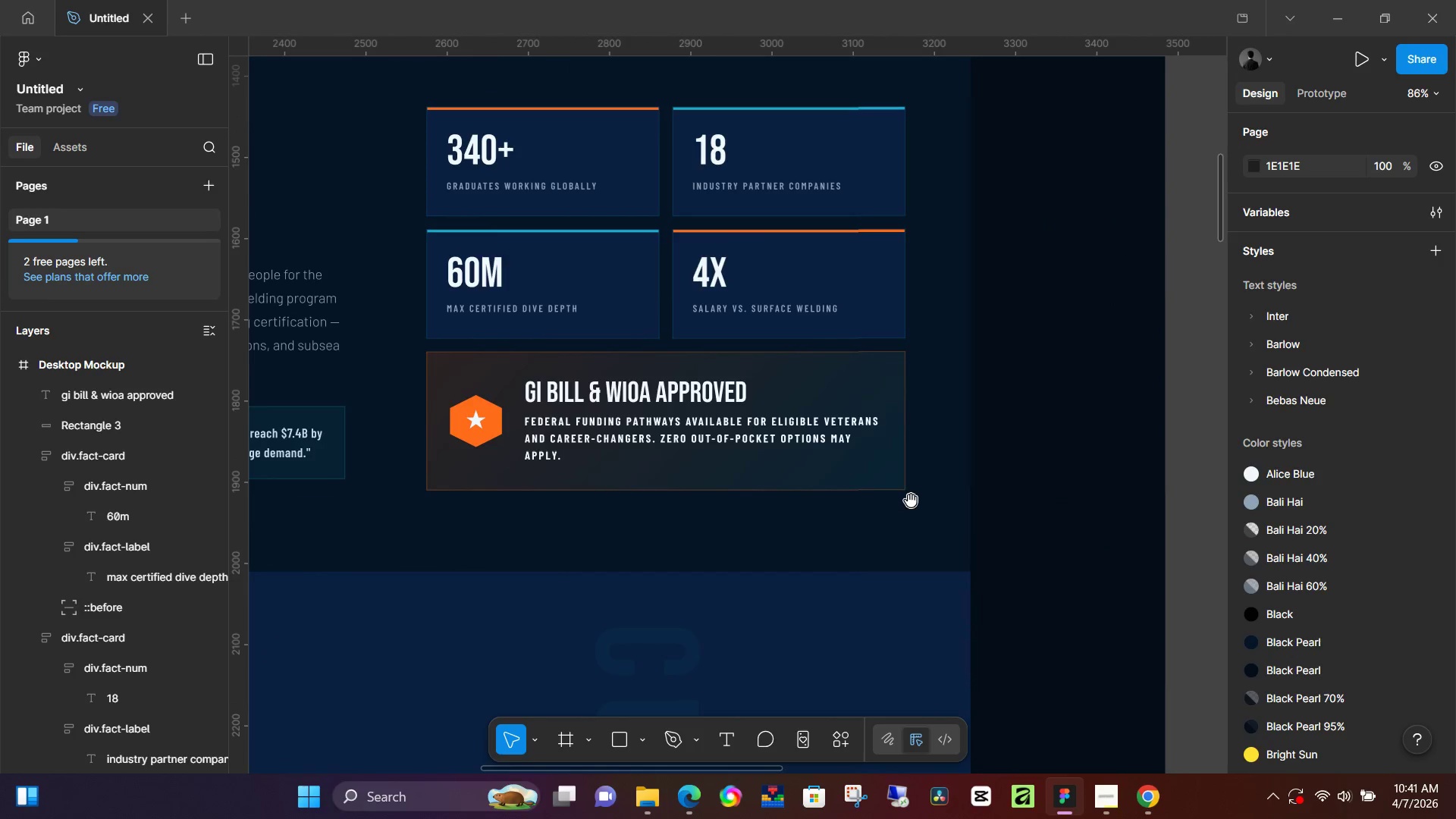 
hold_key(key=Space, duration=1.5)
 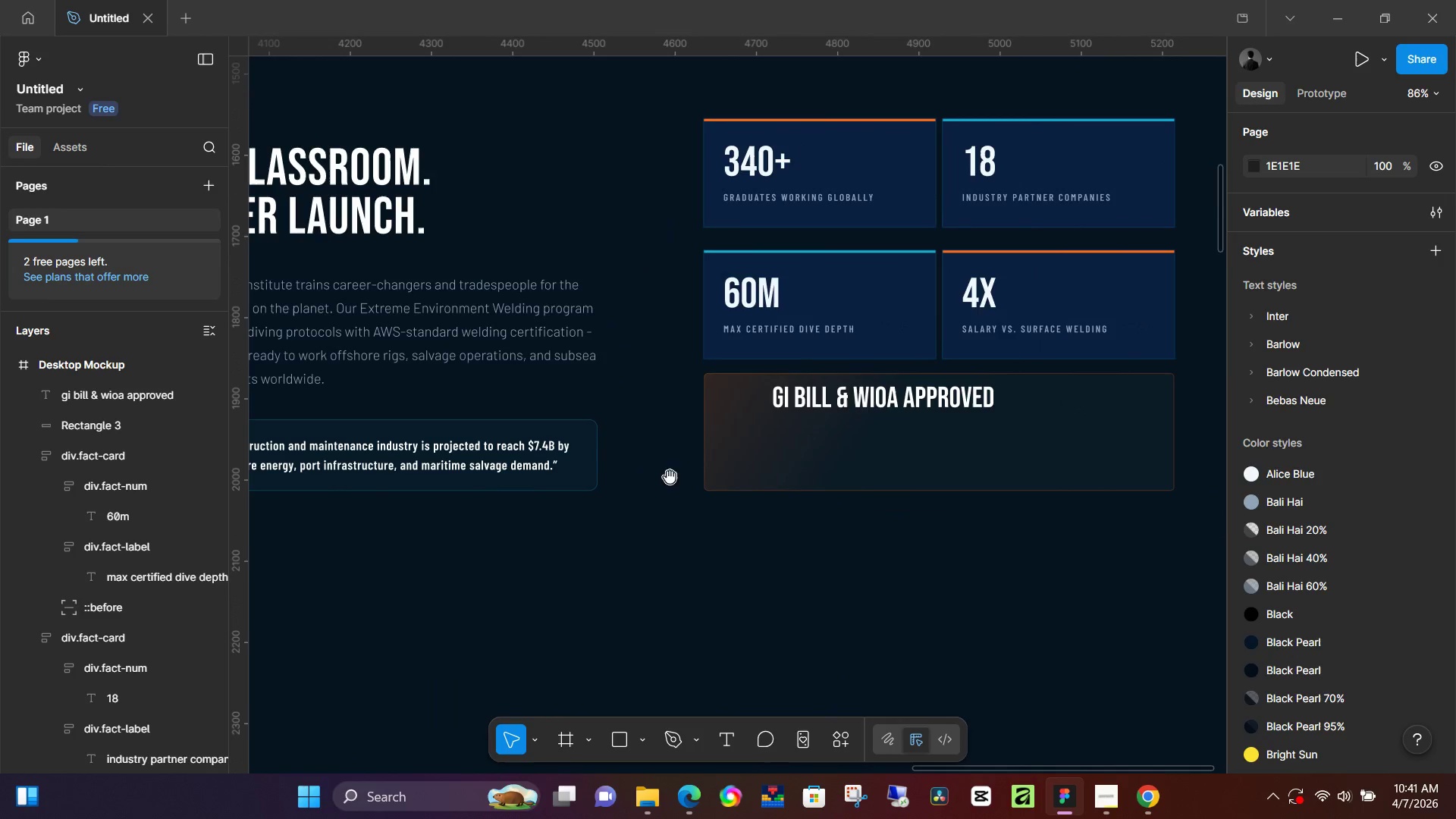 
left_click_drag(start_coordinate=[911, 500], to_coordinate=[479, 522])
 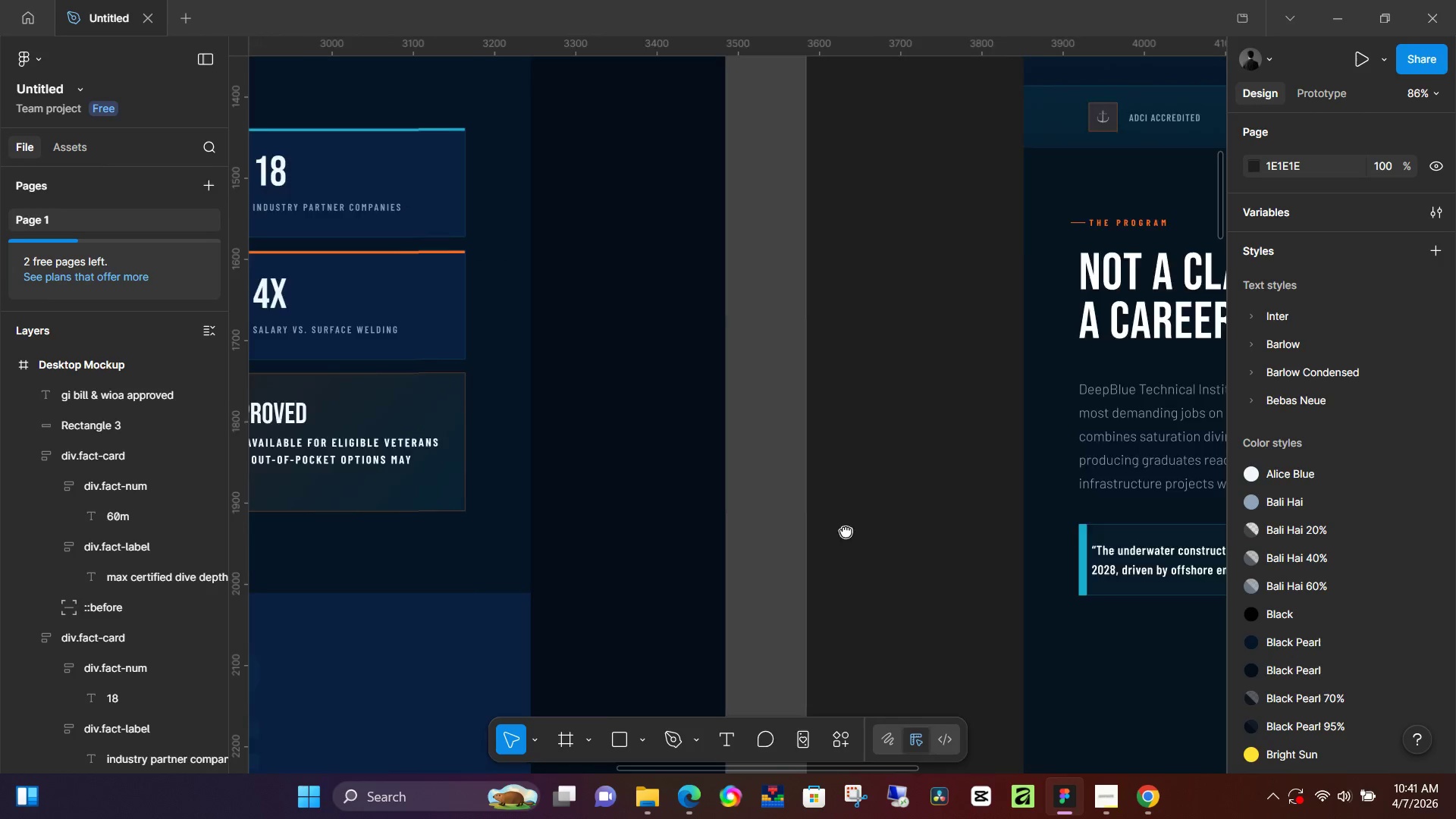 
left_click_drag(start_coordinate=[934, 531], to_coordinate=[461, 477])
 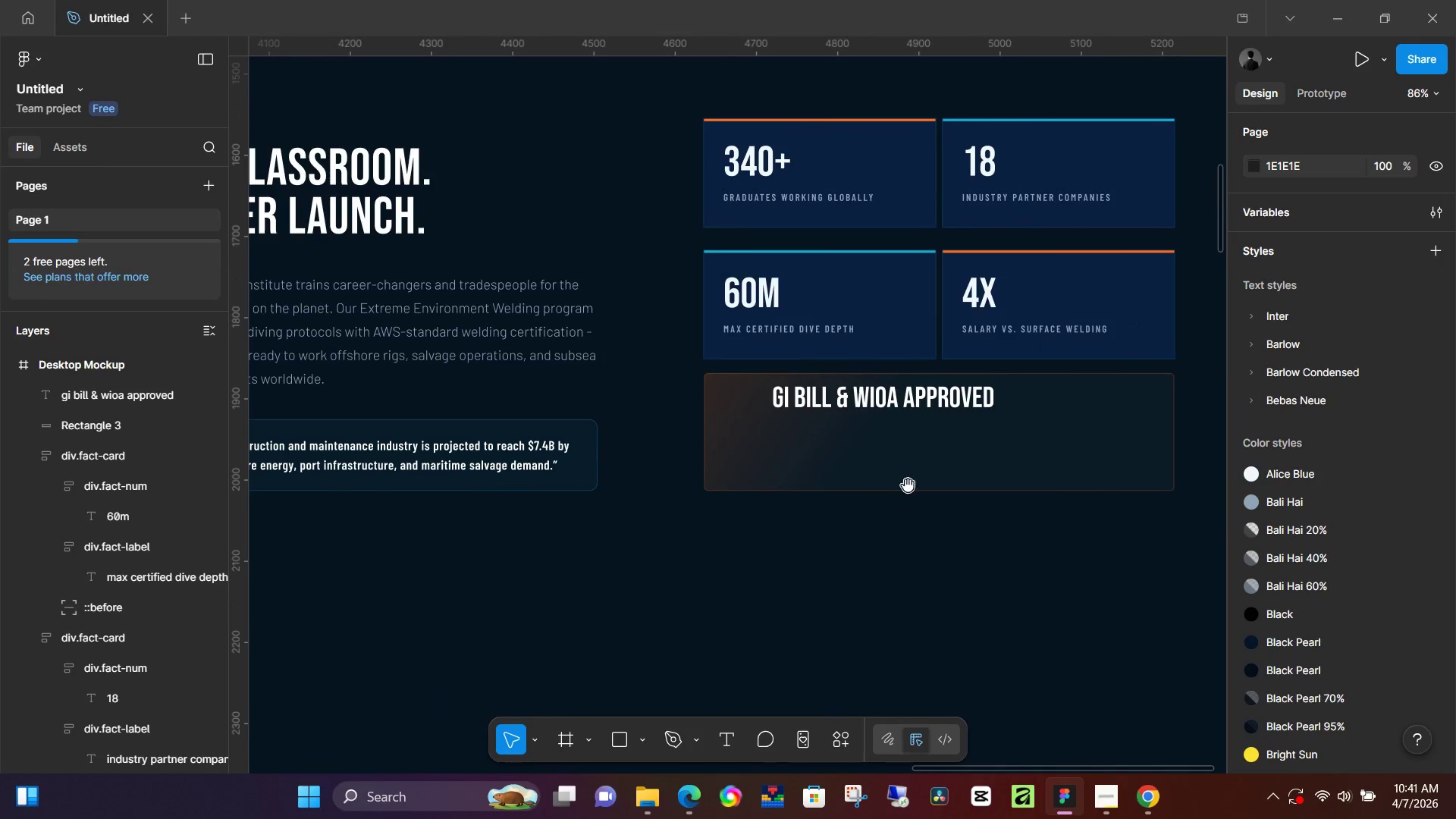 
hold_key(key=Space, duration=1.11)
 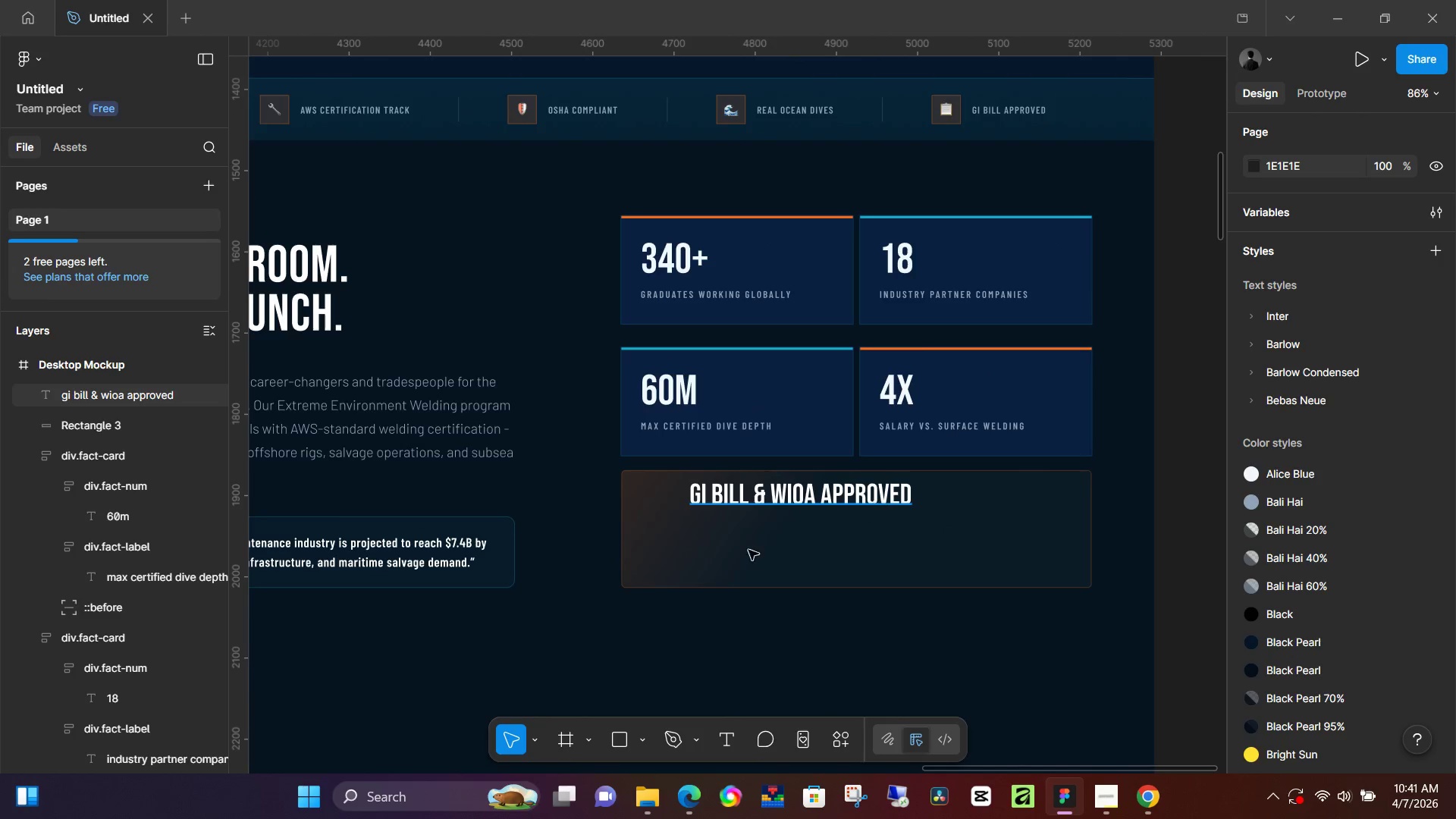 
left_click_drag(start_coordinate=[921, 527], to_coordinate=[428, 477])
 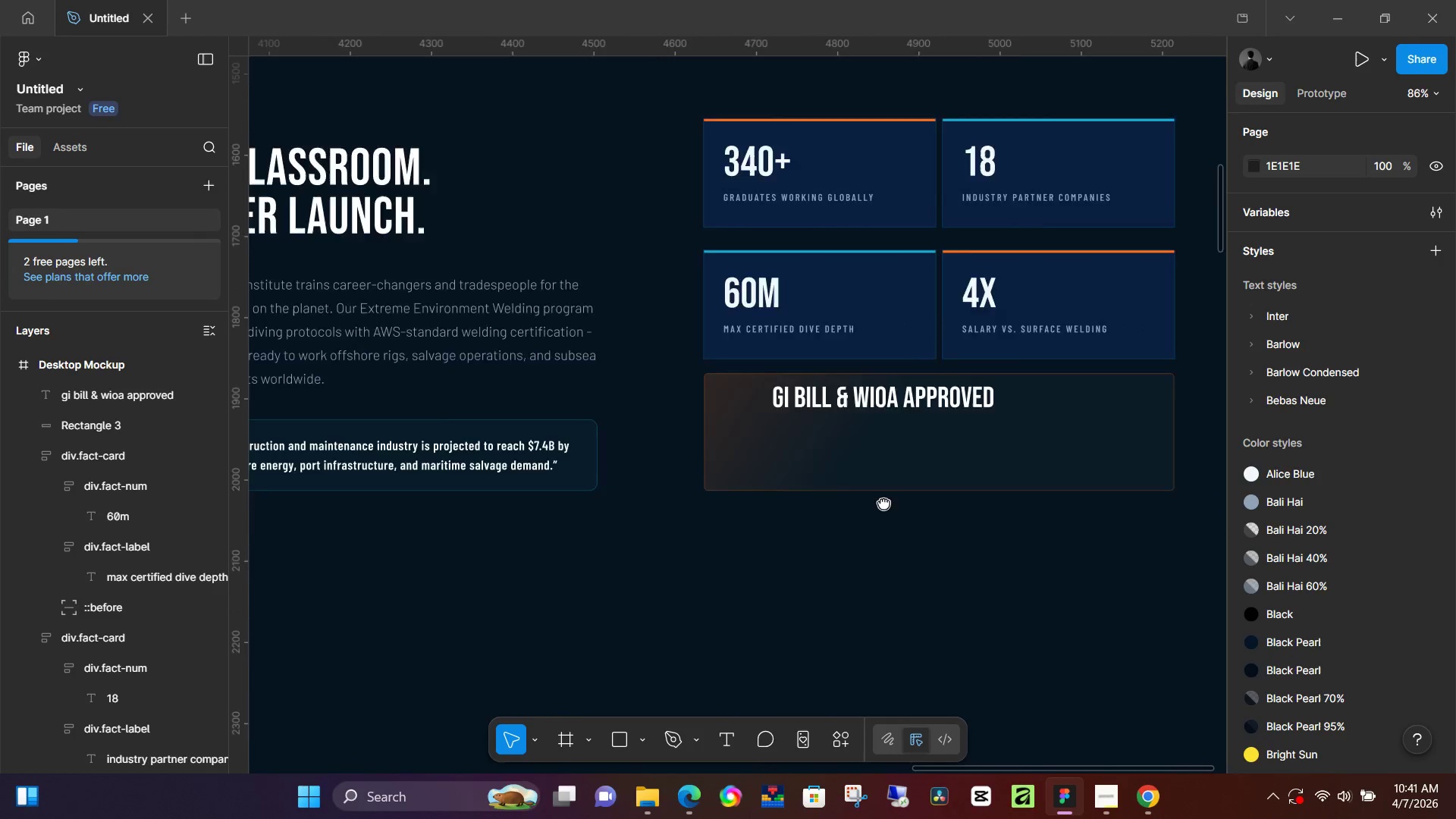 
left_click_drag(start_coordinate=[908, 485], to_coordinate=[826, 582])
 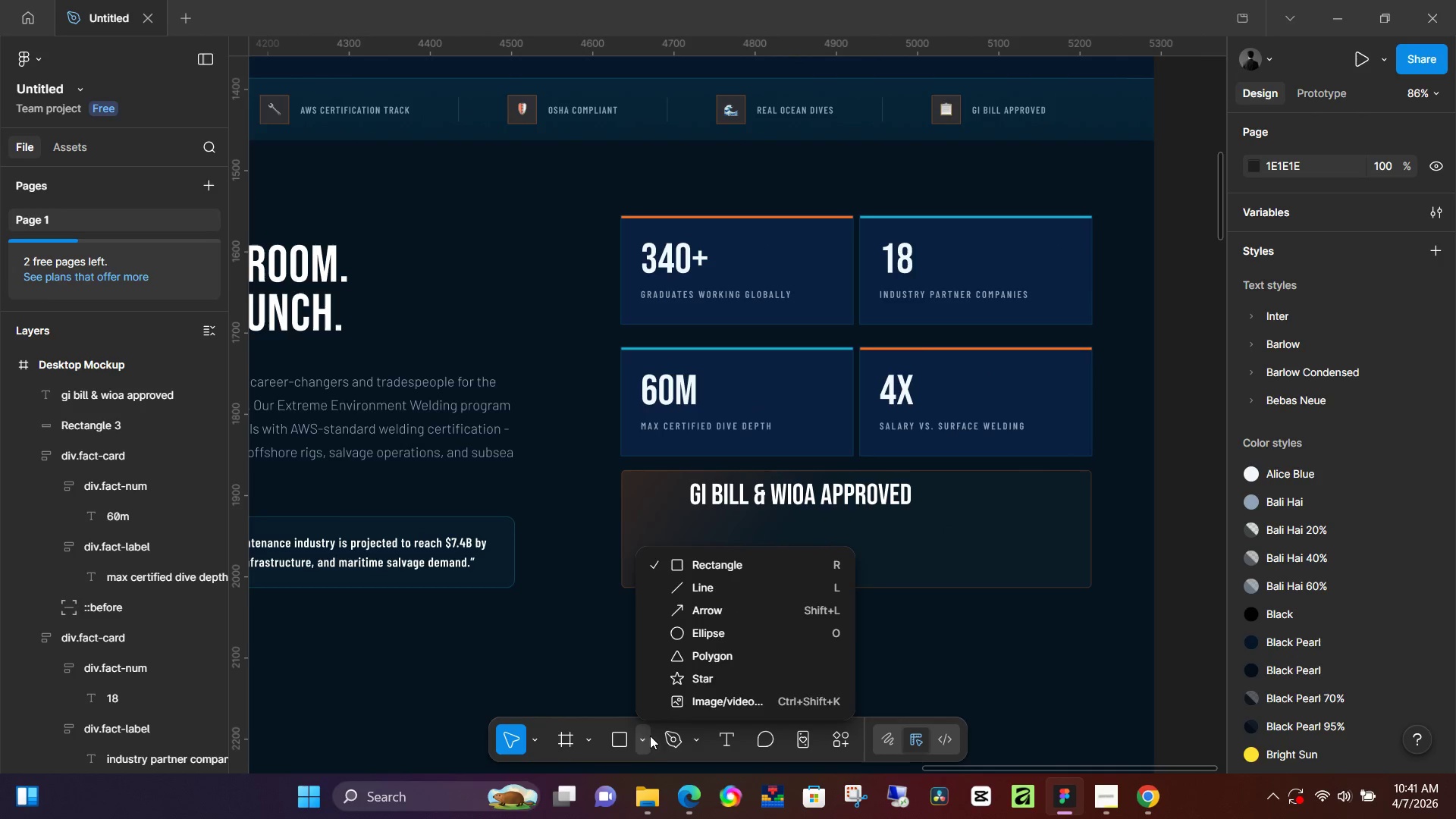 
left_click([685, 660])
 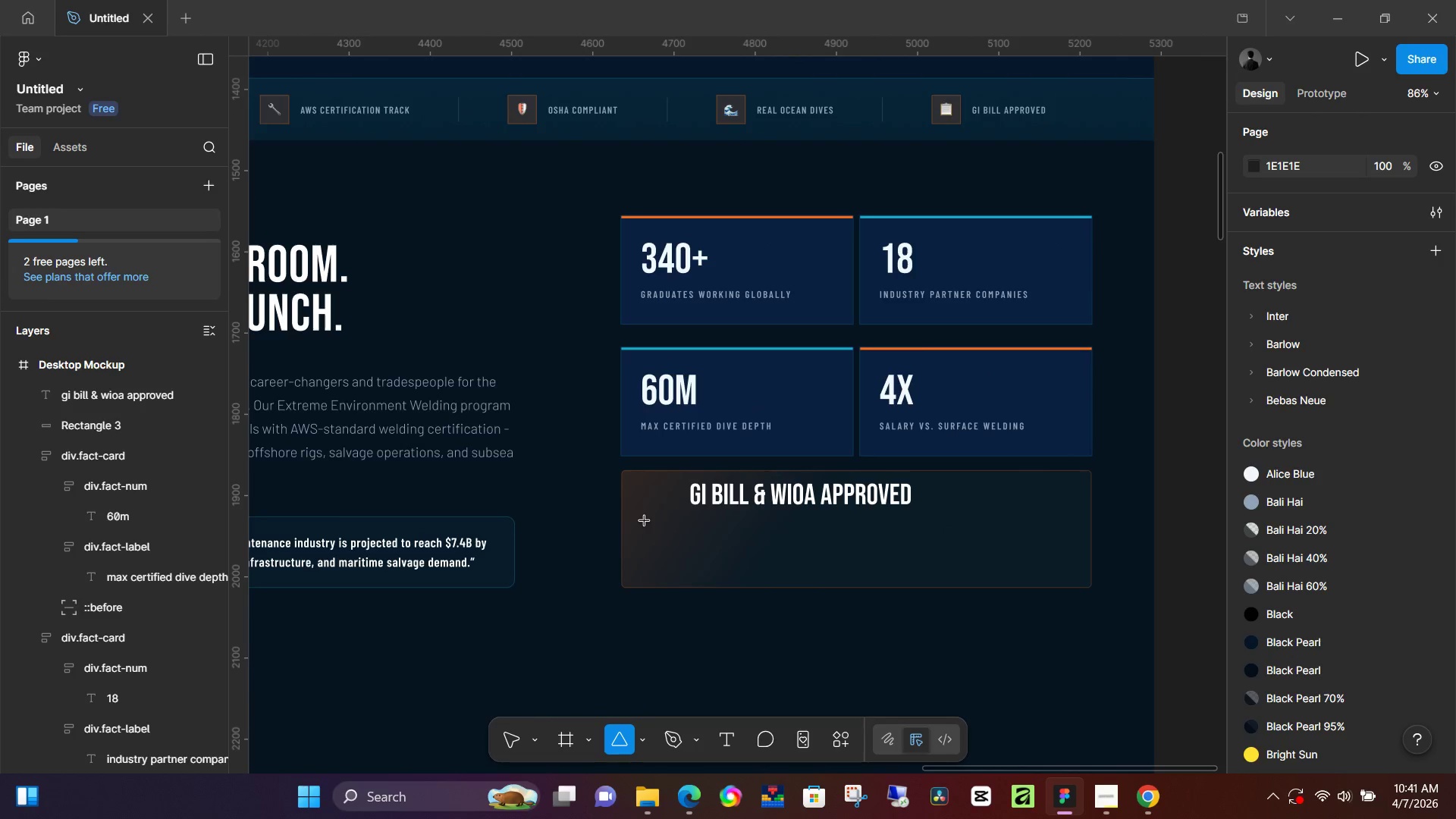 
left_click_drag(start_coordinate=[644, 522], to_coordinate=[710, 563])
 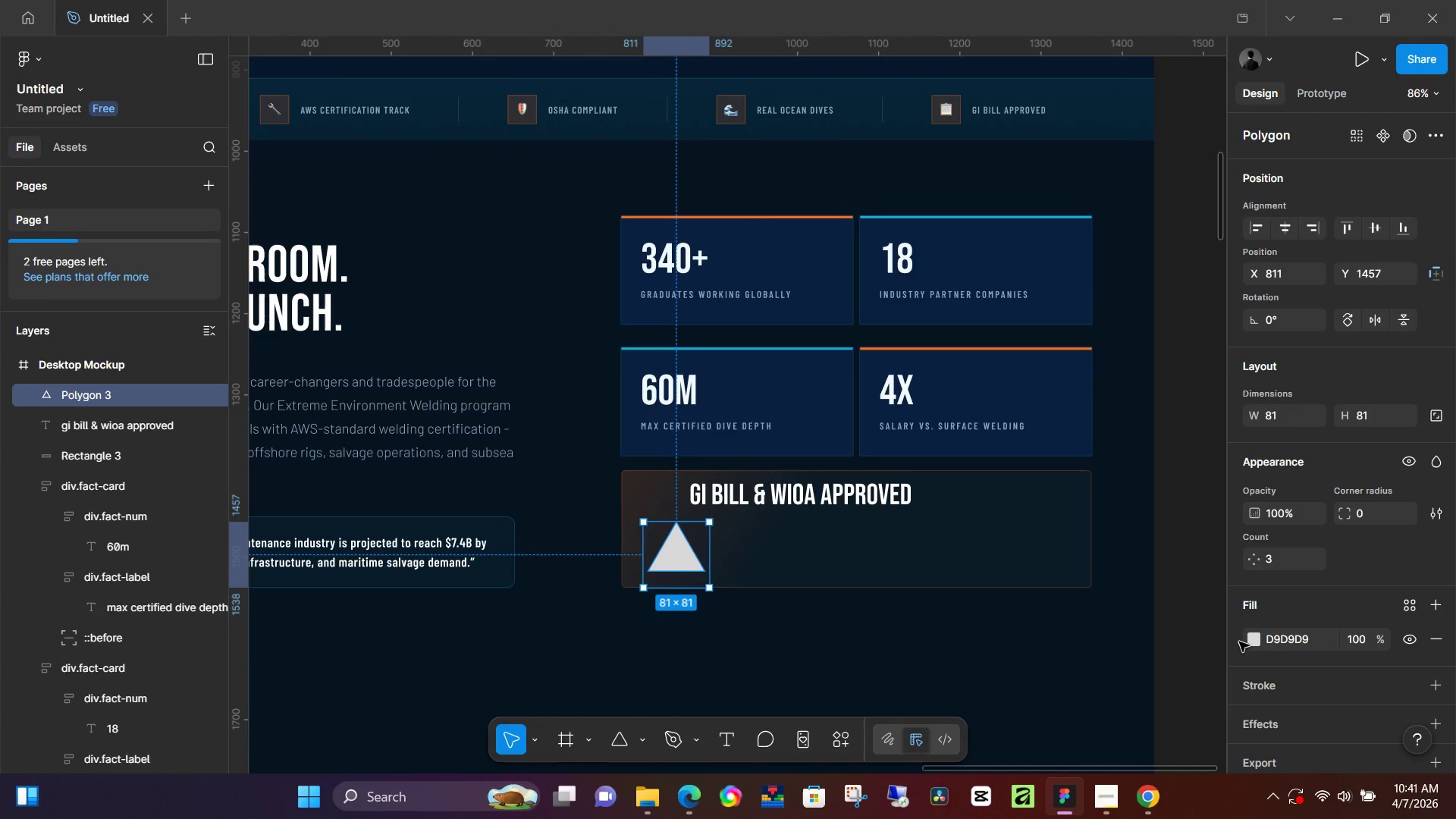 
hold_key(key=ShiftLeft, duration=1.5)
 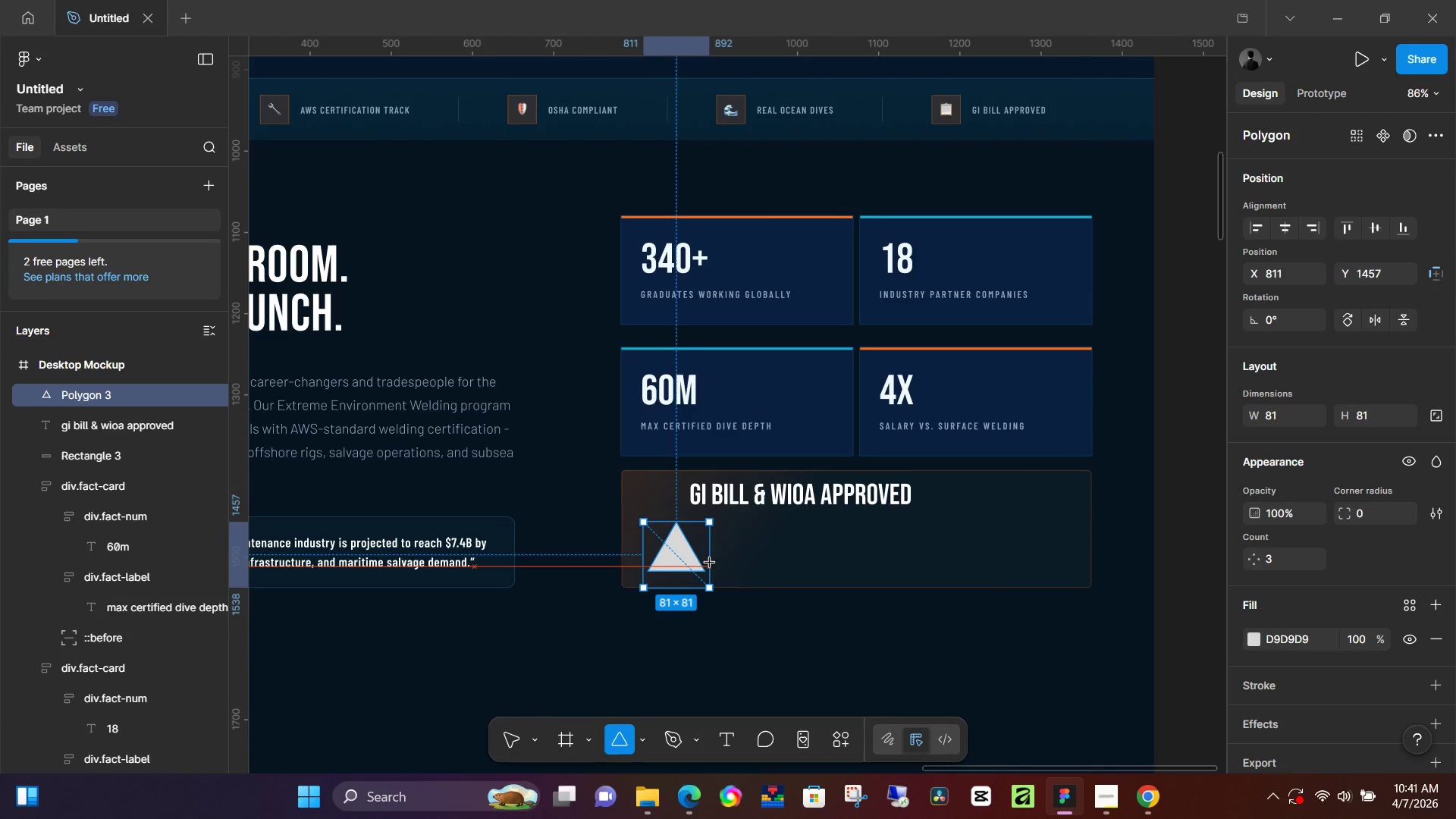 
key(Shift+ShiftLeft)
 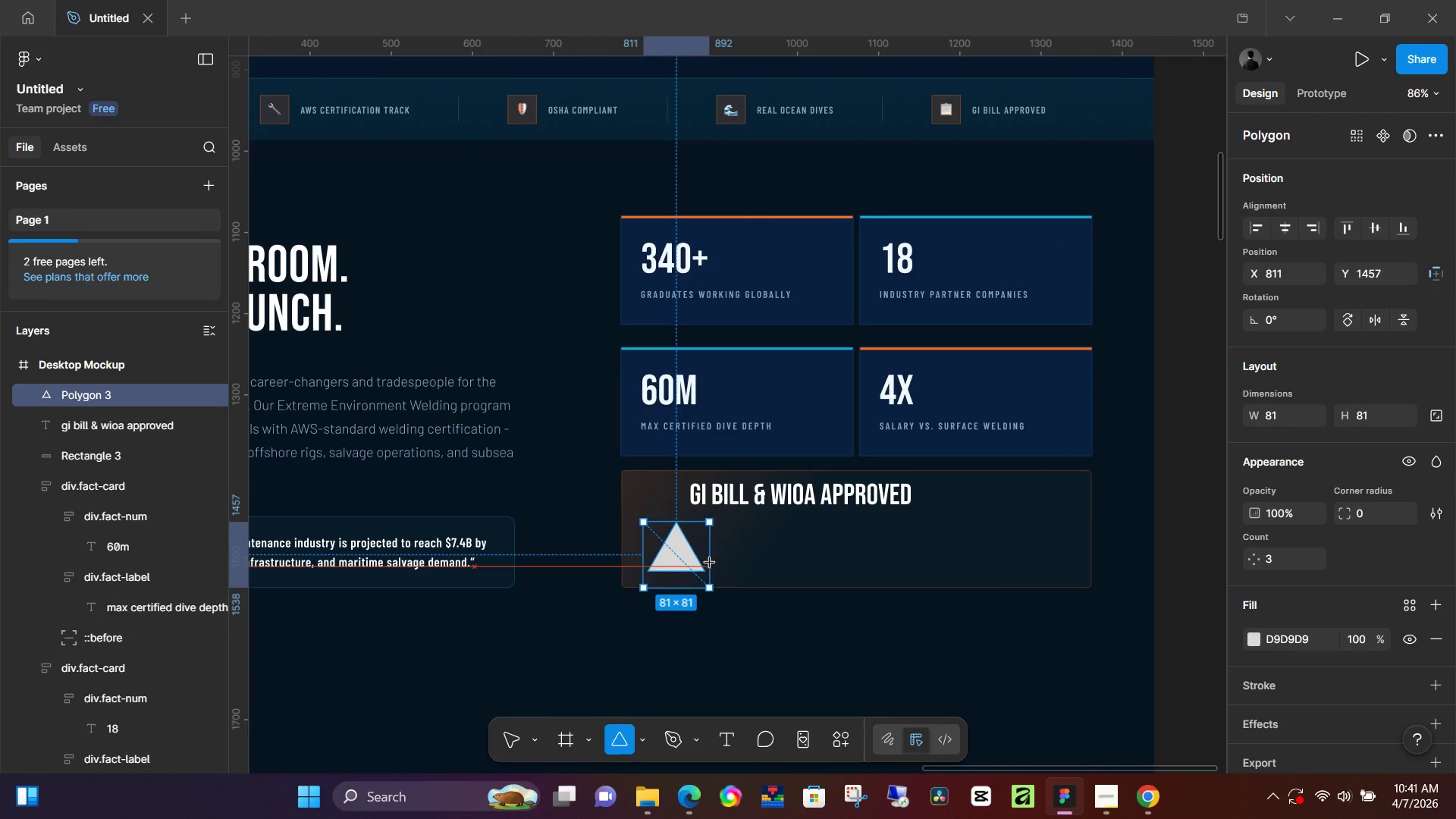 
key(Shift+ShiftLeft)
 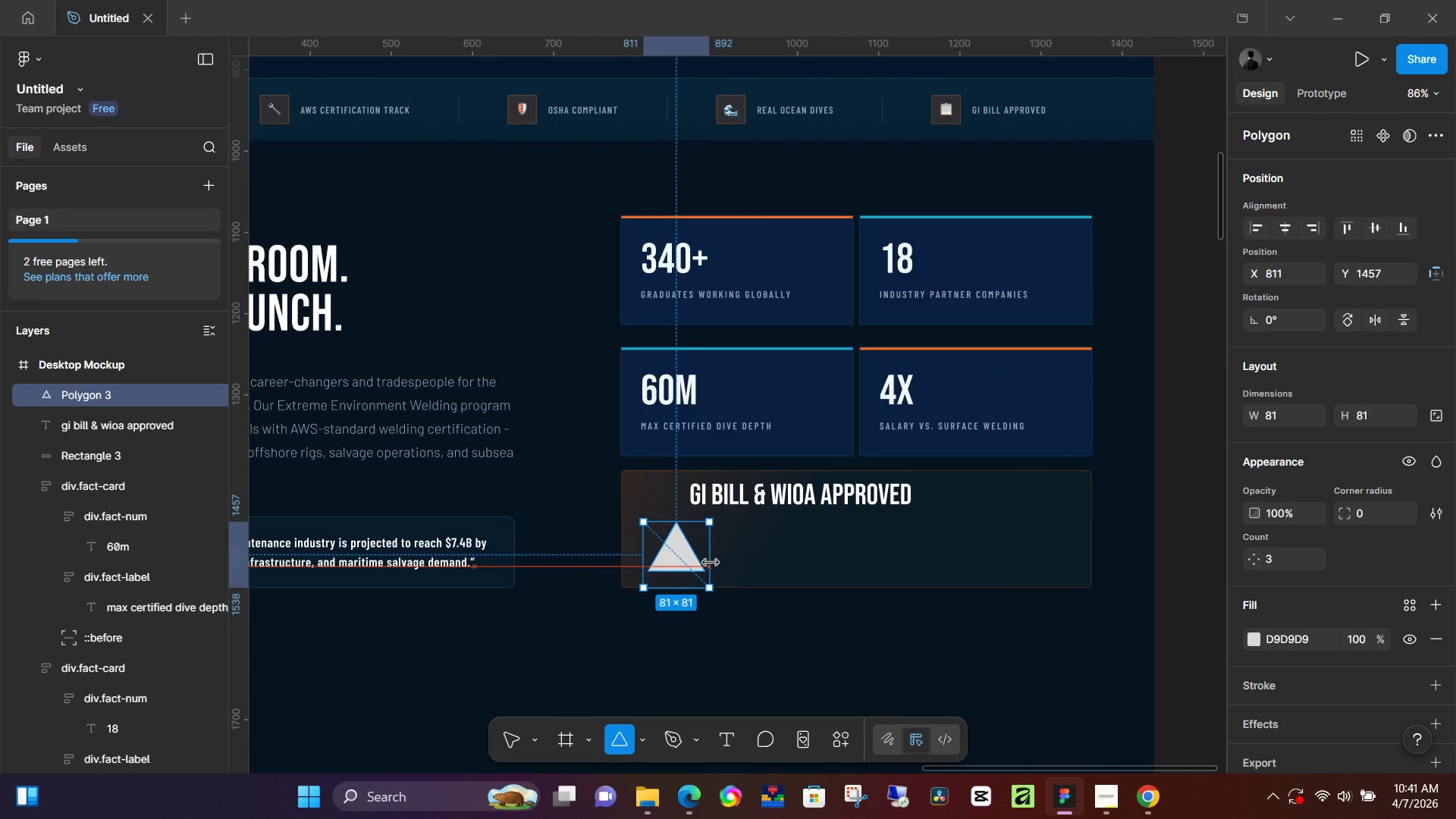 
key(Shift+ShiftLeft)
 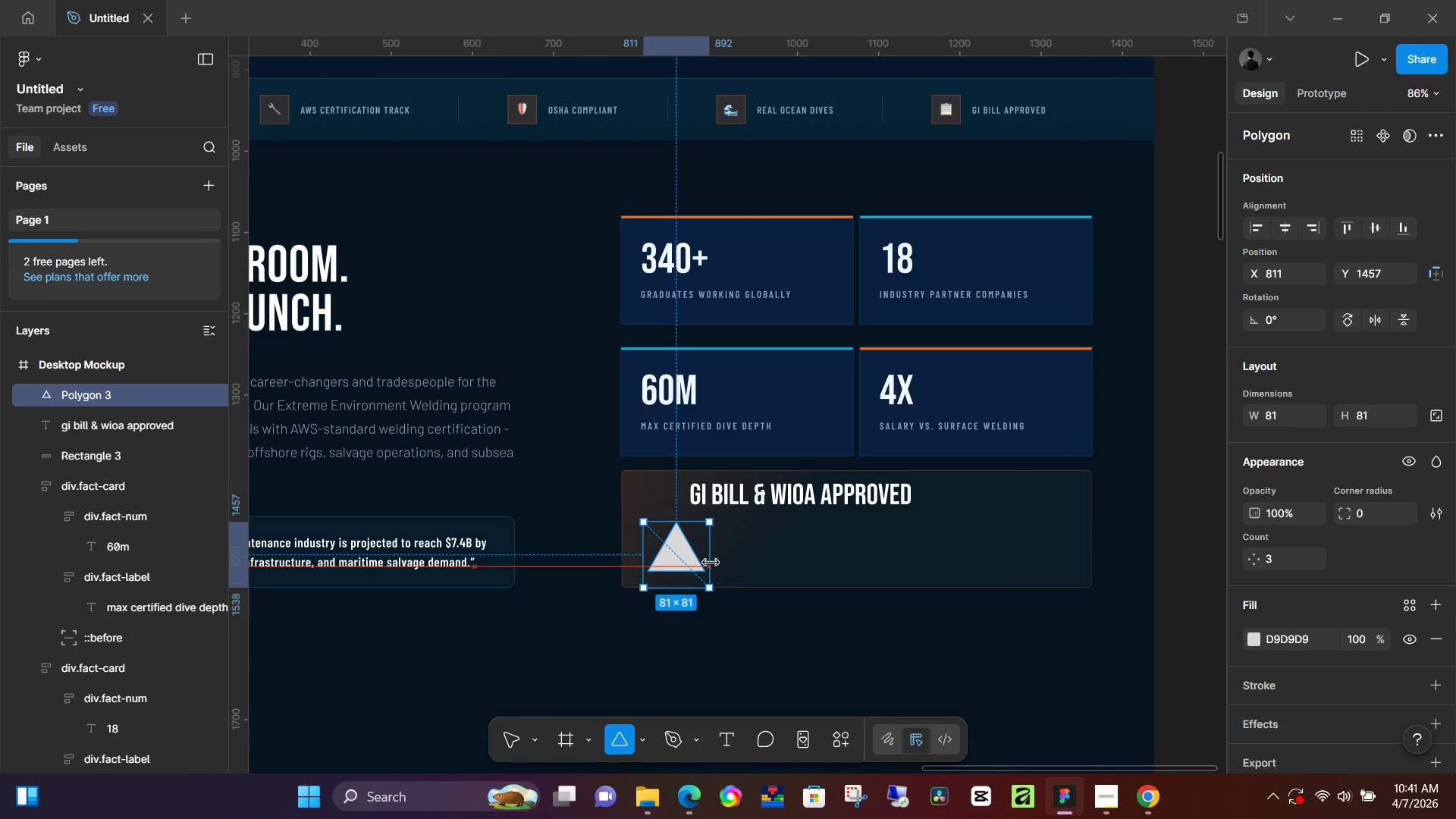 
key(Shift+ShiftLeft)
 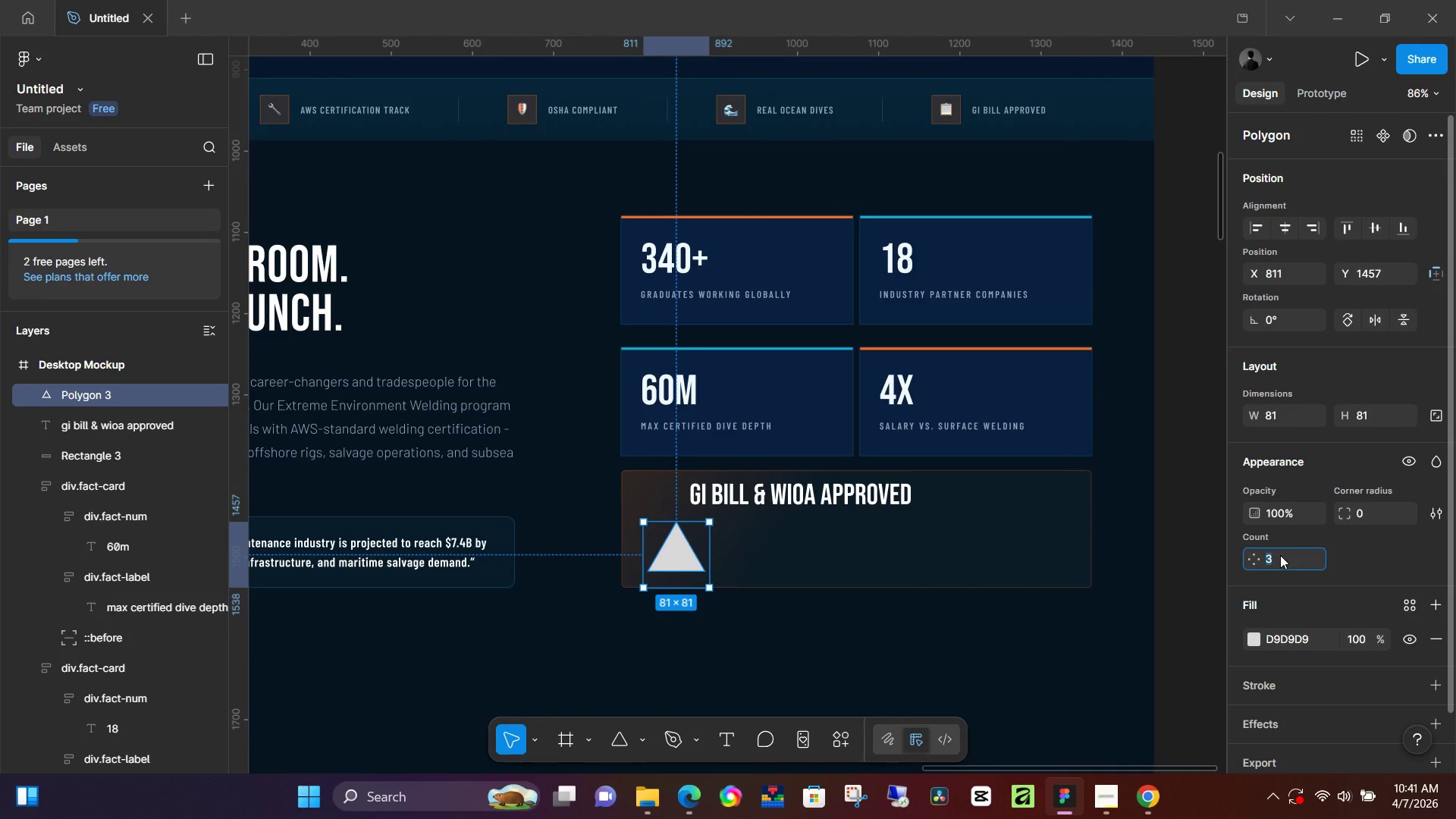 
key(Numpad6)
 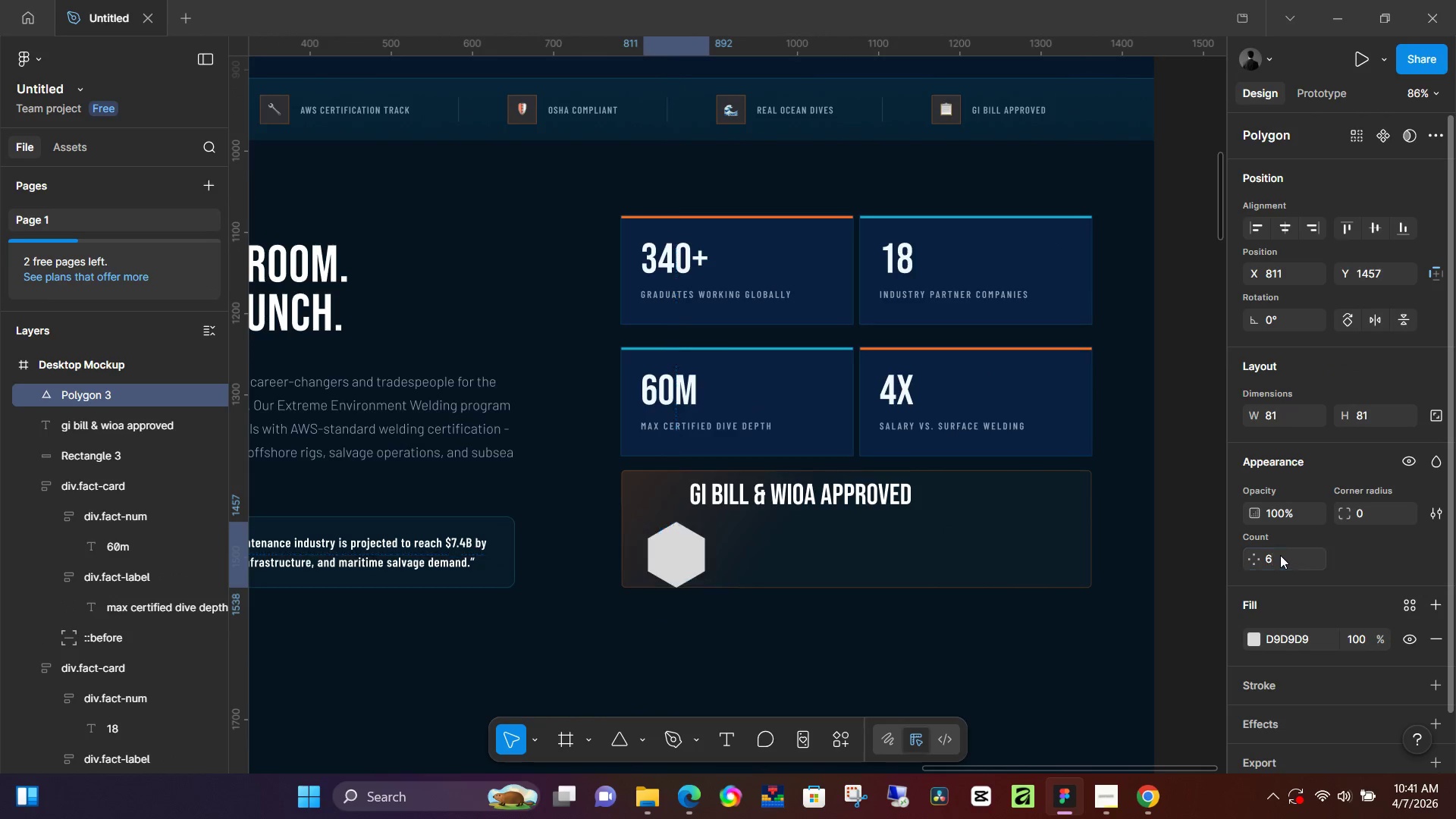 
key(NumpadEnter)
 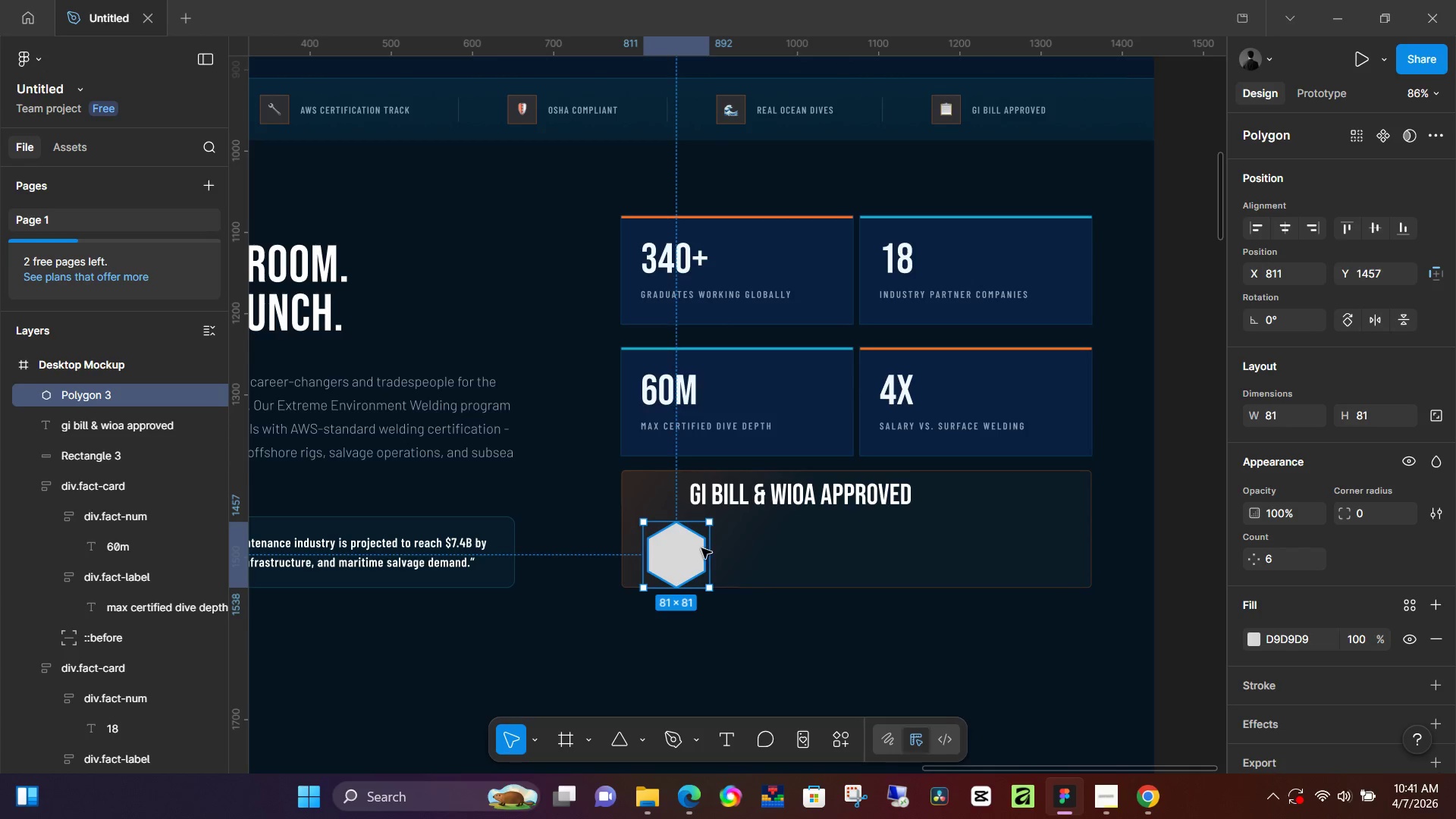 
left_click_drag(start_coordinate=[709, 549], to_coordinate=[717, 550])
 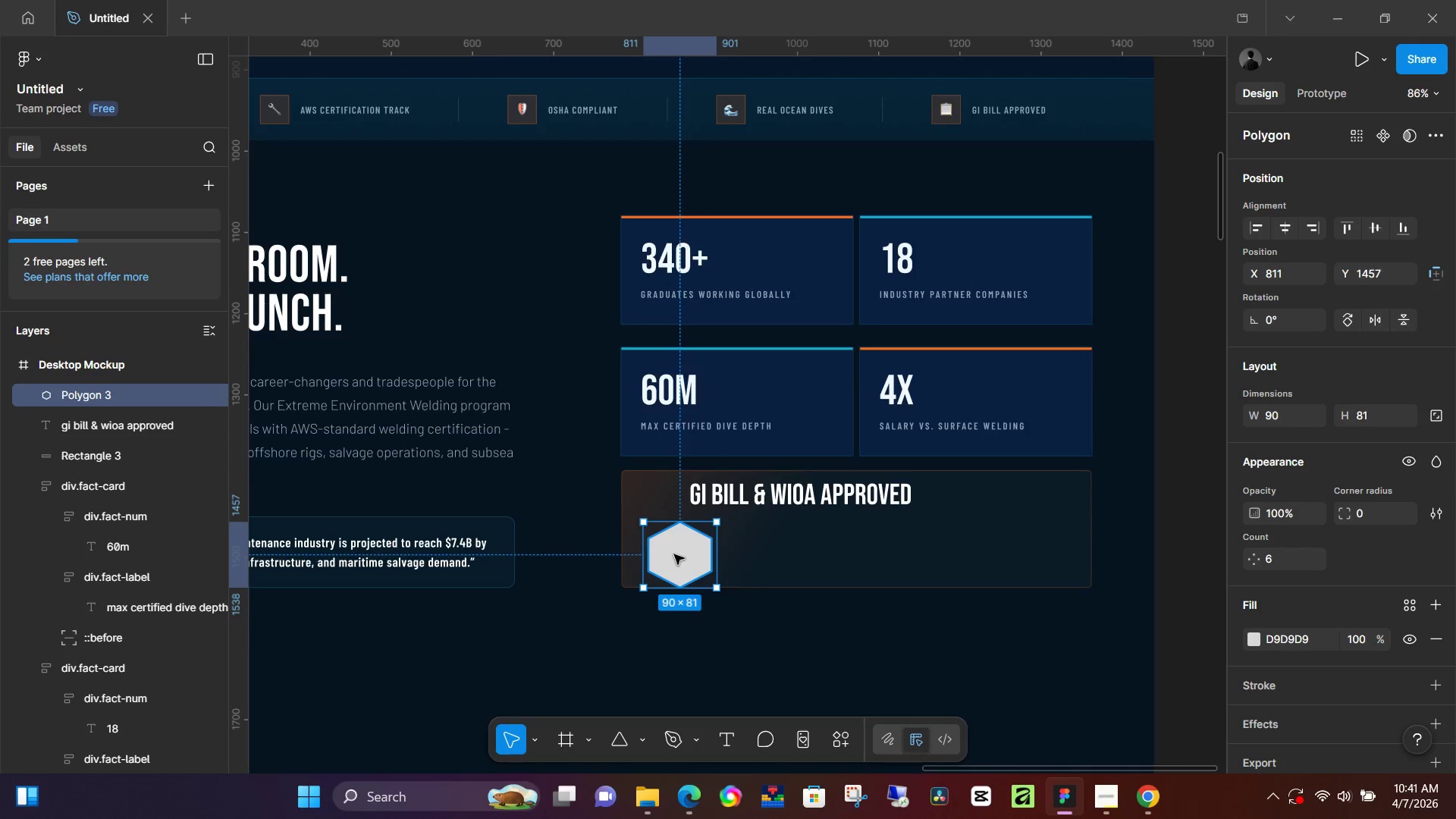 
left_click_drag(start_coordinate=[671, 554], to_coordinate=[655, 545])
 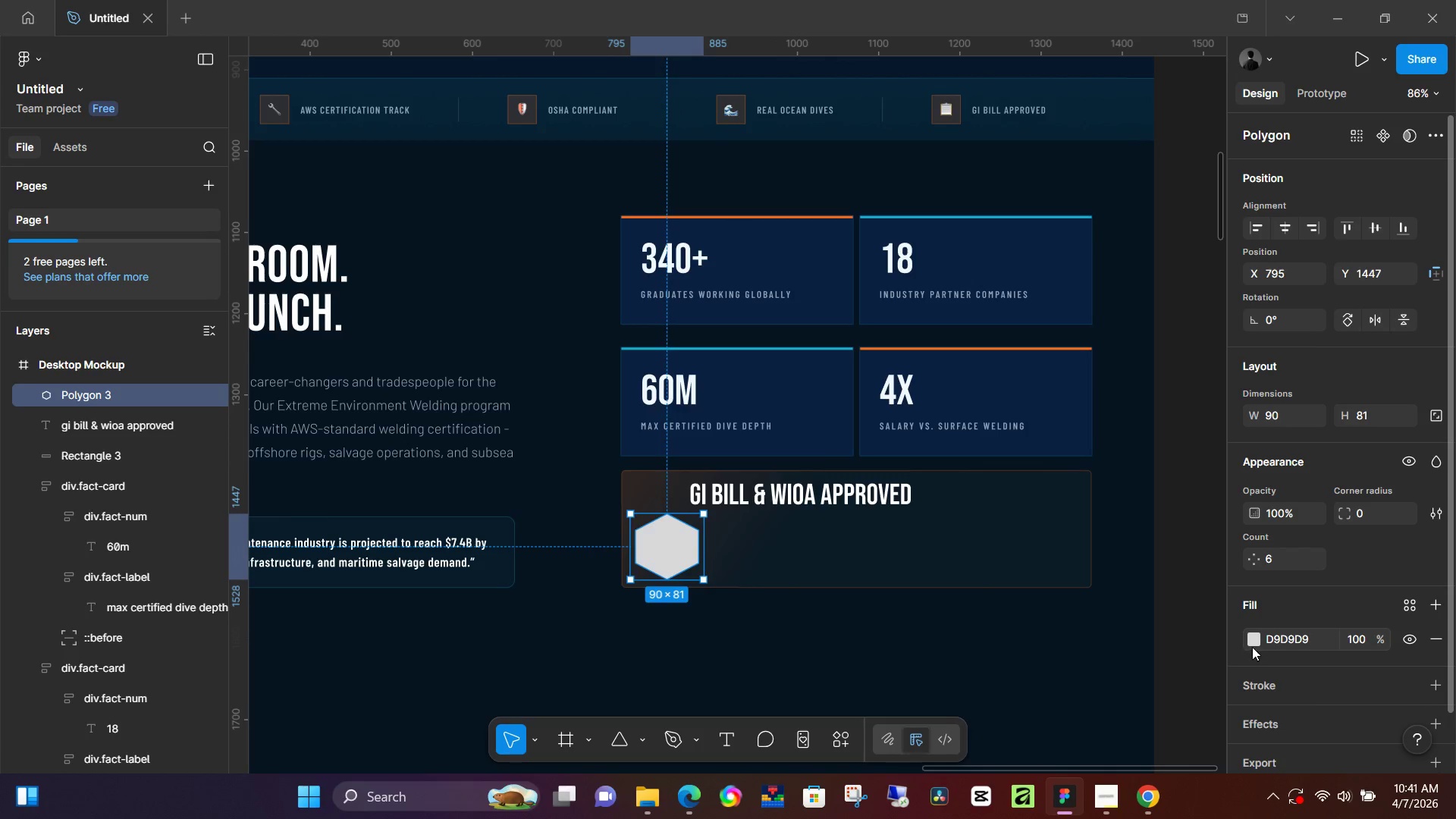 
left_click([1252, 639])
 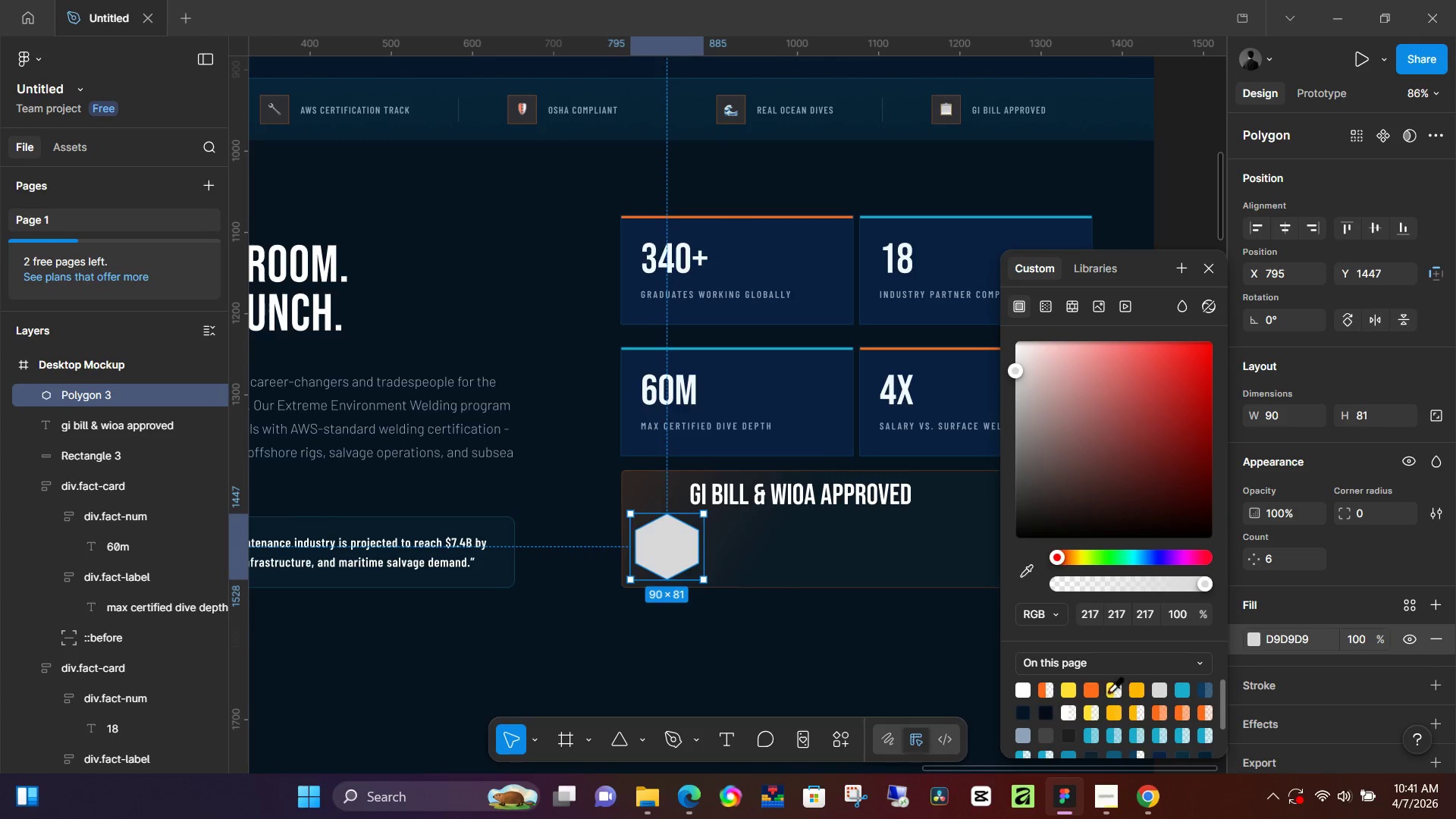 
left_click([1098, 691])
 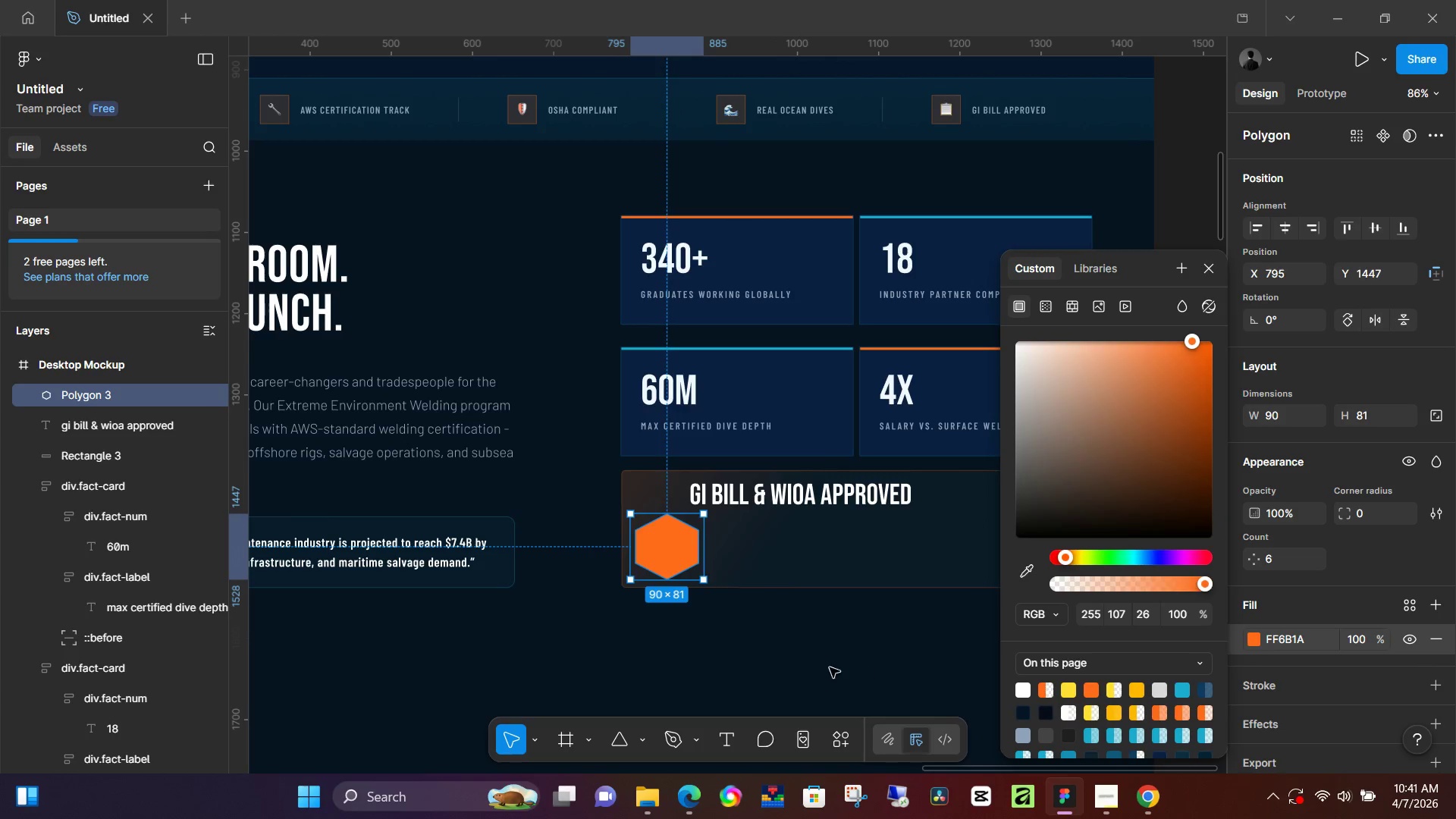 
left_click([819, 662])
 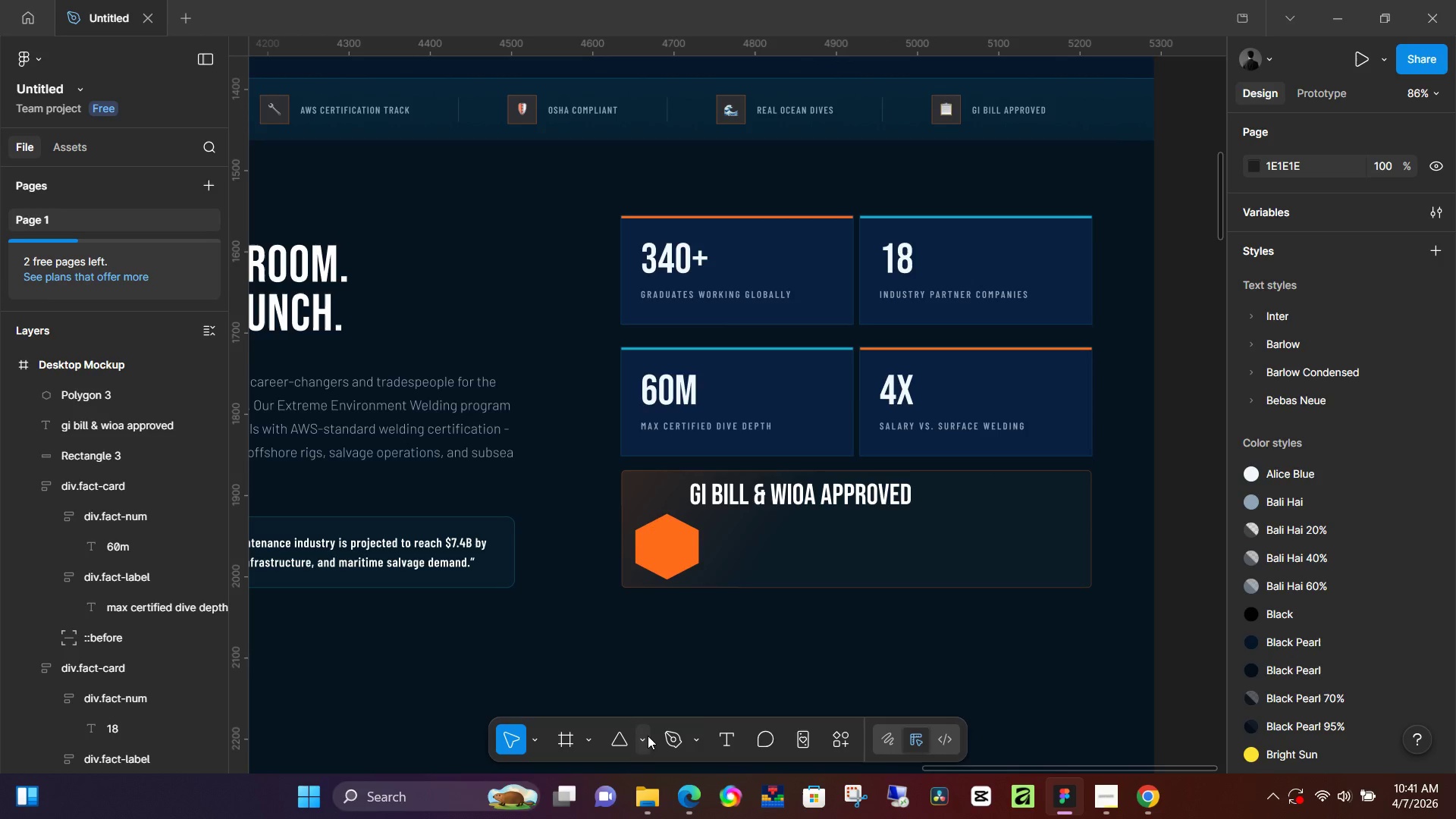 
left_click([640, 739])
 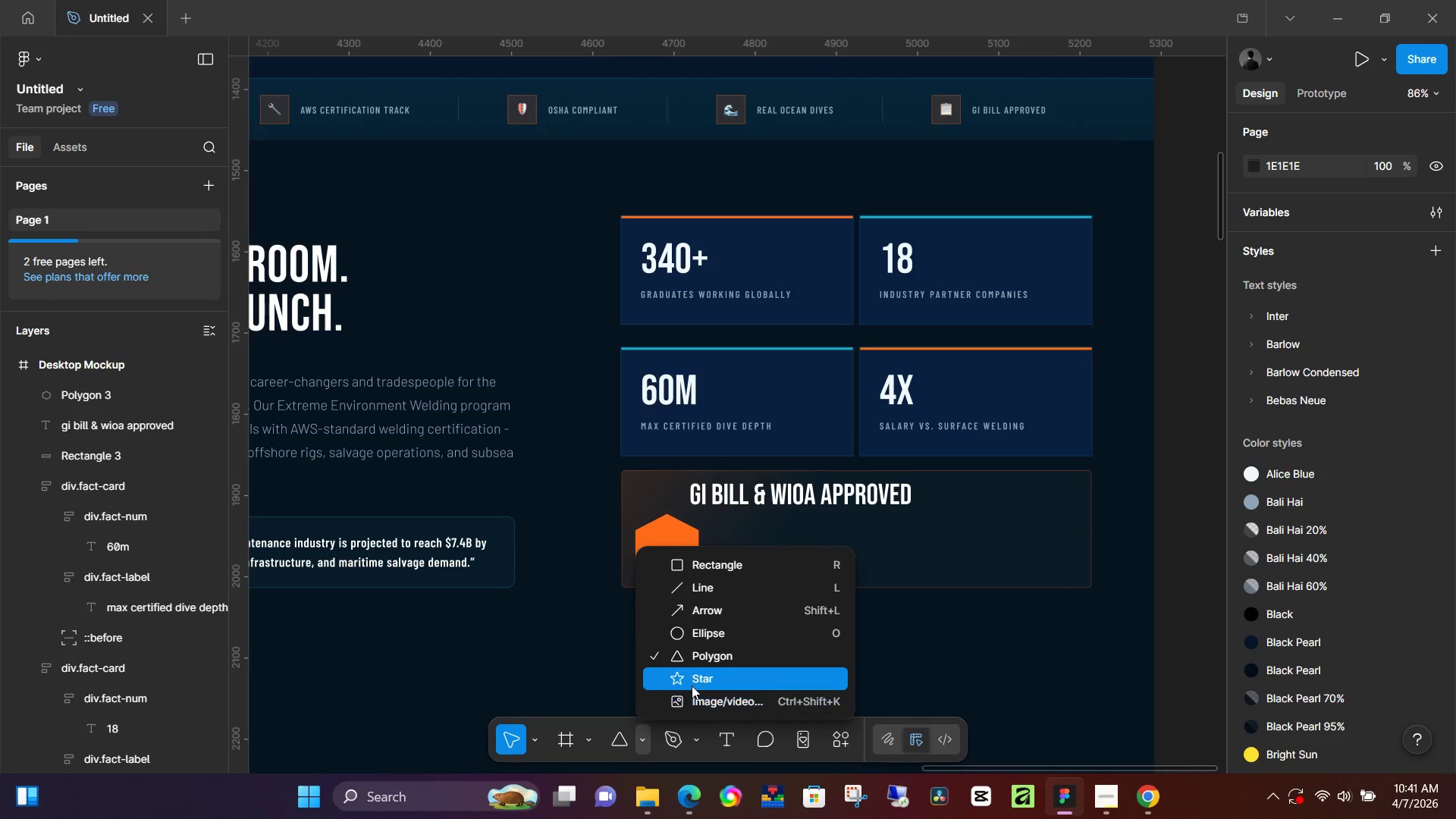 
left_click([692, 686])
 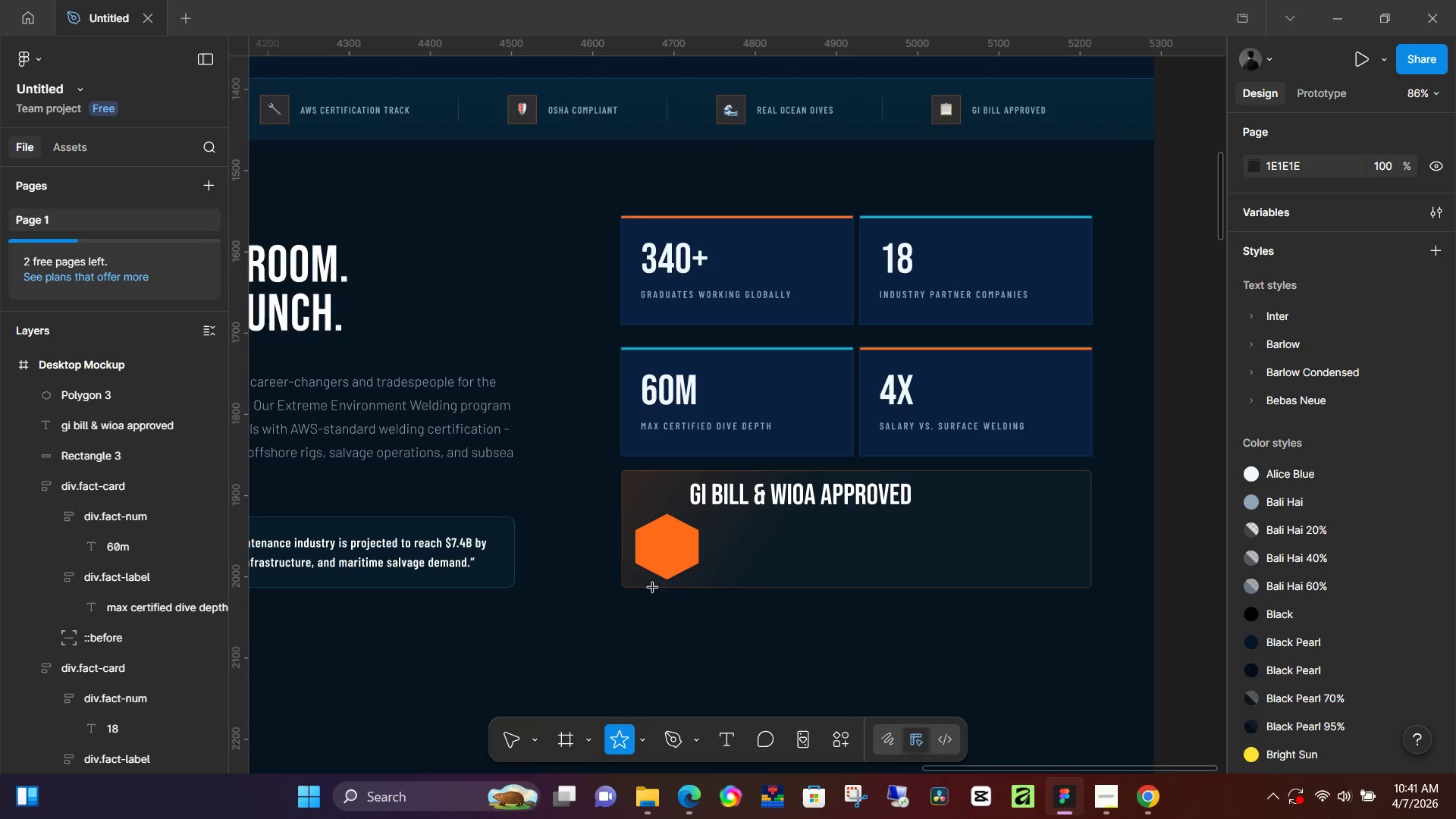 
hold_key(key=ControlLeft, duration=0.64)
scroll: coordinate [669, 587], scroll_direction: up, amount: 6.0
 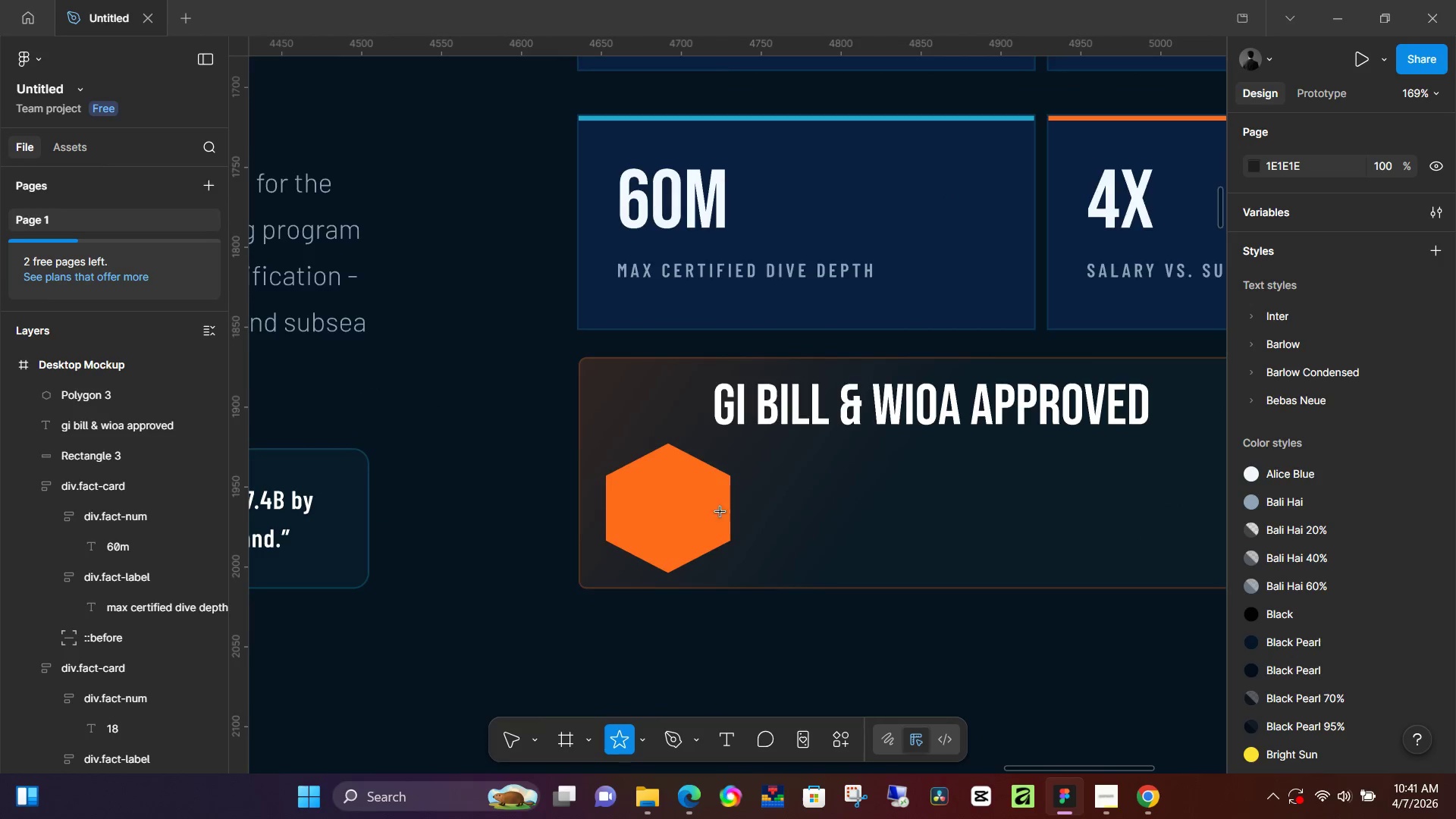 
hold_key(key=ShiftLeft, duration=1.53)
left_click_drag(start_coordinate=[650, 483], to_coordinate=[736, 563])
 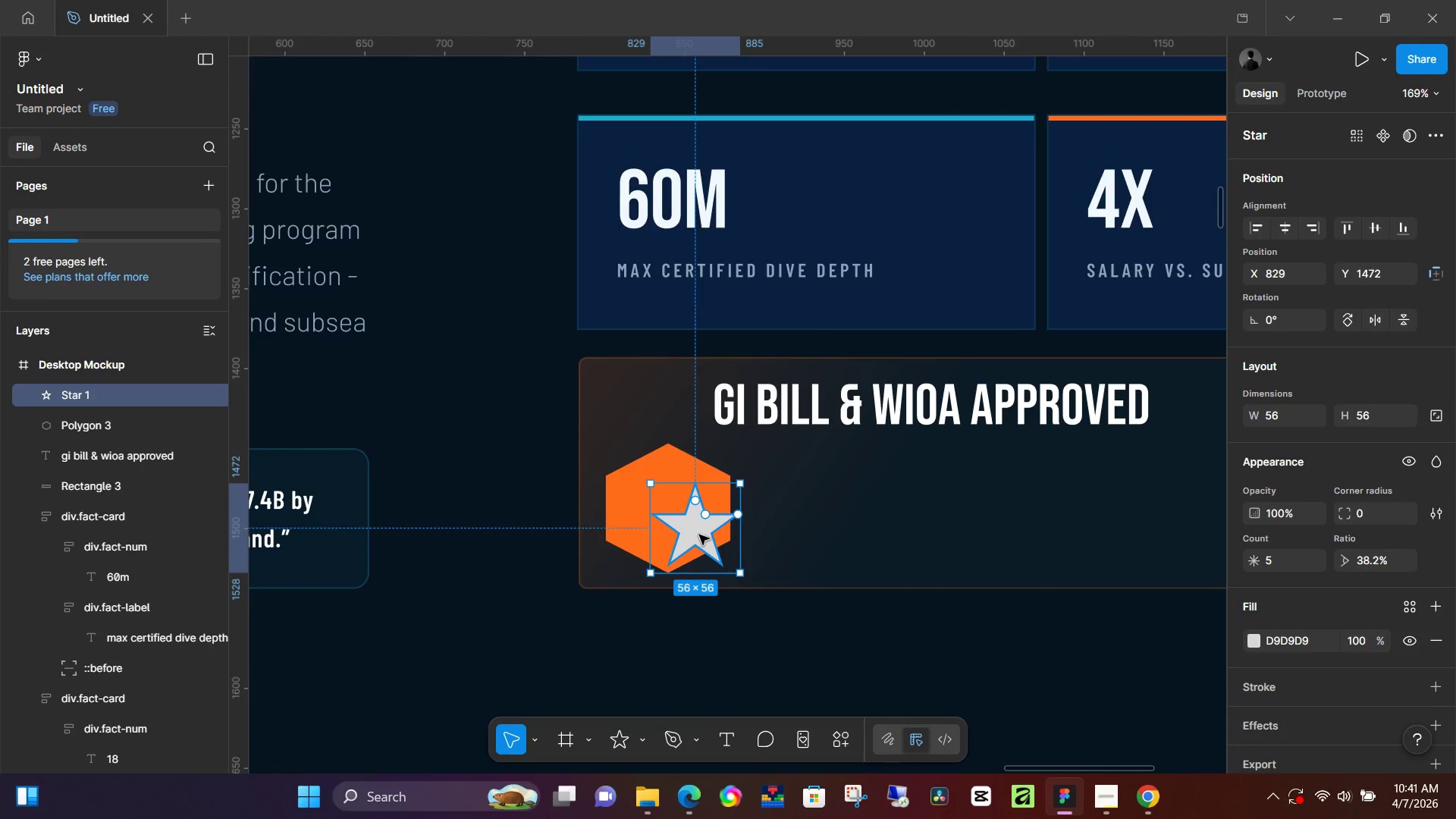 
hold_key(key=ShiftLeft, duration=0.59)
 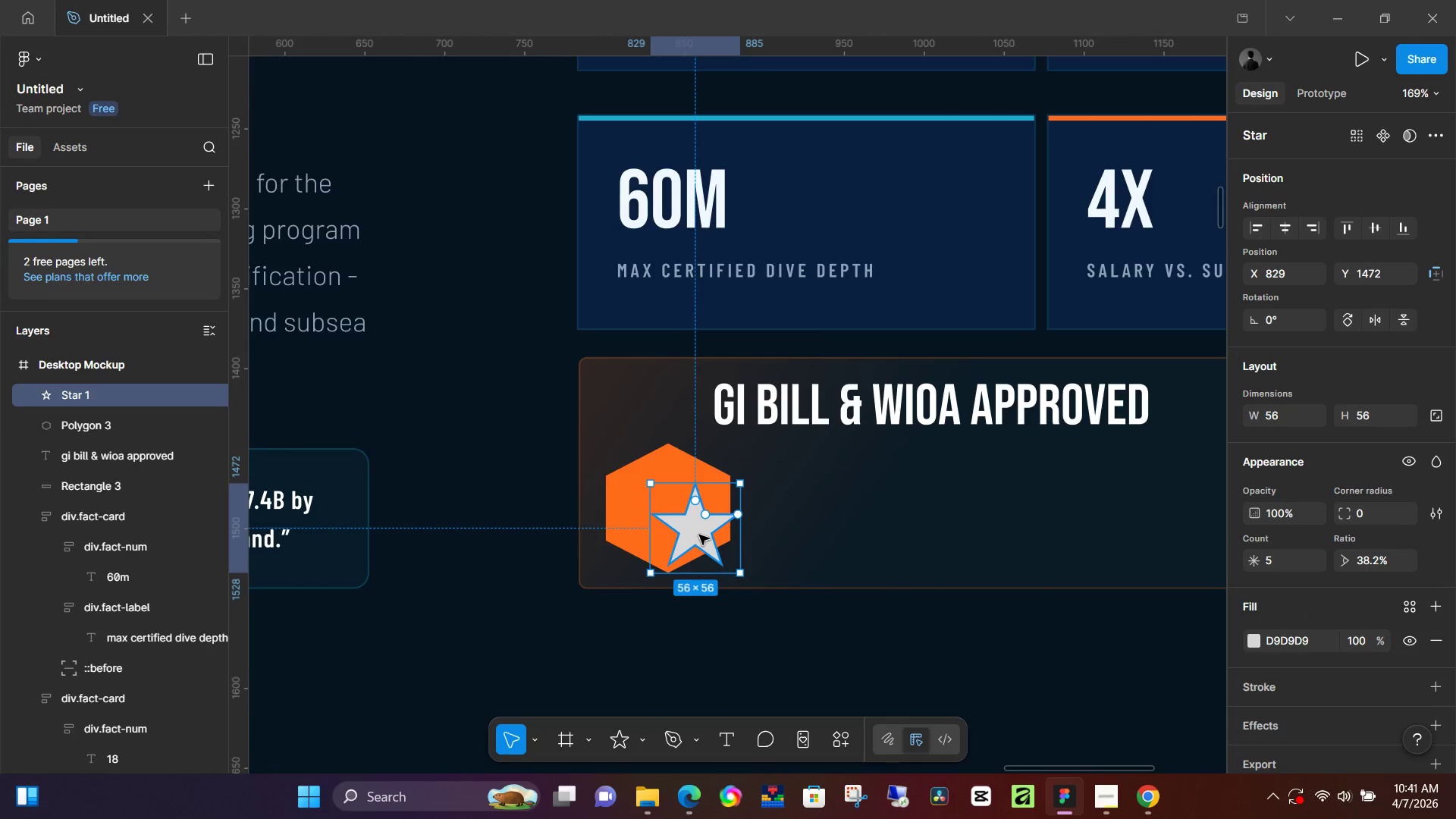 
left_click_drag(start_coordinate=[699, 535], to_coordinate=[670, 516])
 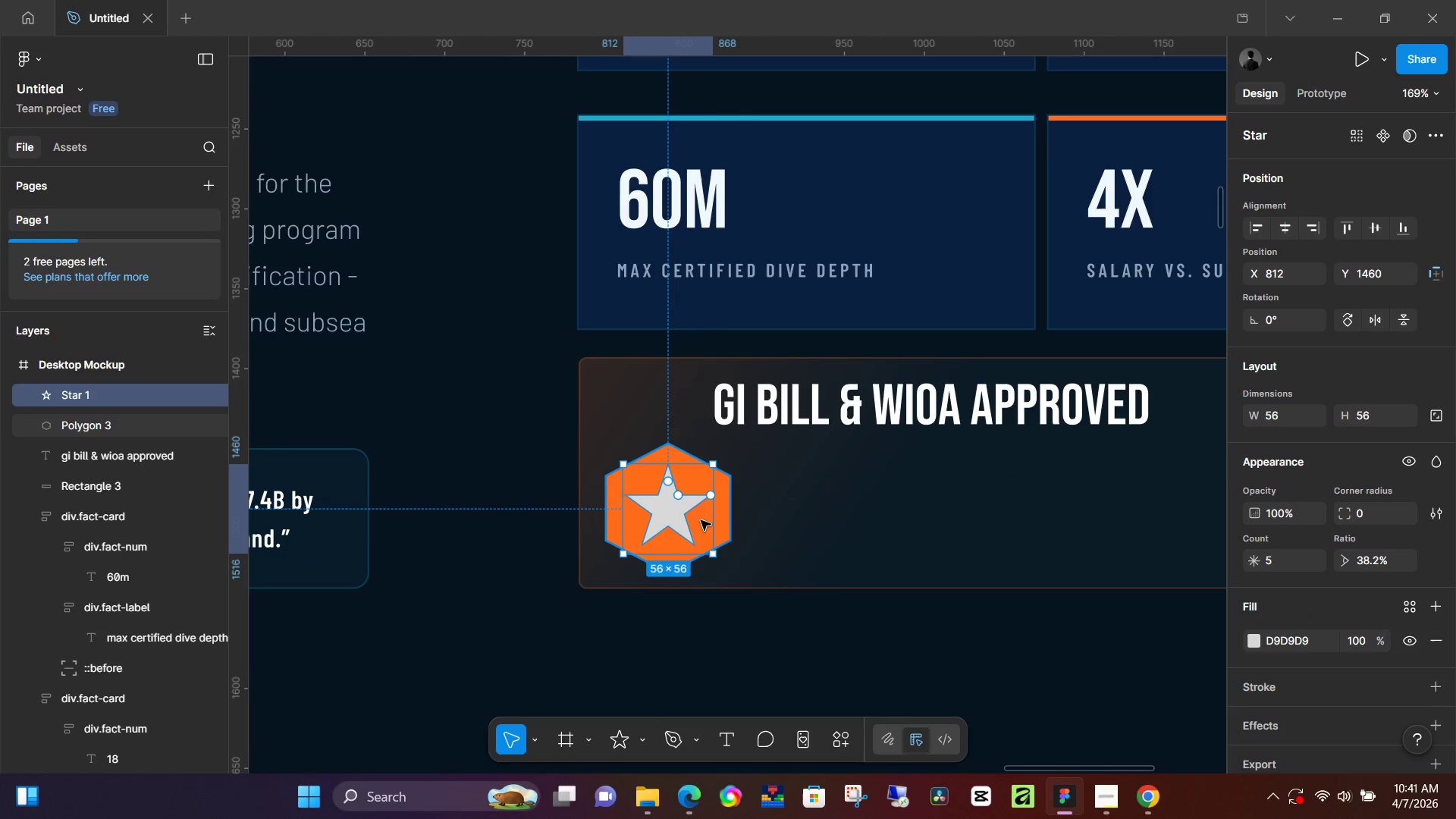 
hold_key(key=ShiftLeft, duration=0.94)
left_click([722, 530])
 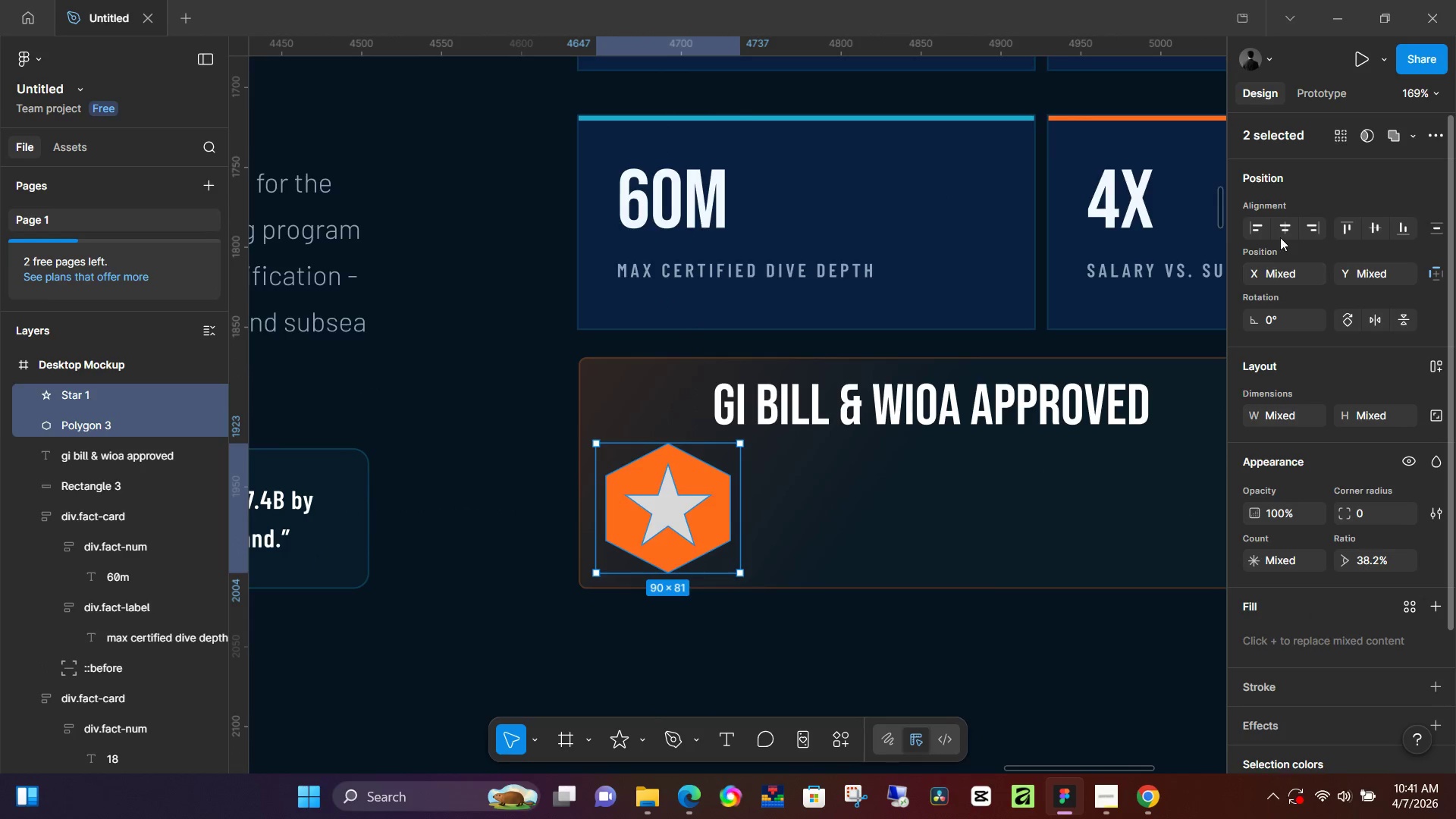 
left_click([1288, 226])
 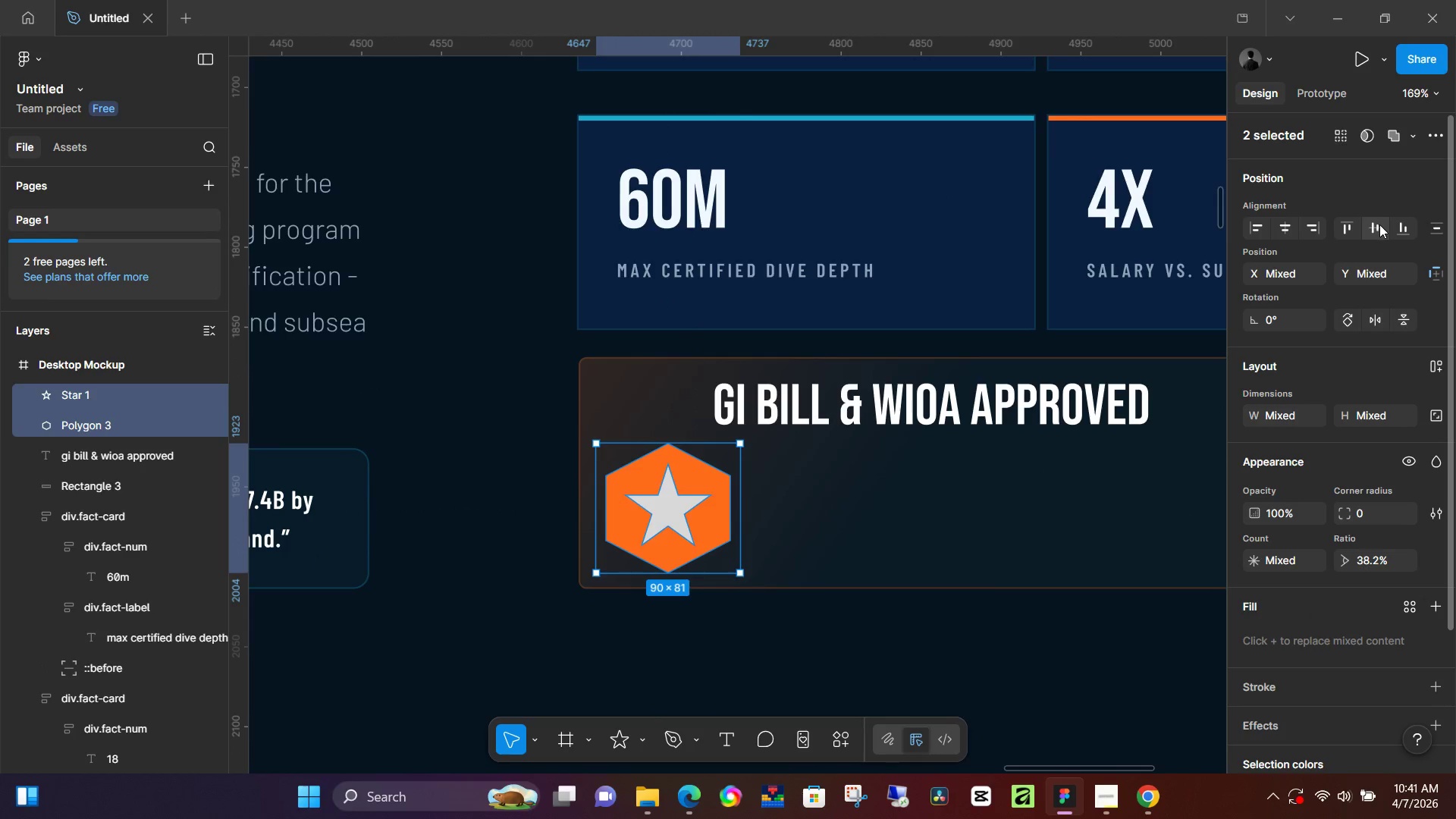 
left_click([1379, 224])
 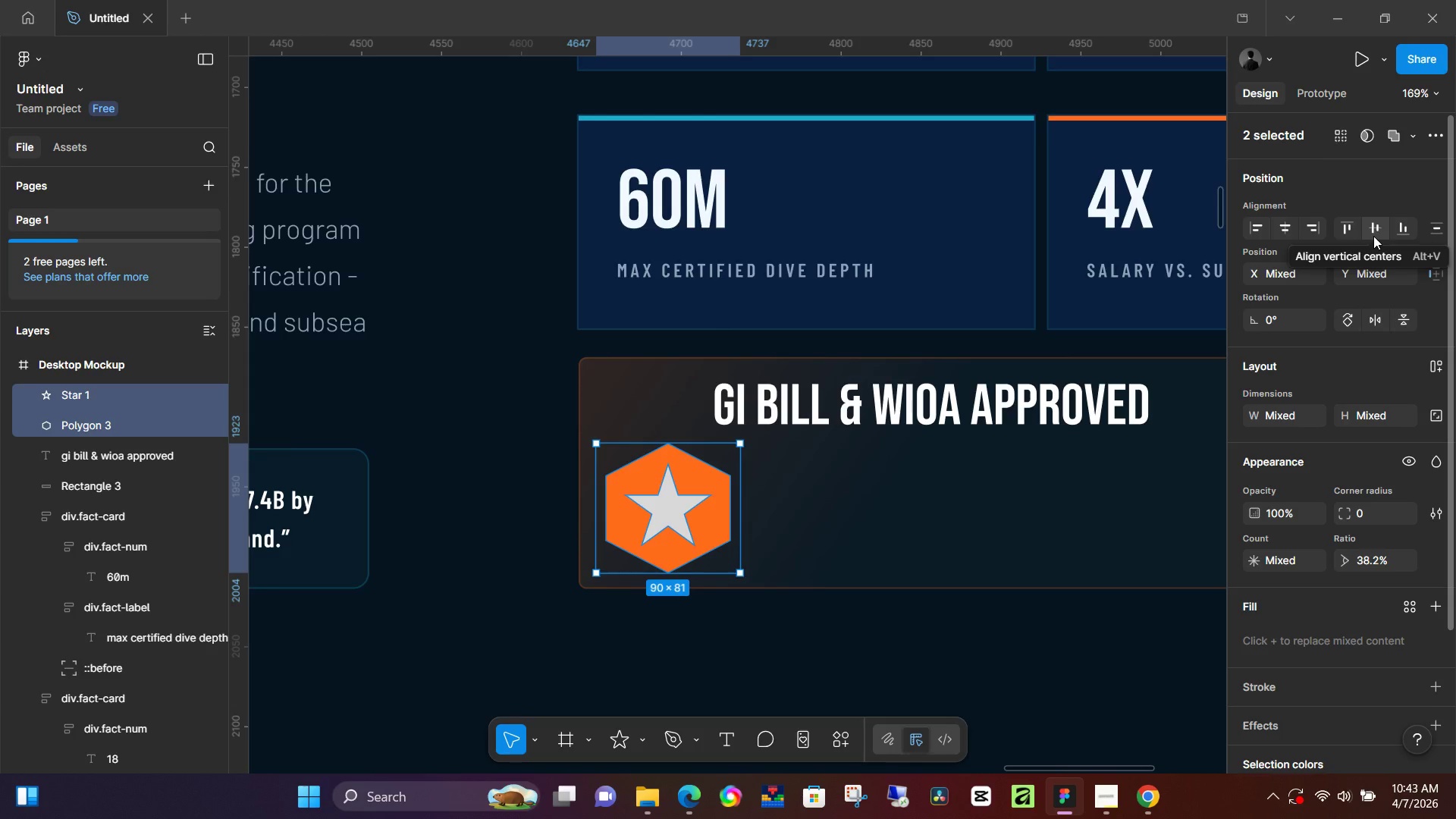 
wait(92.03)
 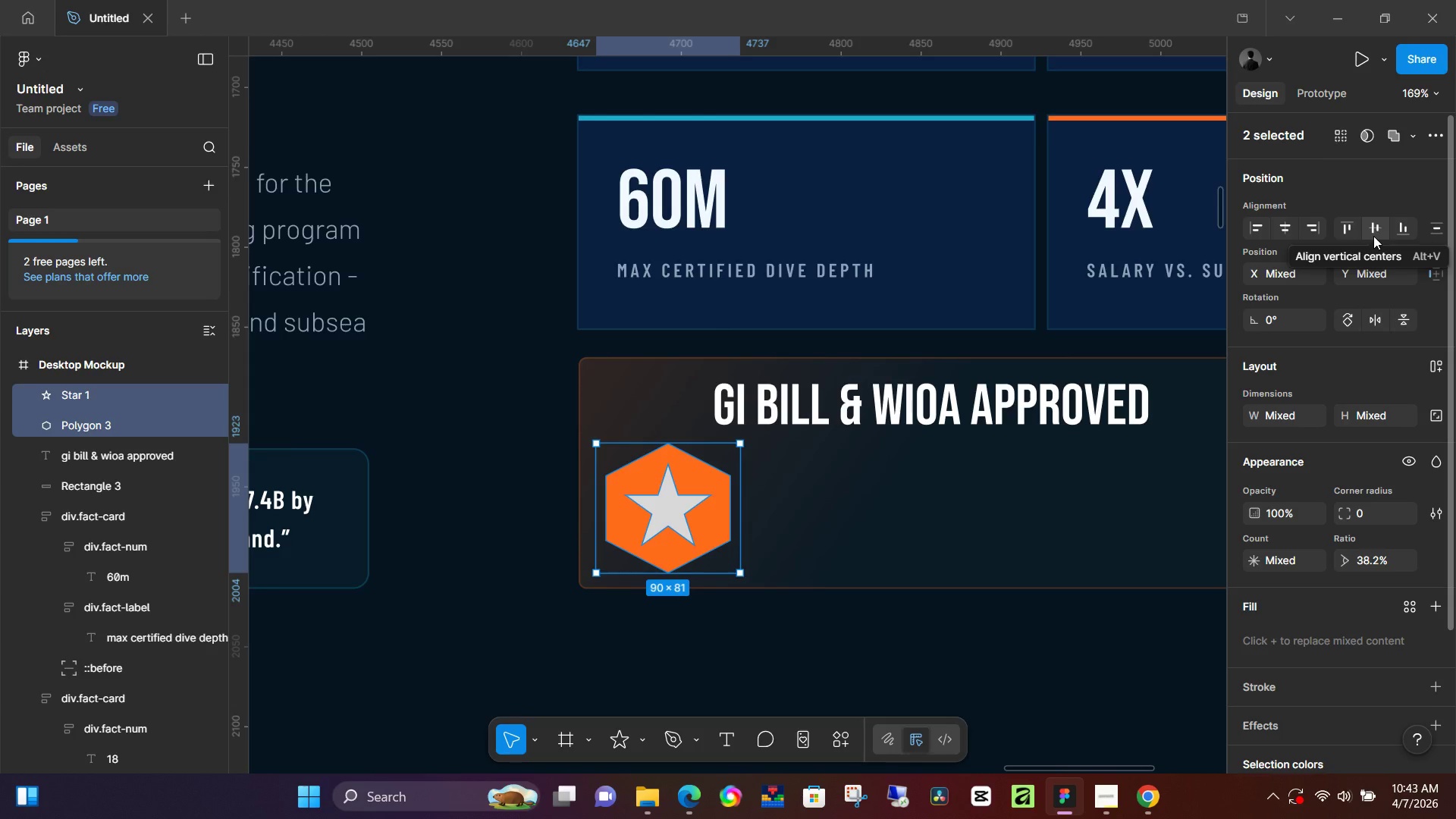 
left_click([482, 458])
 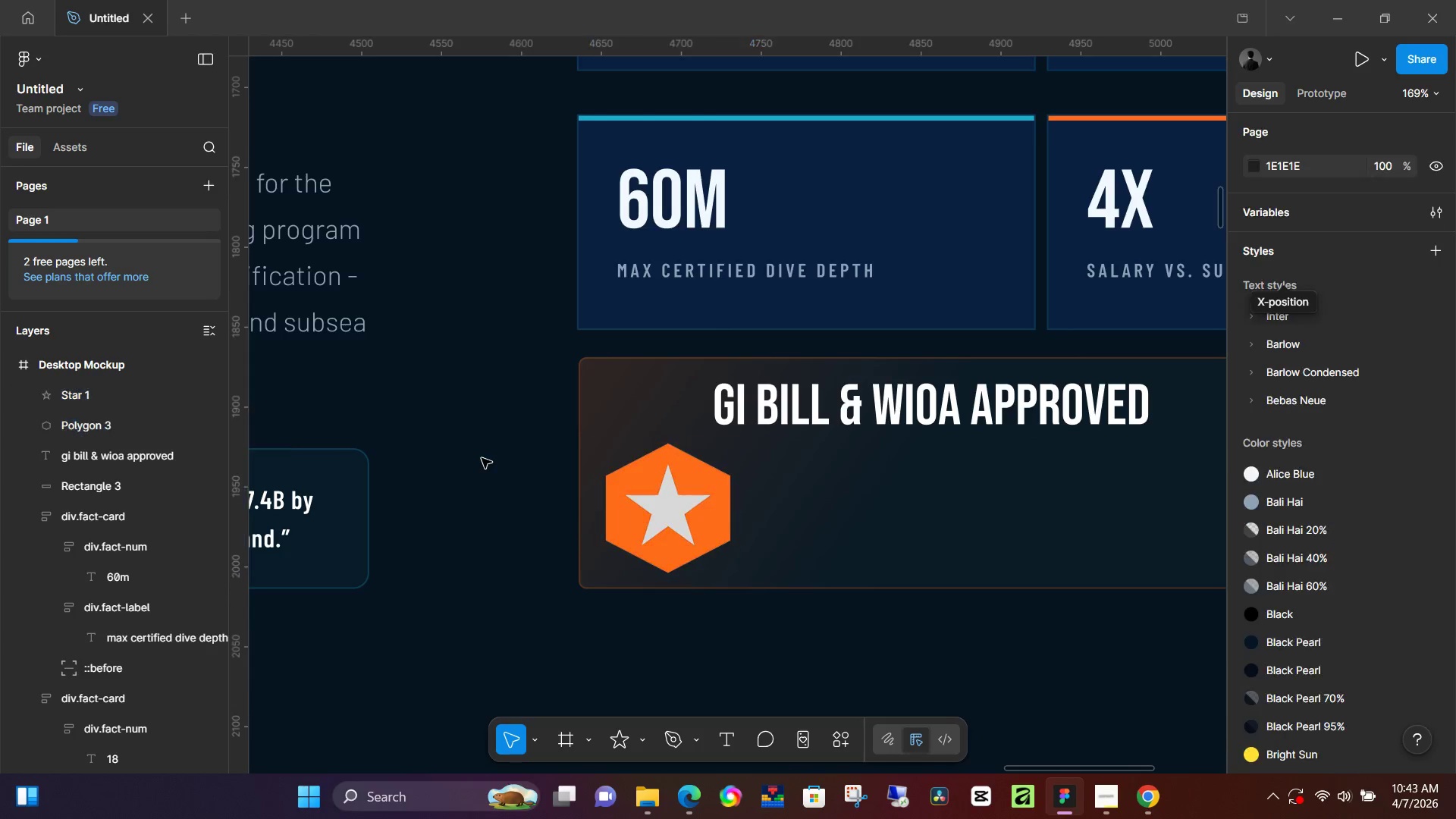 
hold_key(key=ControlLeft, duration=0.86)
scroll: coordinate [530, 480], scroll_direction: down, amount: 8.0
 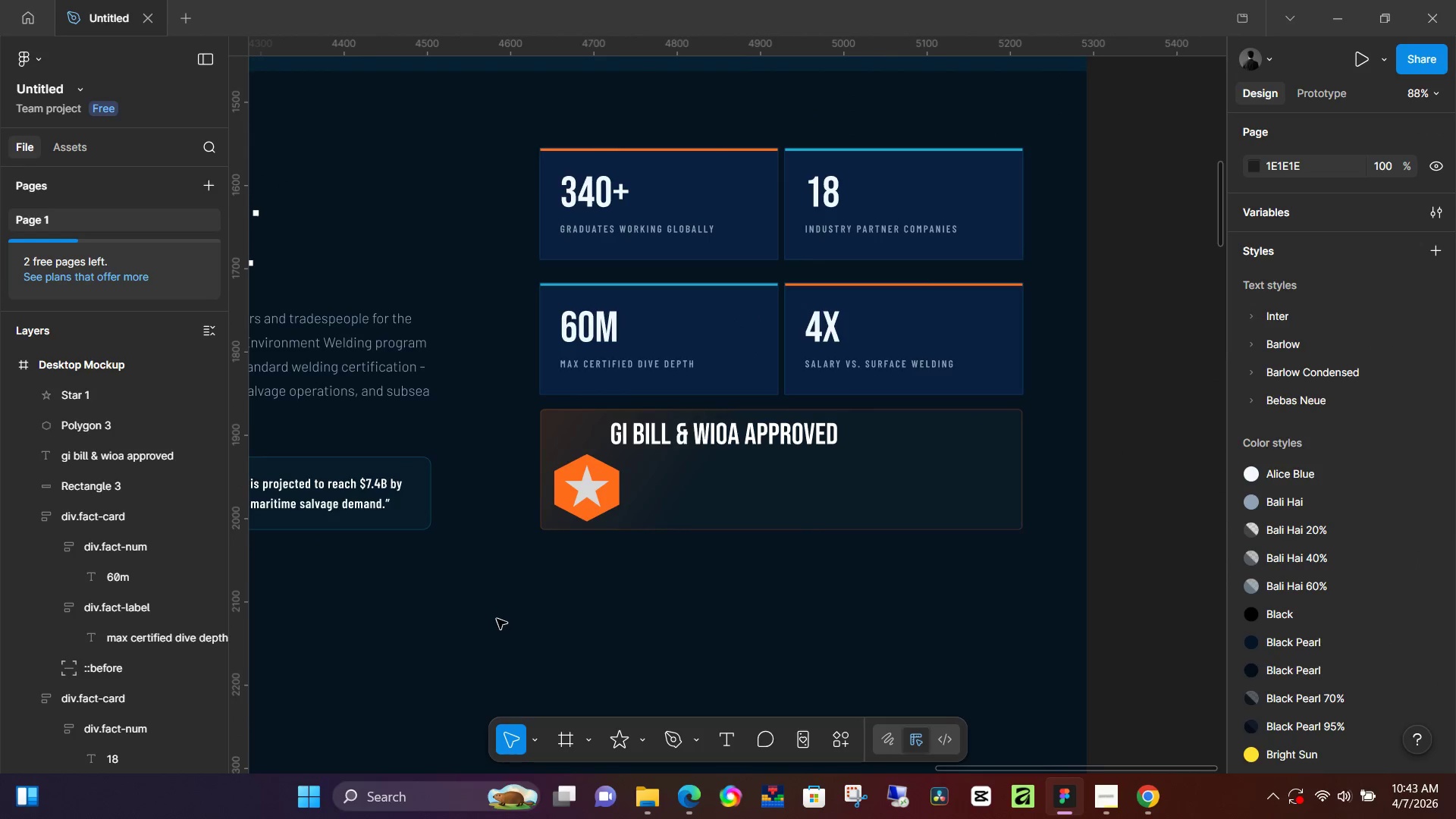 
hold_key(key=Space, duration=0.72)
 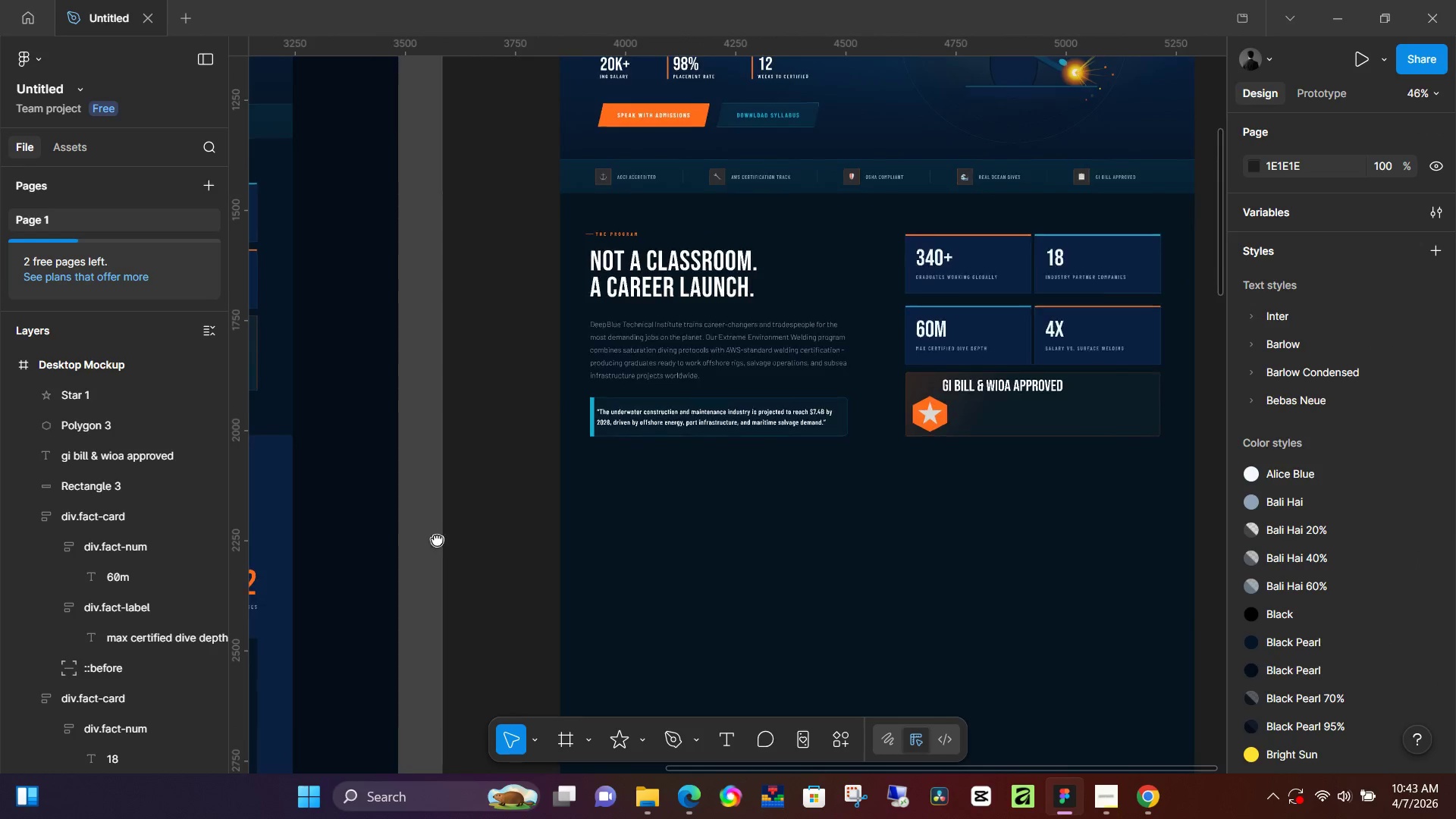 
left_click_drag(start_coordinate=[486, 602], to_coordinate=[1225, 461])
 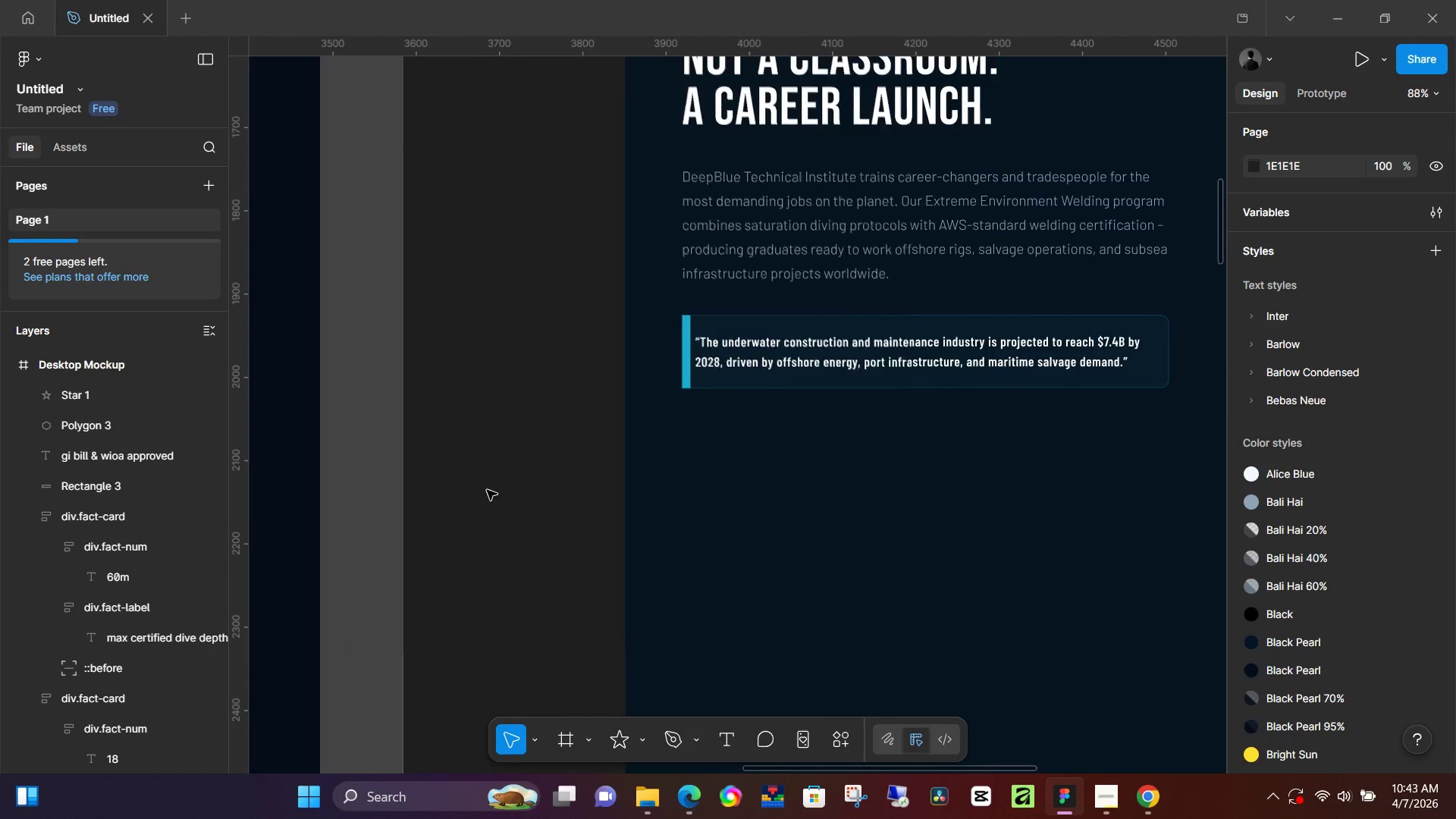 
key(Control+ControlLeft)
 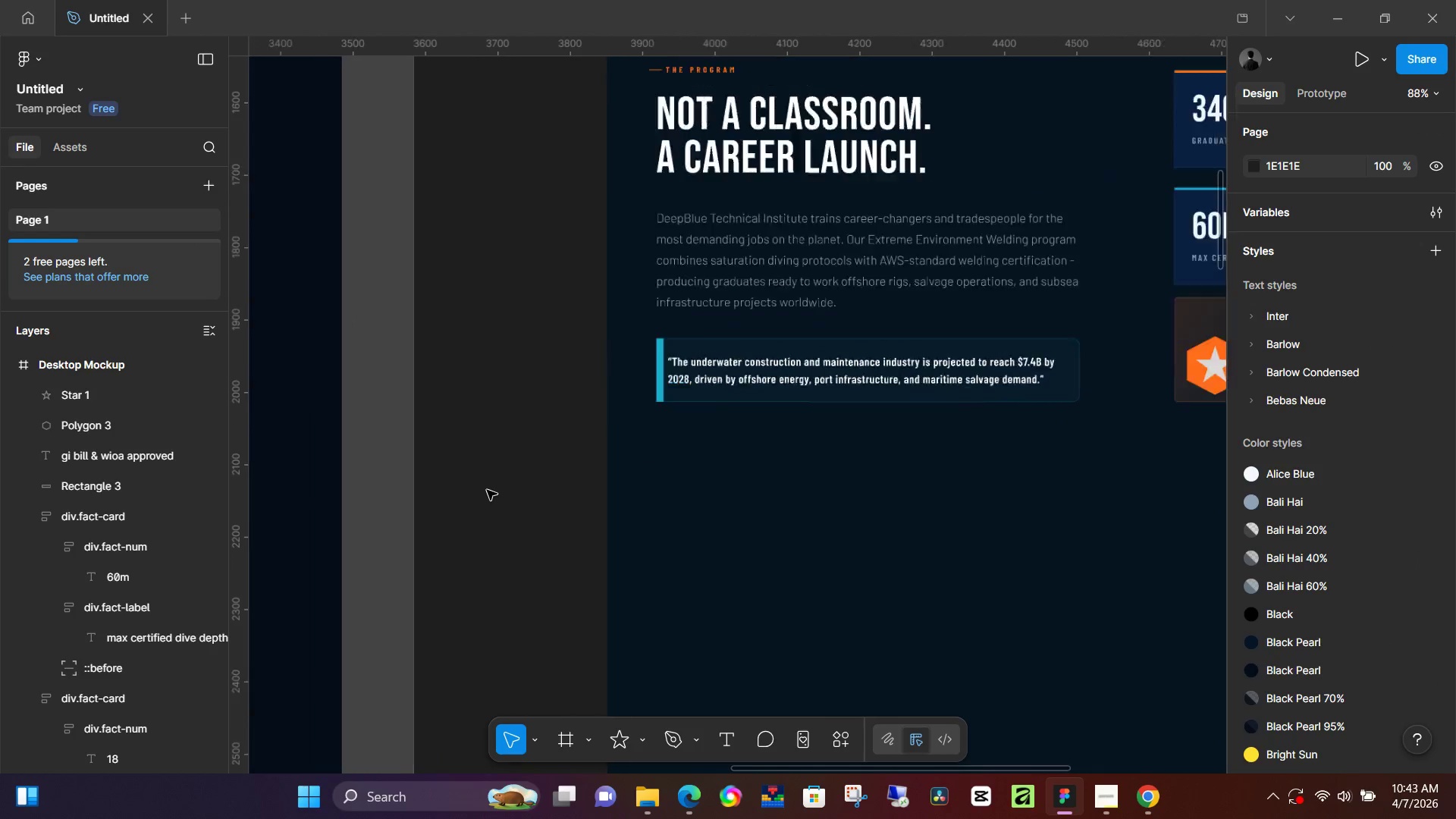 
hold_key(key=Space, duration=1.51)
 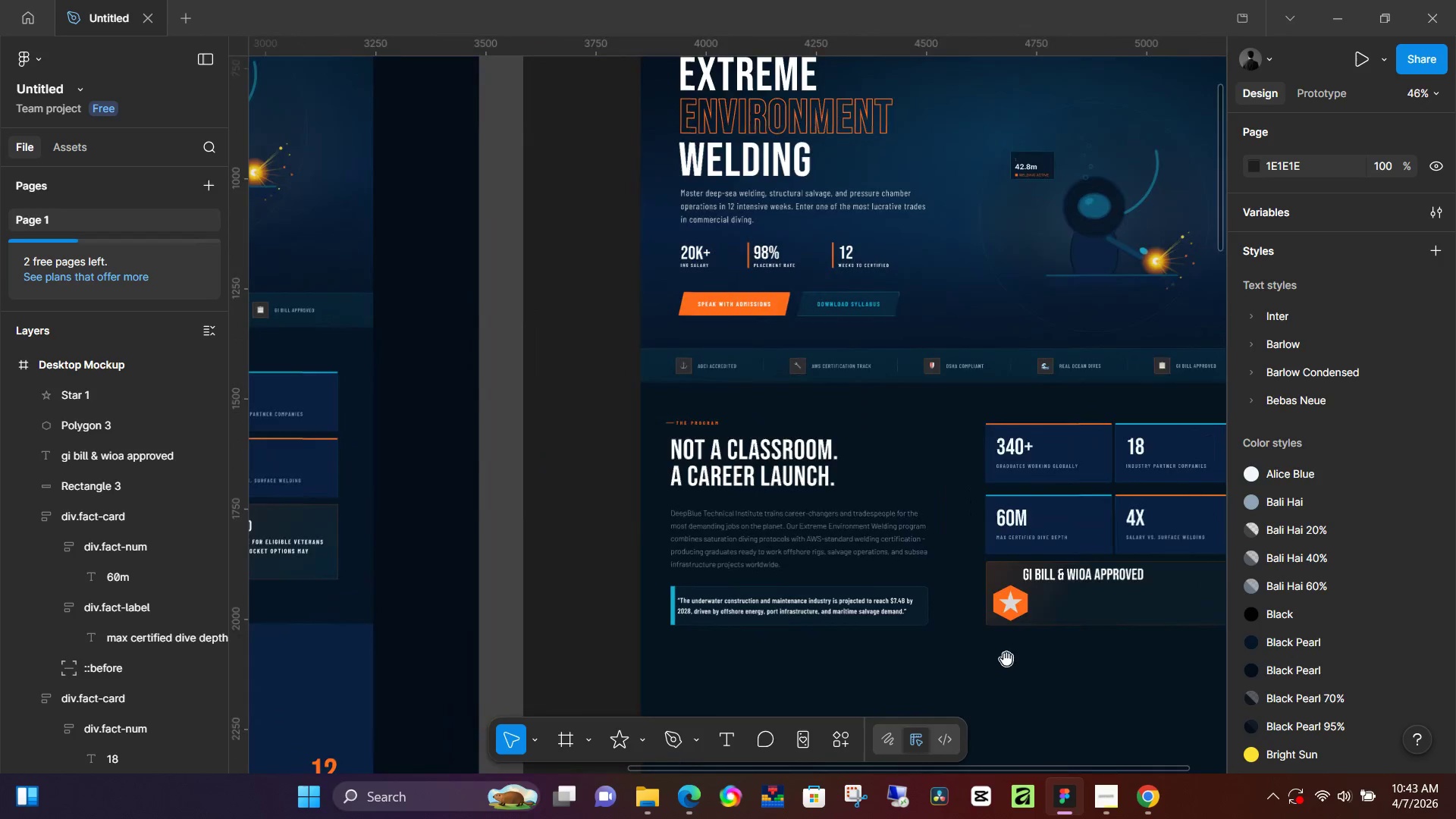 
left_click_drag(start_coordinate=[422, 538], to_coordinate=[503, 726])
 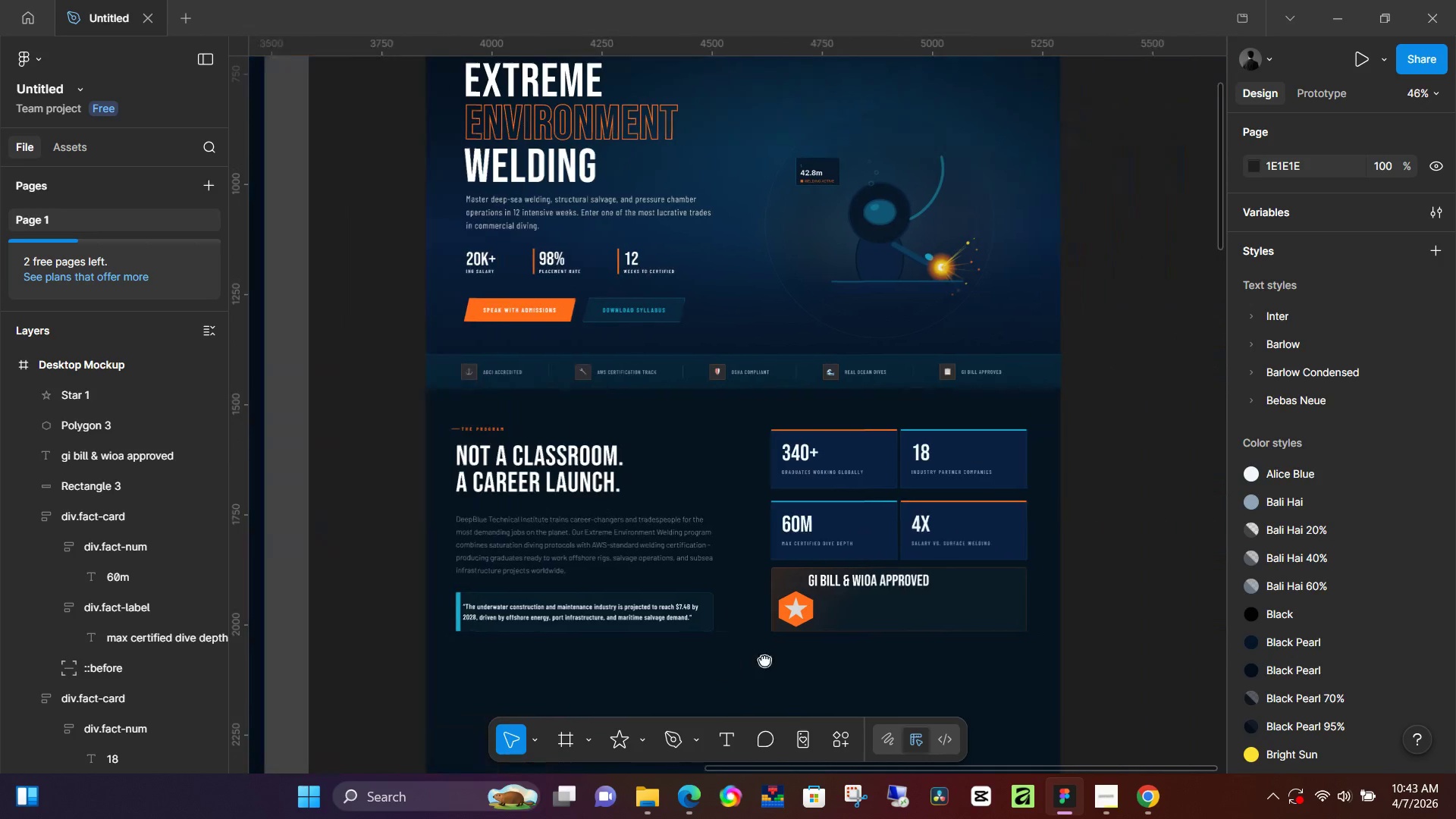 
scroll: coordinate [487, 490], scroll_direction: down, amount: 6.0
 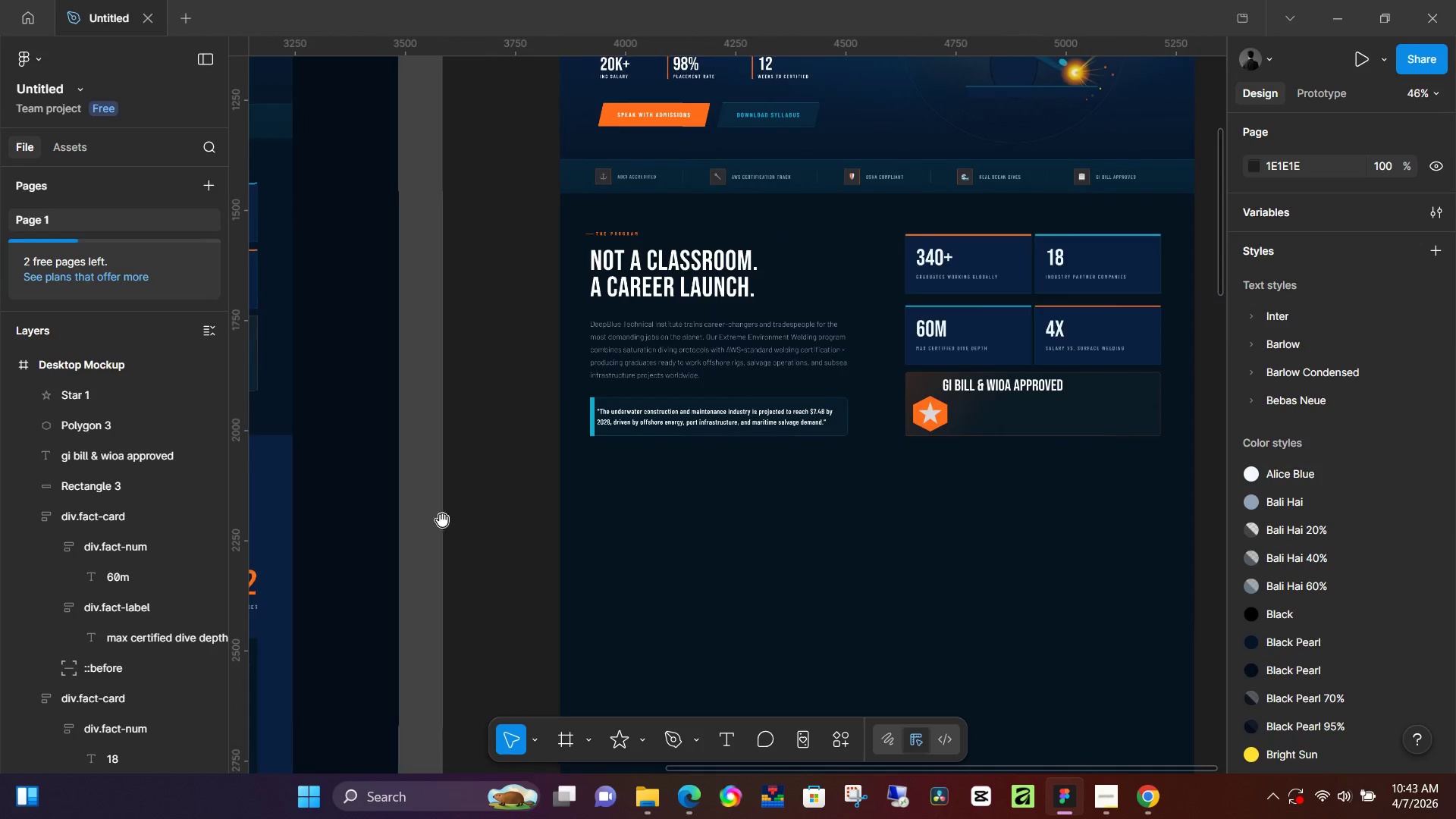 
hold_key(key=Space, duration=1.5)
 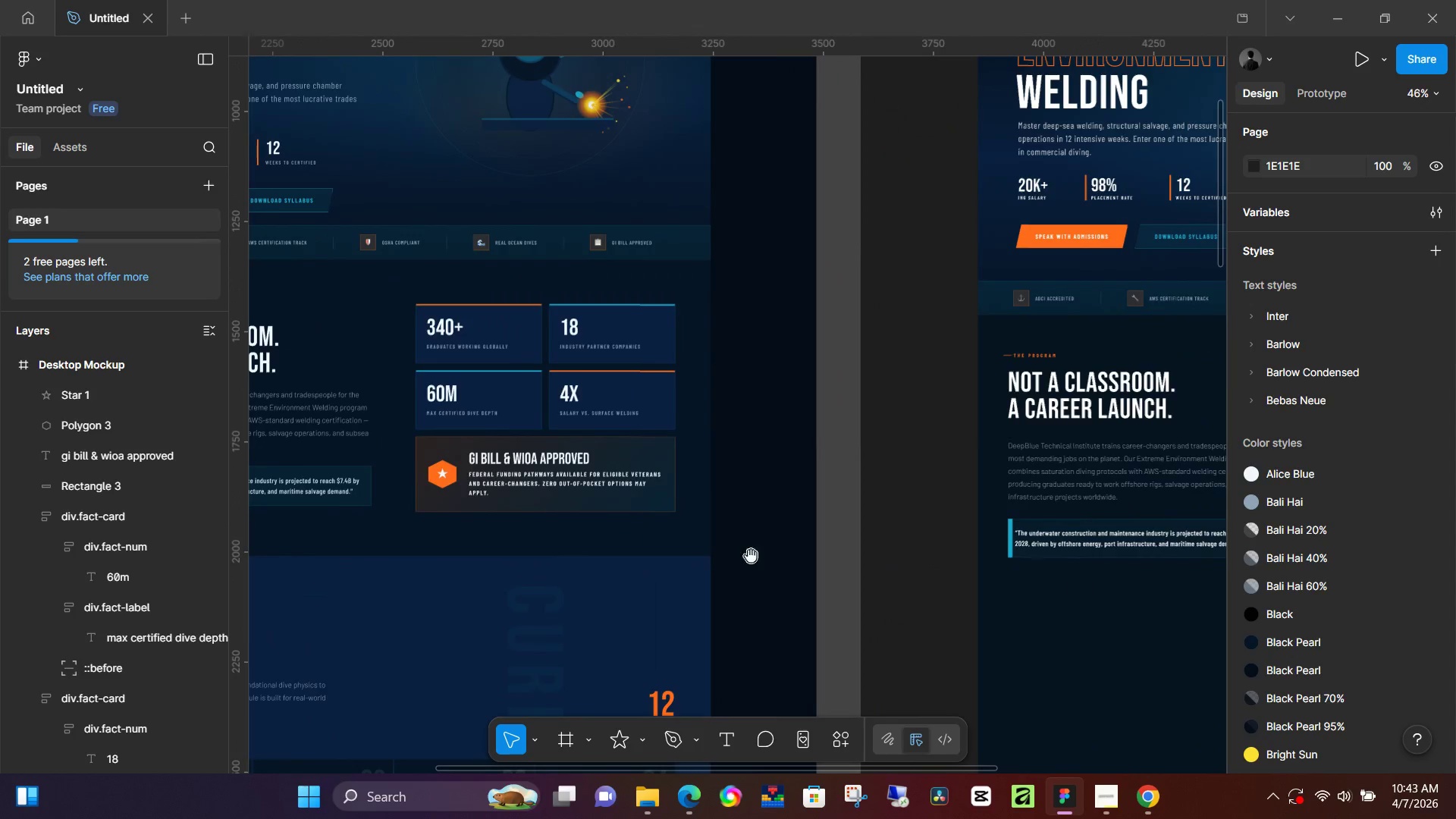 
left_click_drag(start_coordinate=[1012, 661], to_coordinate=[625, 599])
 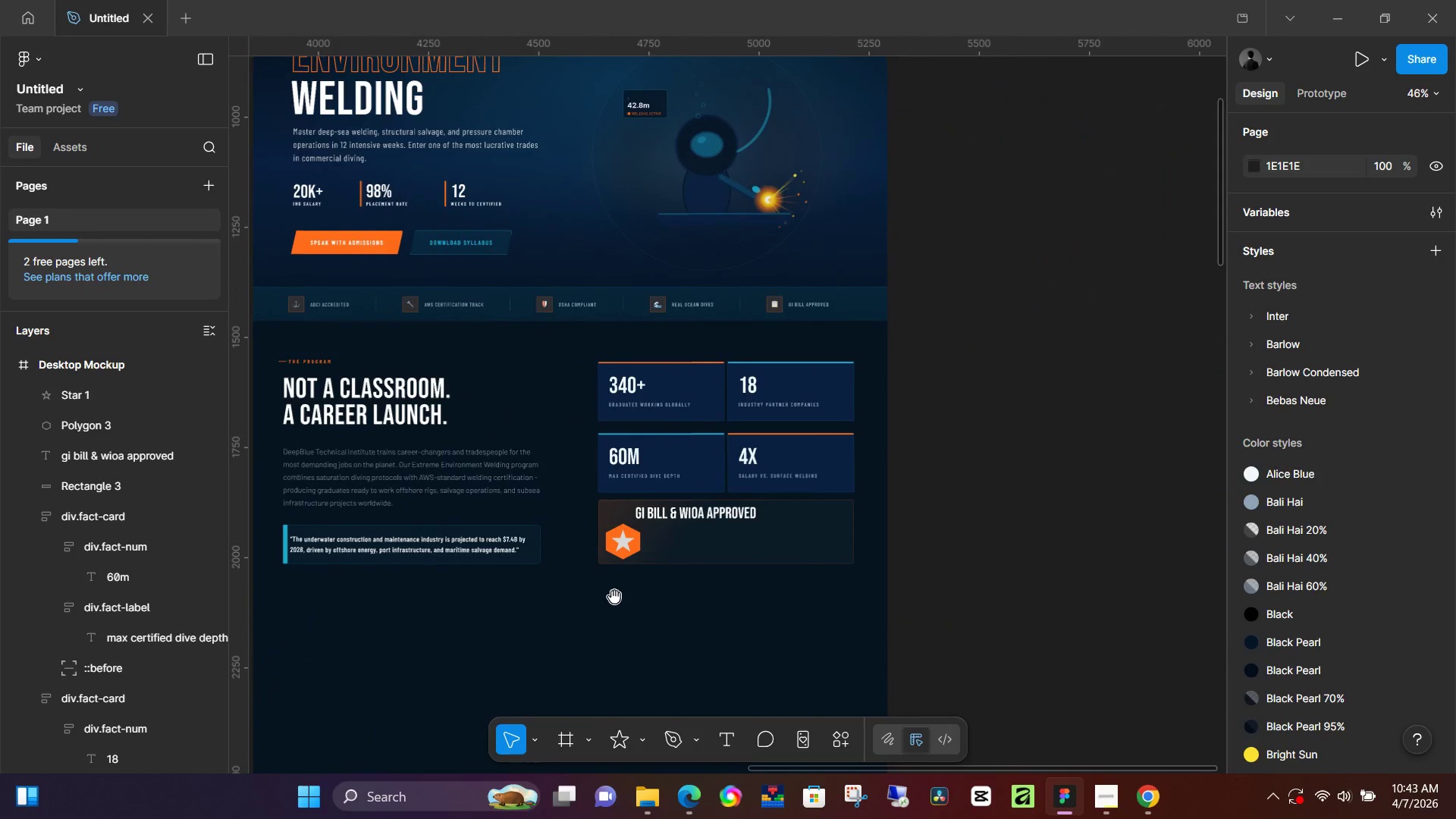 
hold_key(key=Space, duration=1.5)
 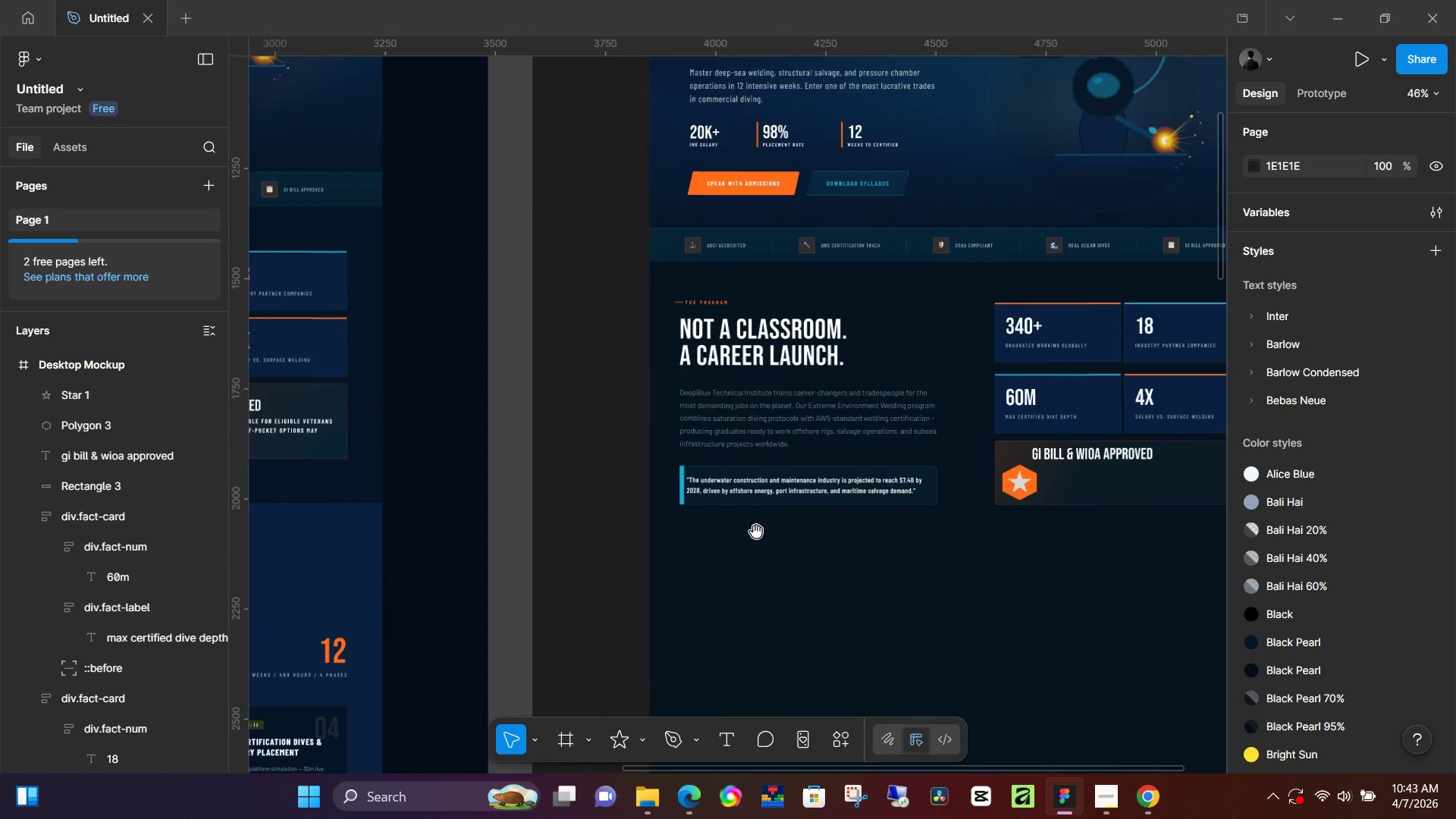 
left_click_drag(start_coordinate=[509, 592], to_coordinate=[1235, 586])
 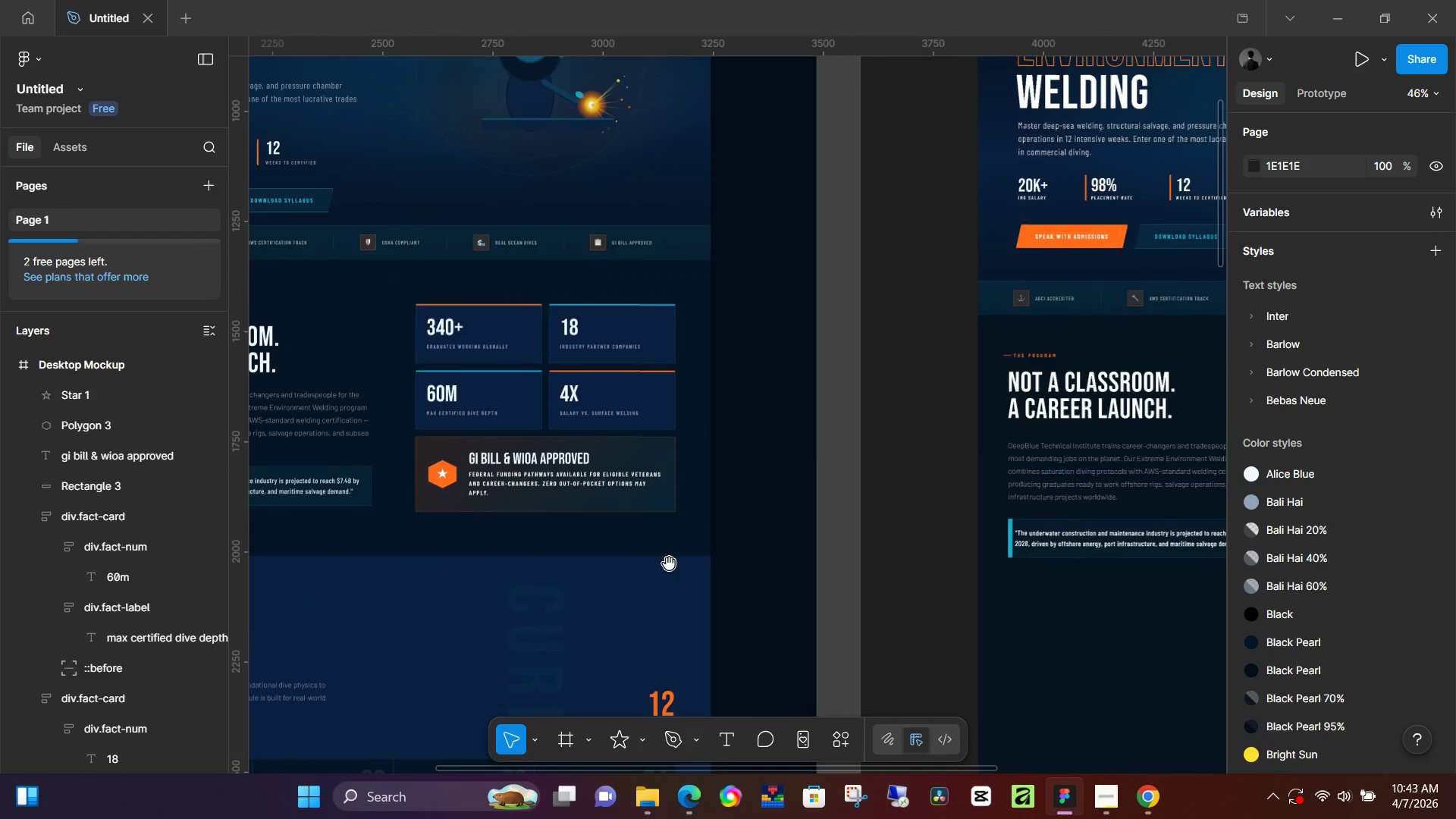 
left_click_drag(start_coordinate=[669, 563], to_coordinate=[341, 510])
 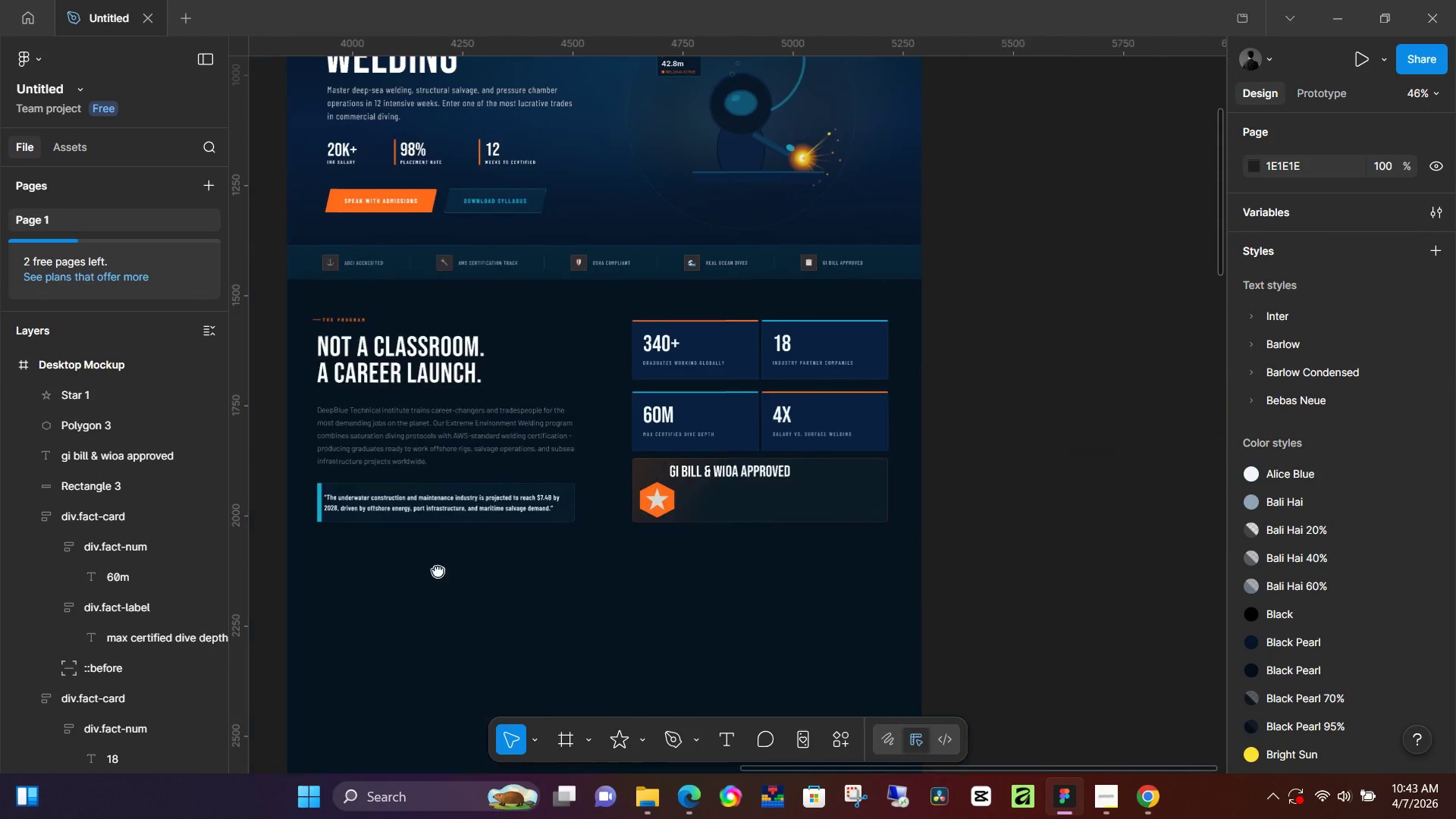 
hold_key(key=Space, duration=1.16)
 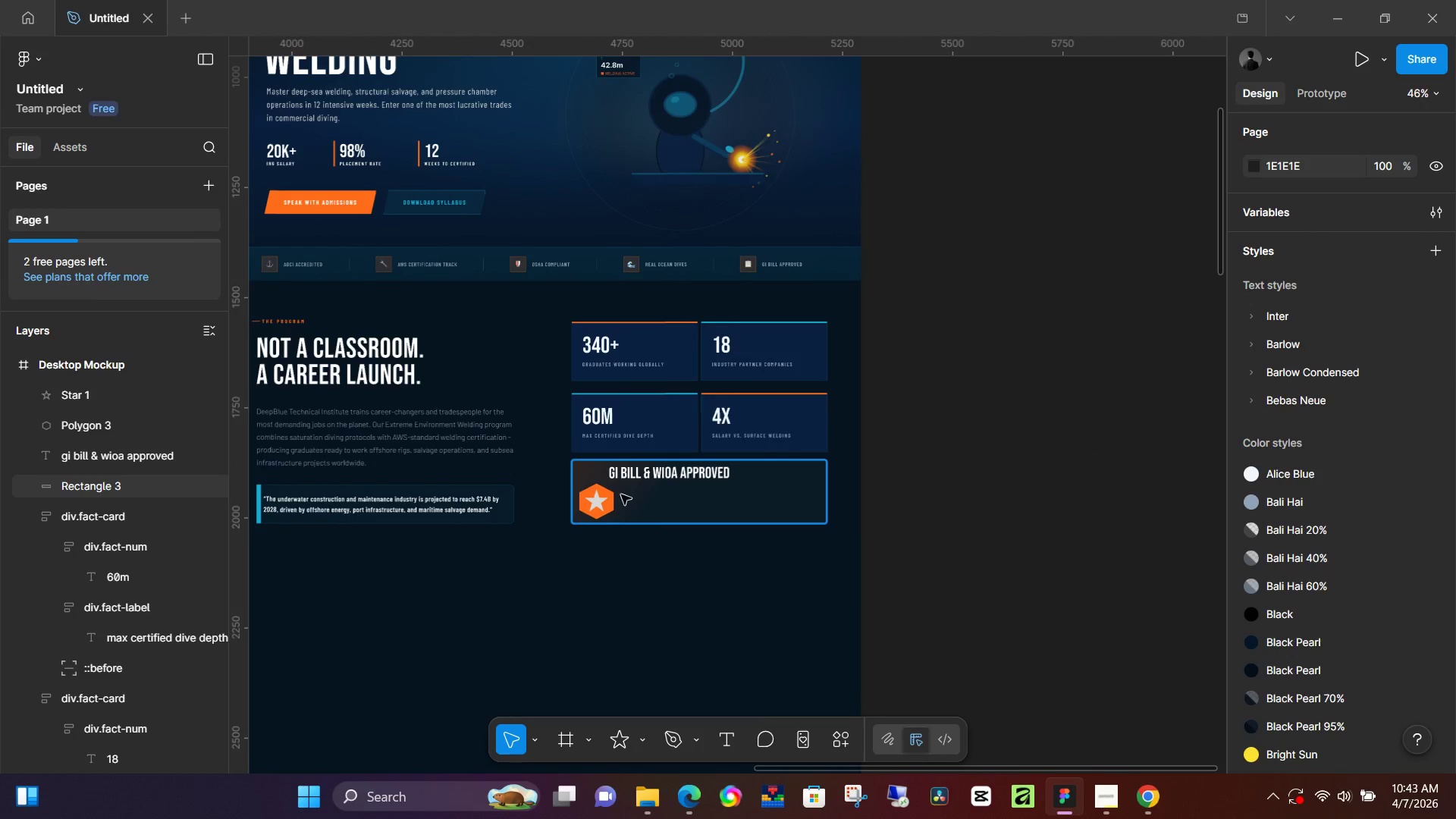 
left_click_drag(start_coordinate=[836, 554], to_coordinate=[413, 573])
 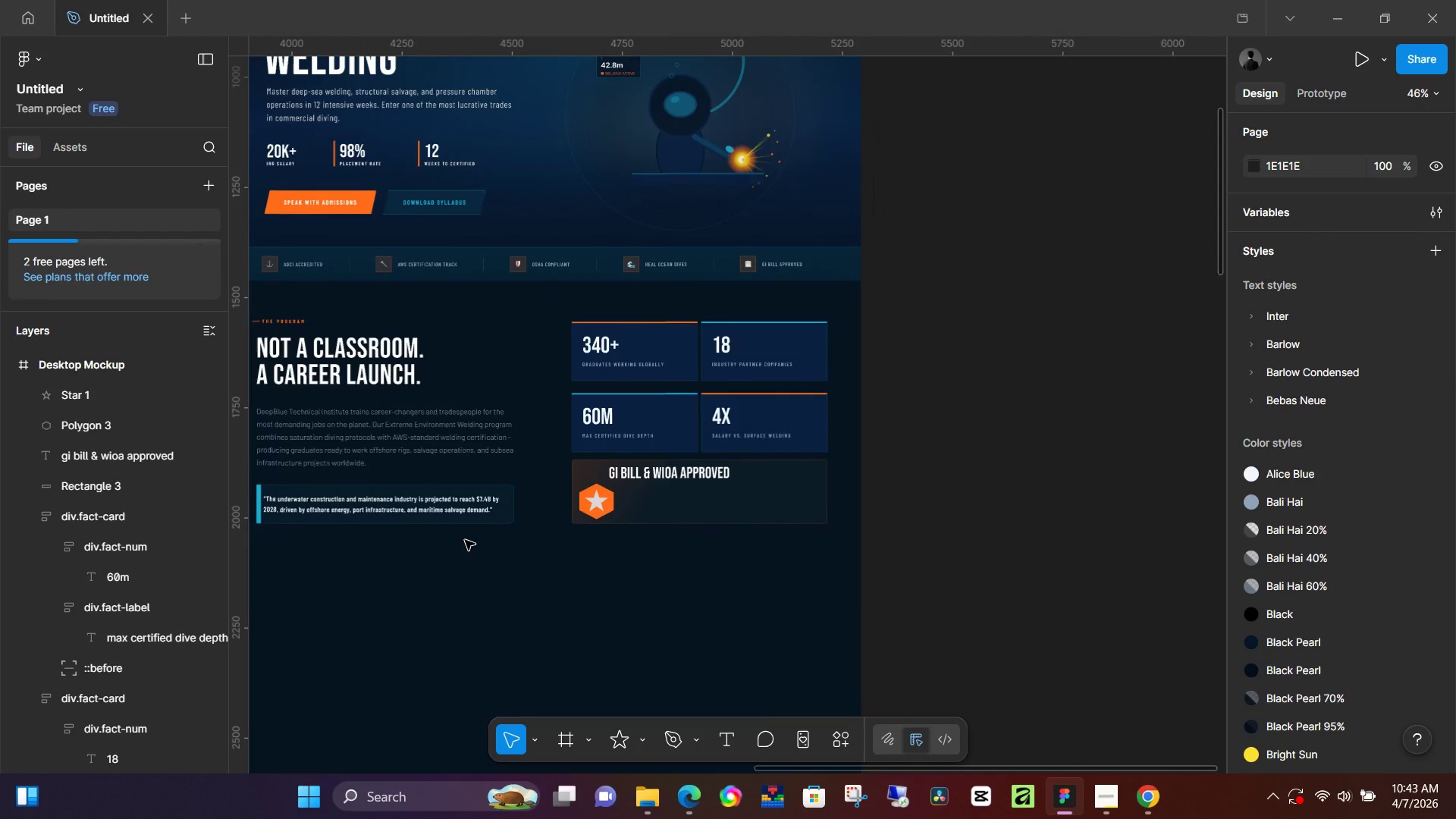 
hold_key(key=Space, duration=17.64)
 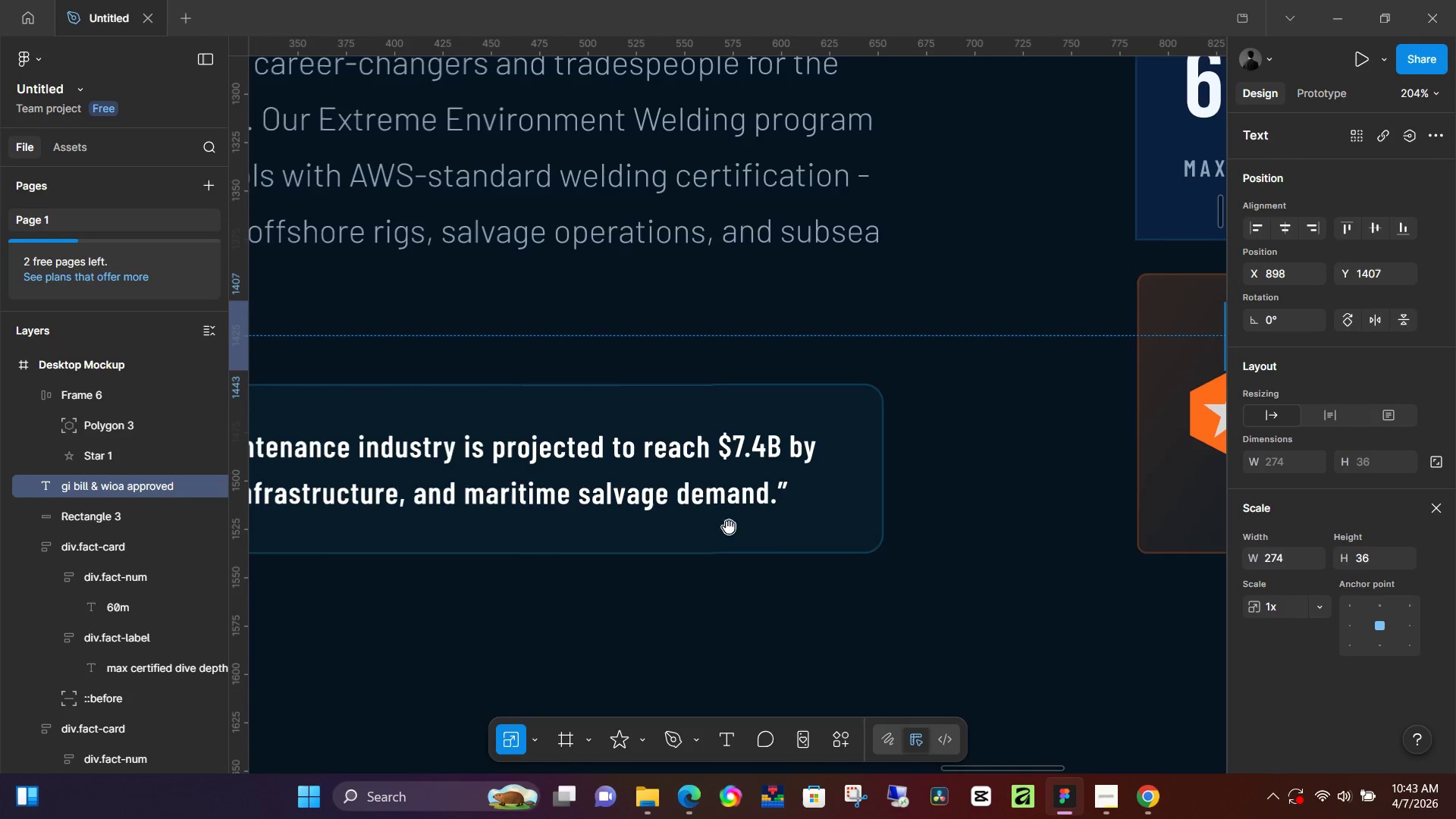 
key(Control+ControlLeft)
 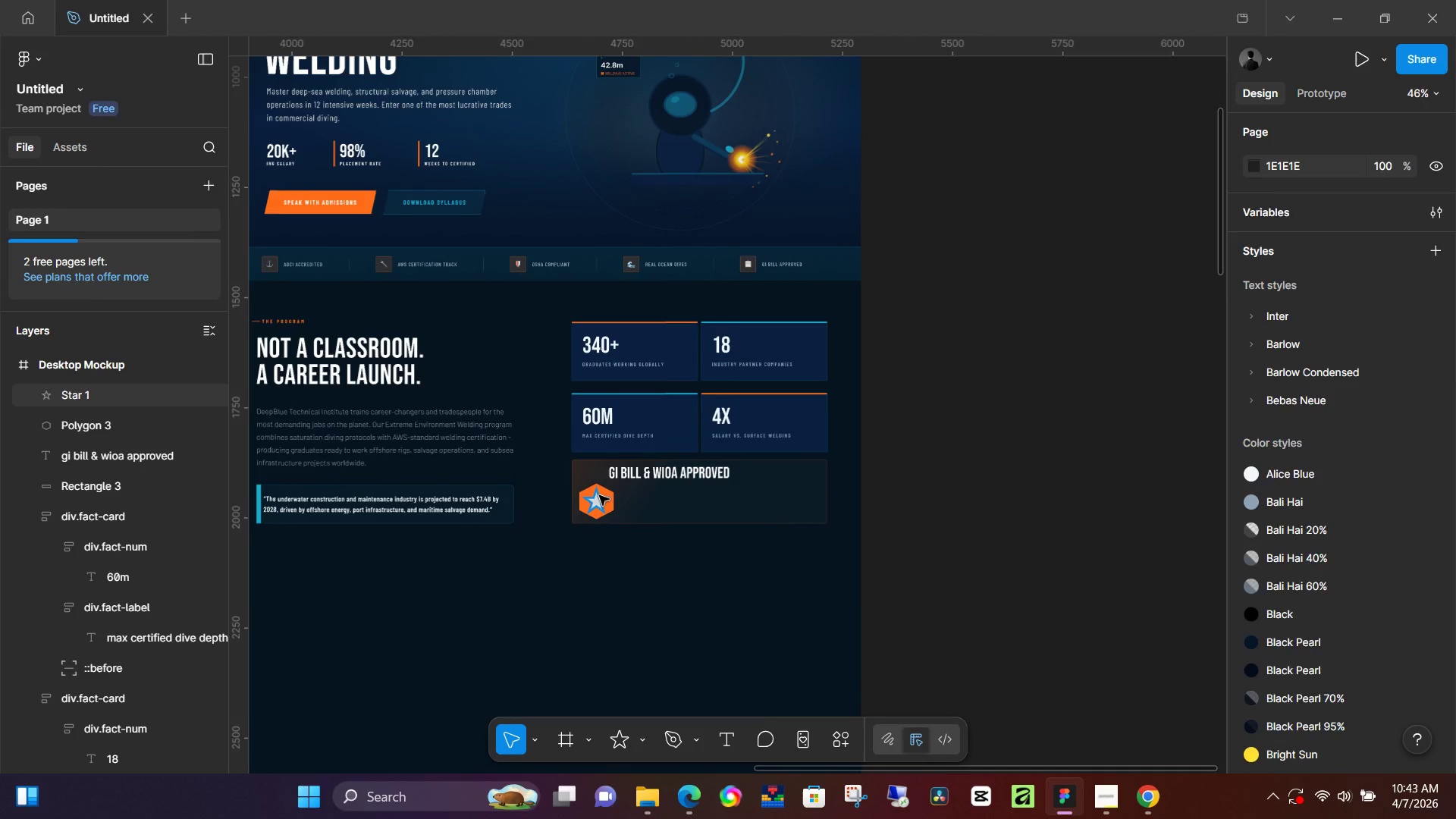 
left_click([599, 495])
 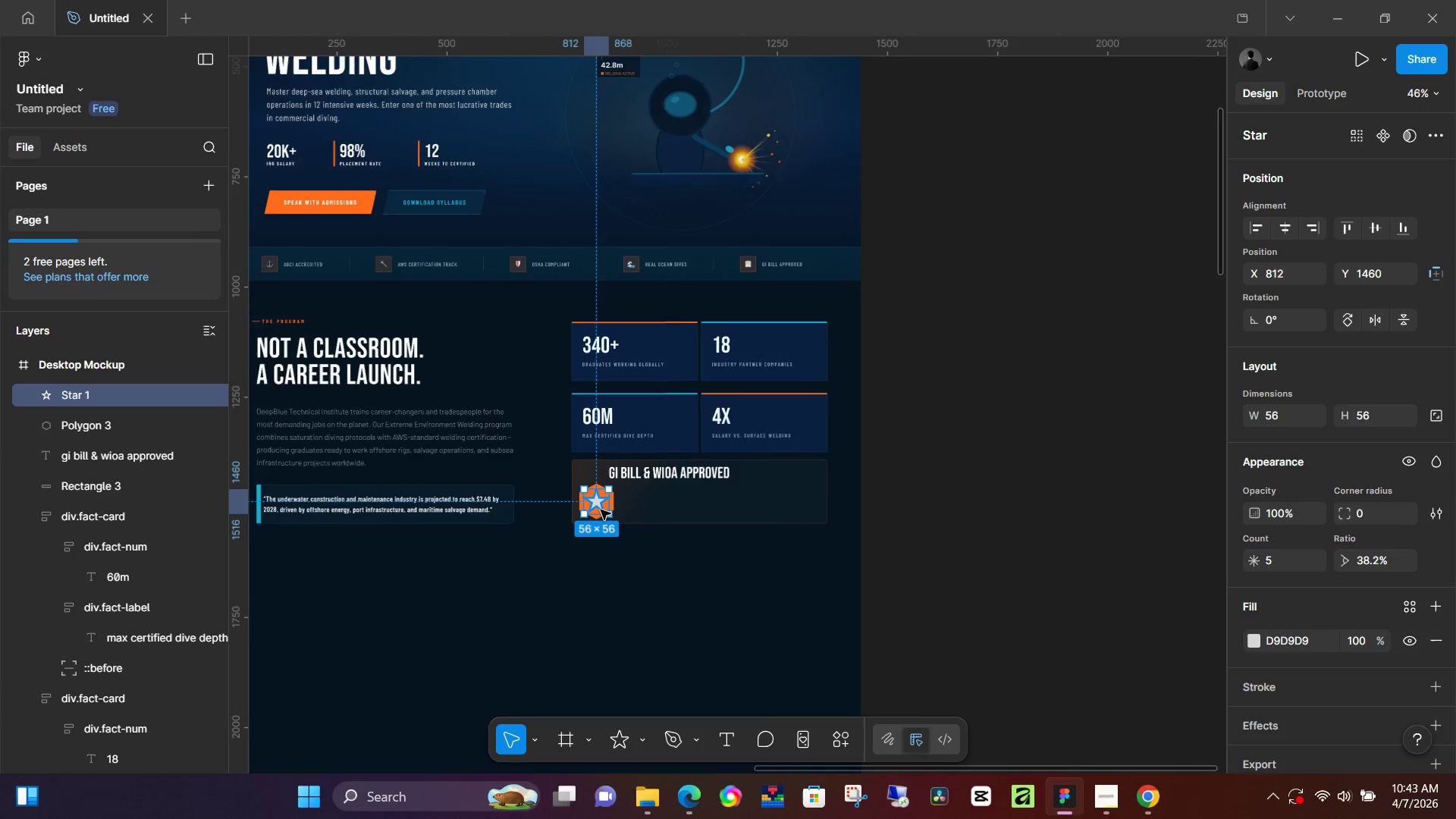 
hold_key(key=ControlLeft, duration=0.78)
 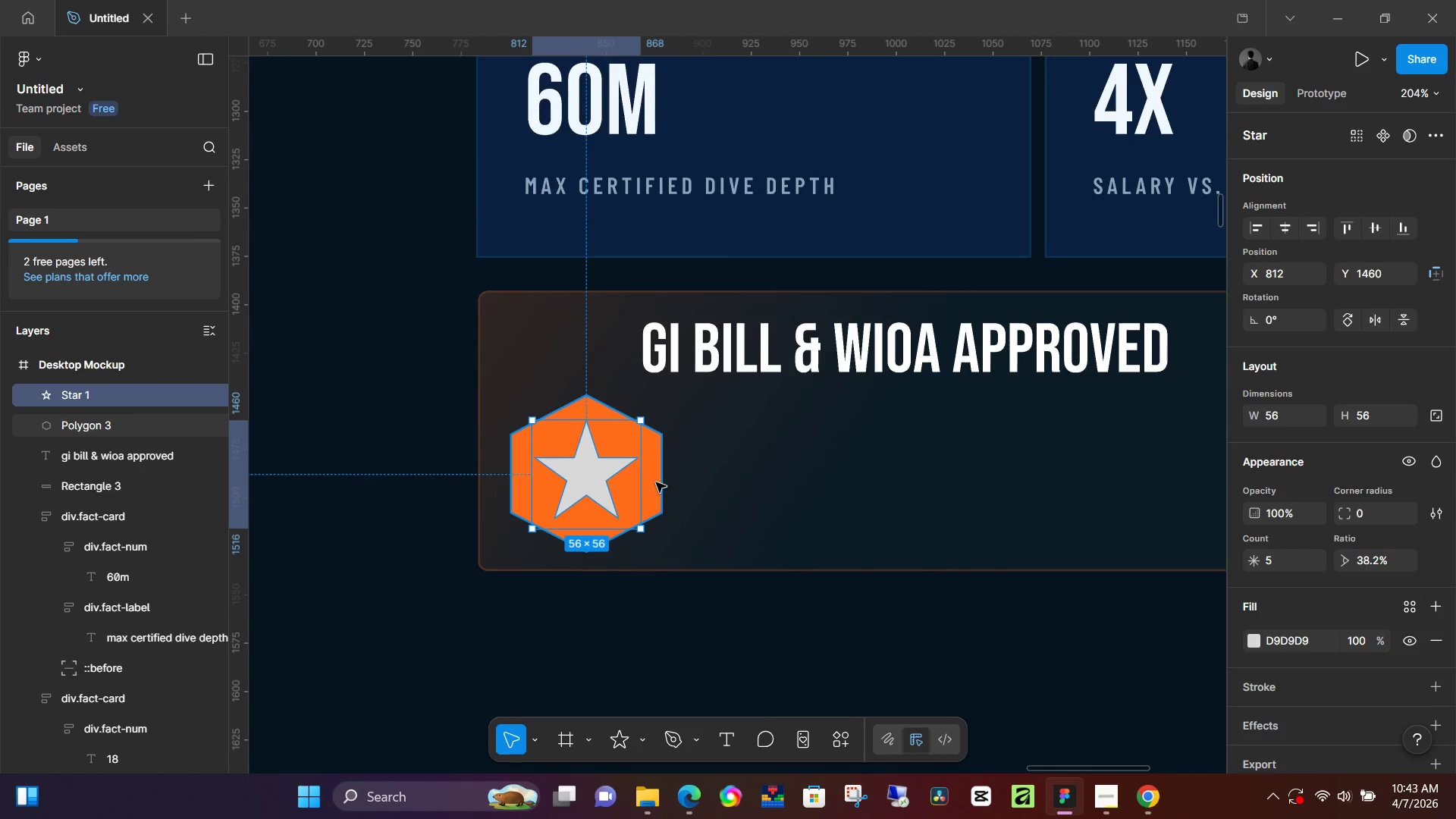 
hold_key(key=ShiftLeft, duration=0.39)
 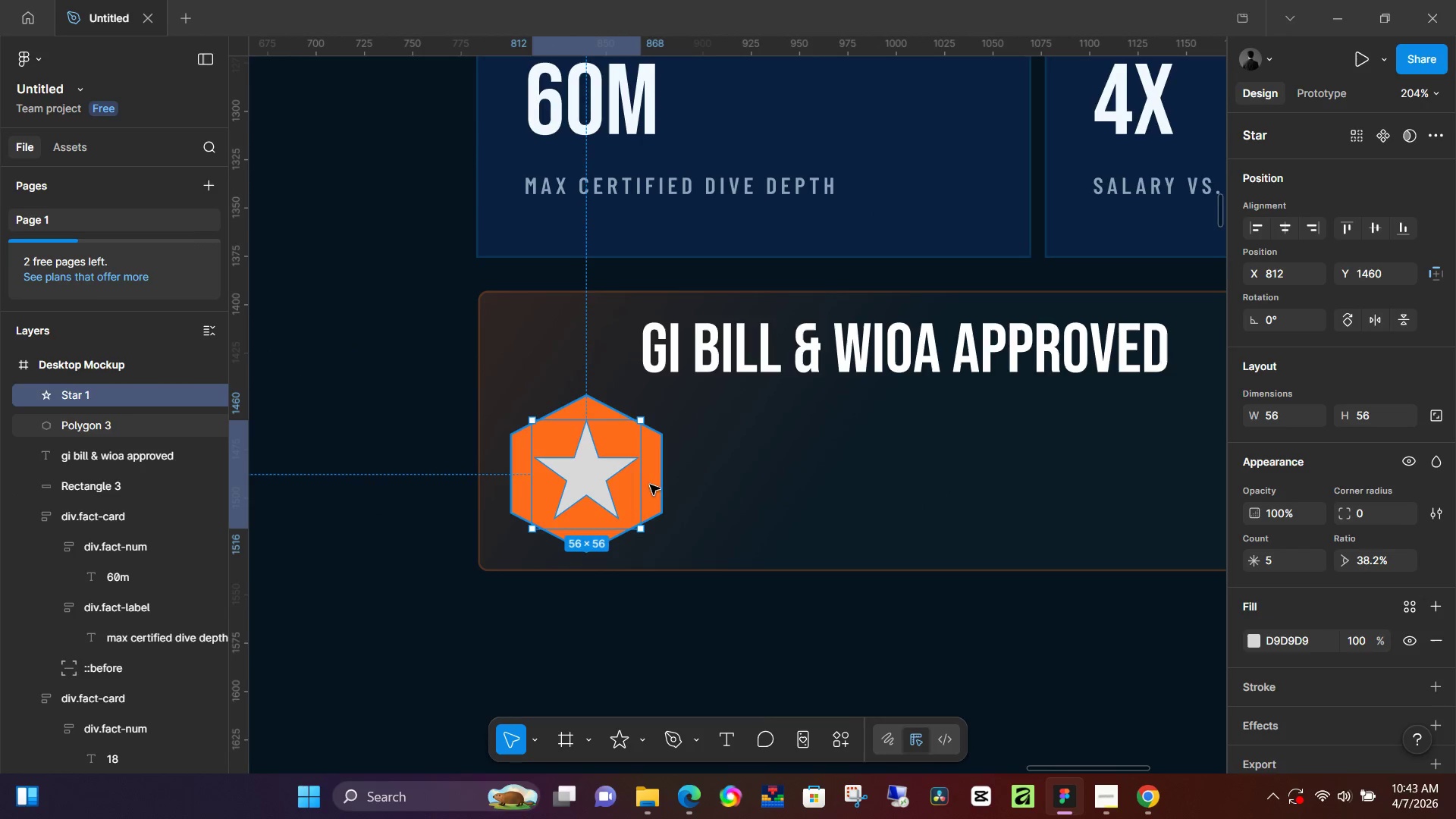 
scroll: coordinate [610, 510], scroll_direction: up, amount: 12.0
 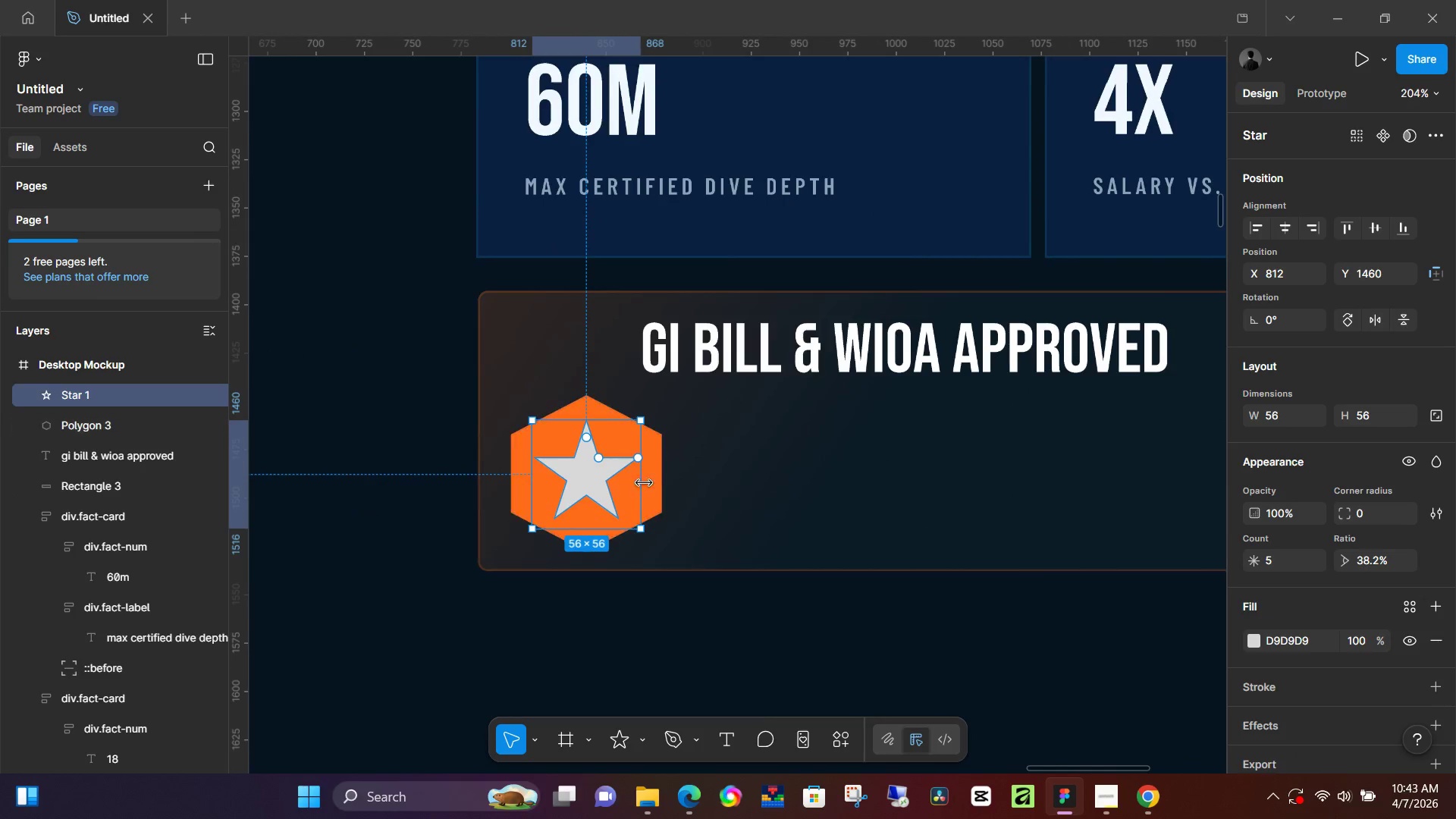 
left_click([660, 488])
 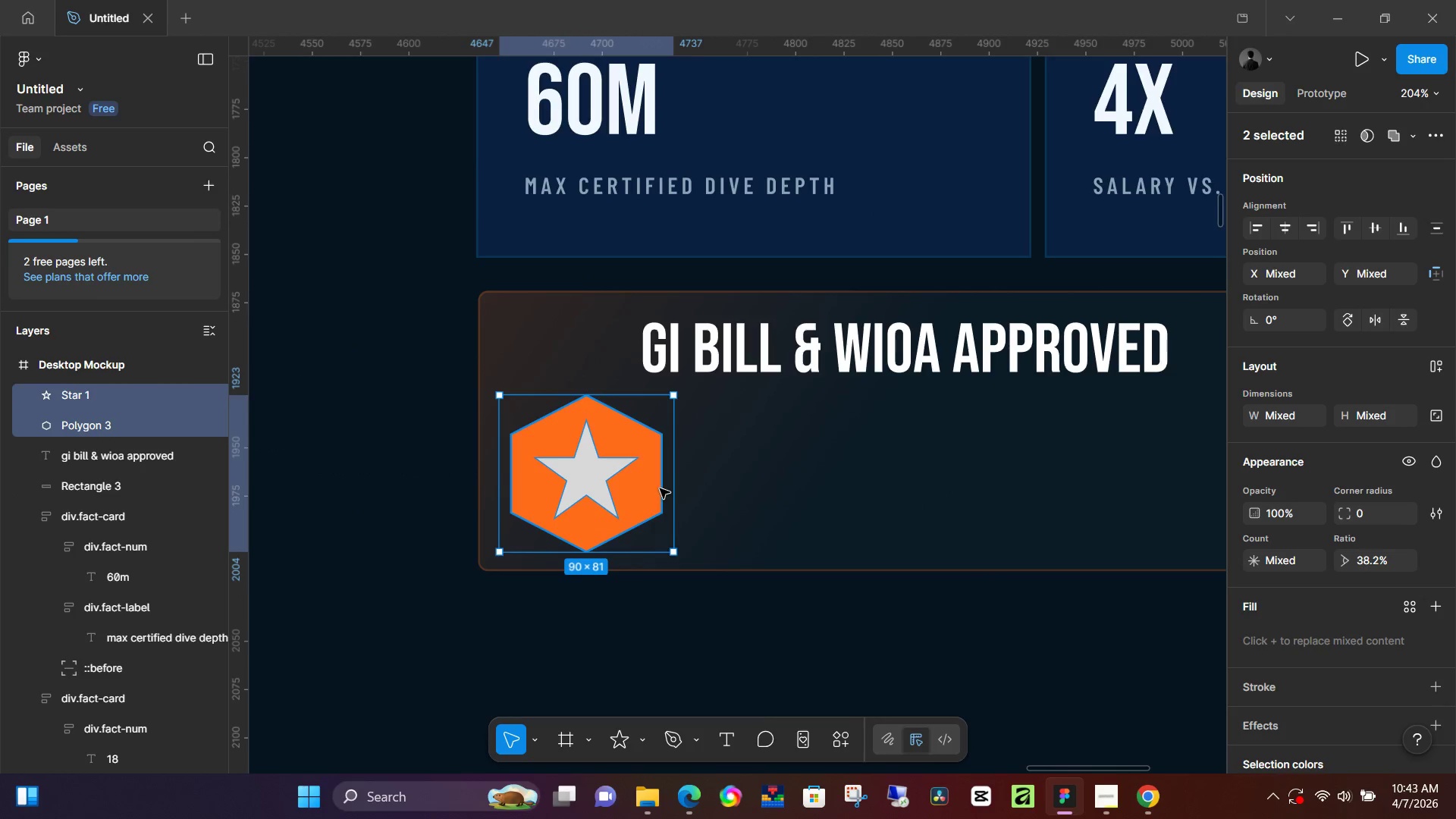 
key(Shift+A)
 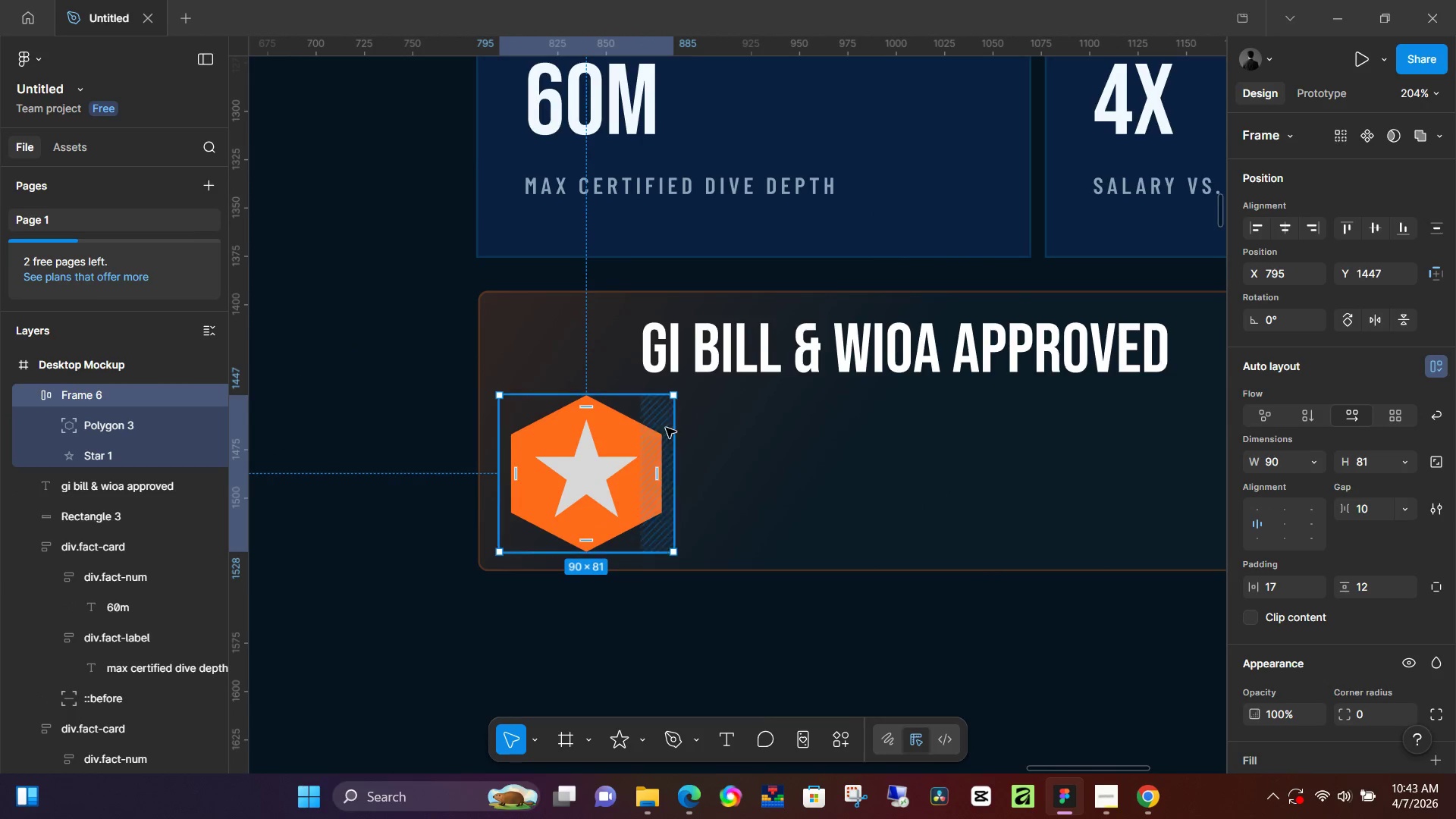 
hold_key(key=ShiftLeft, duration=1.52)
left_click_drag(start_coordinate=[678, 394], to_coordinate=[645, 442])
 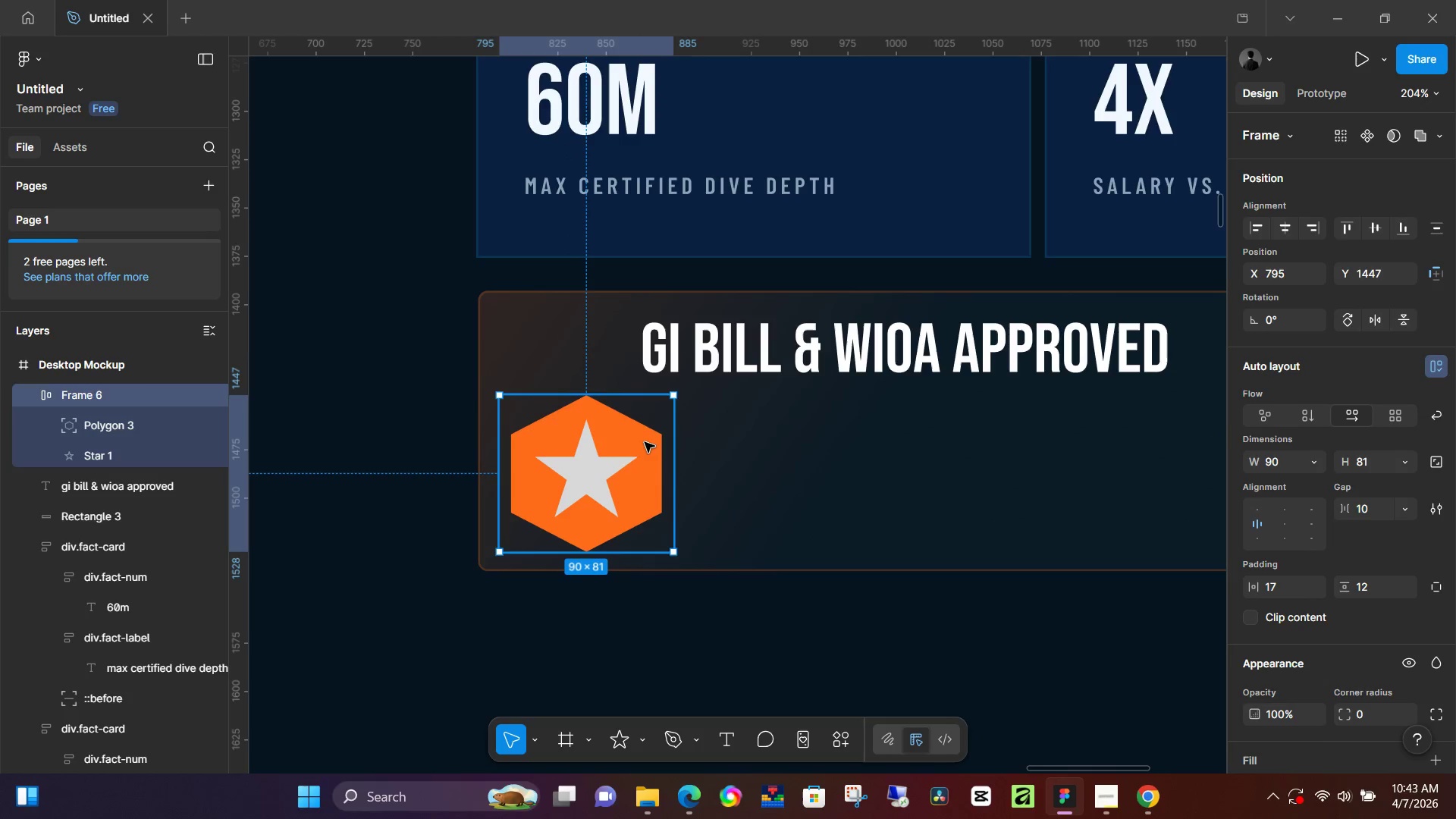 
hold_key(key=ShiftLeft, duration=0.31)
 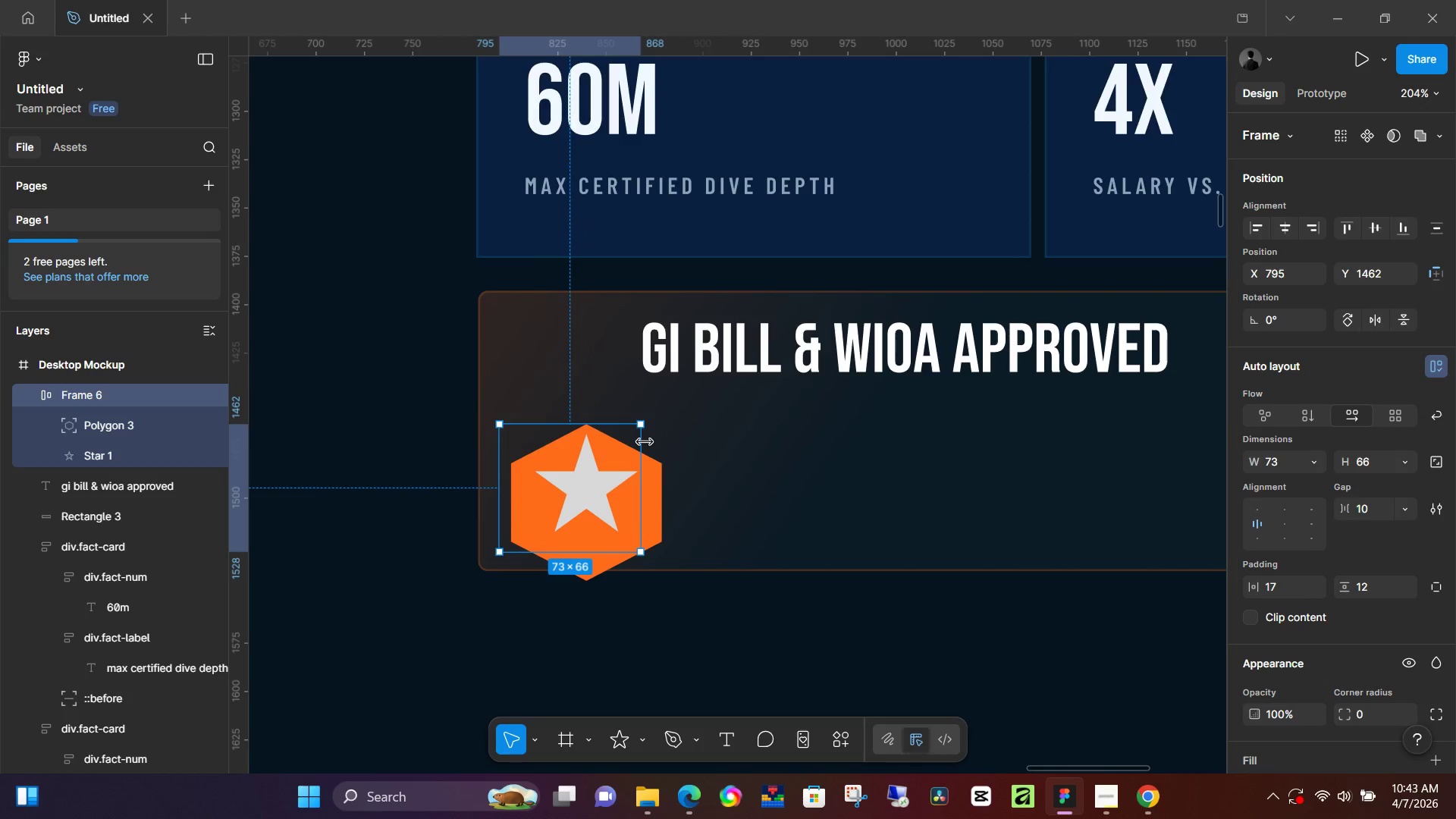 
key(Control+Z)
 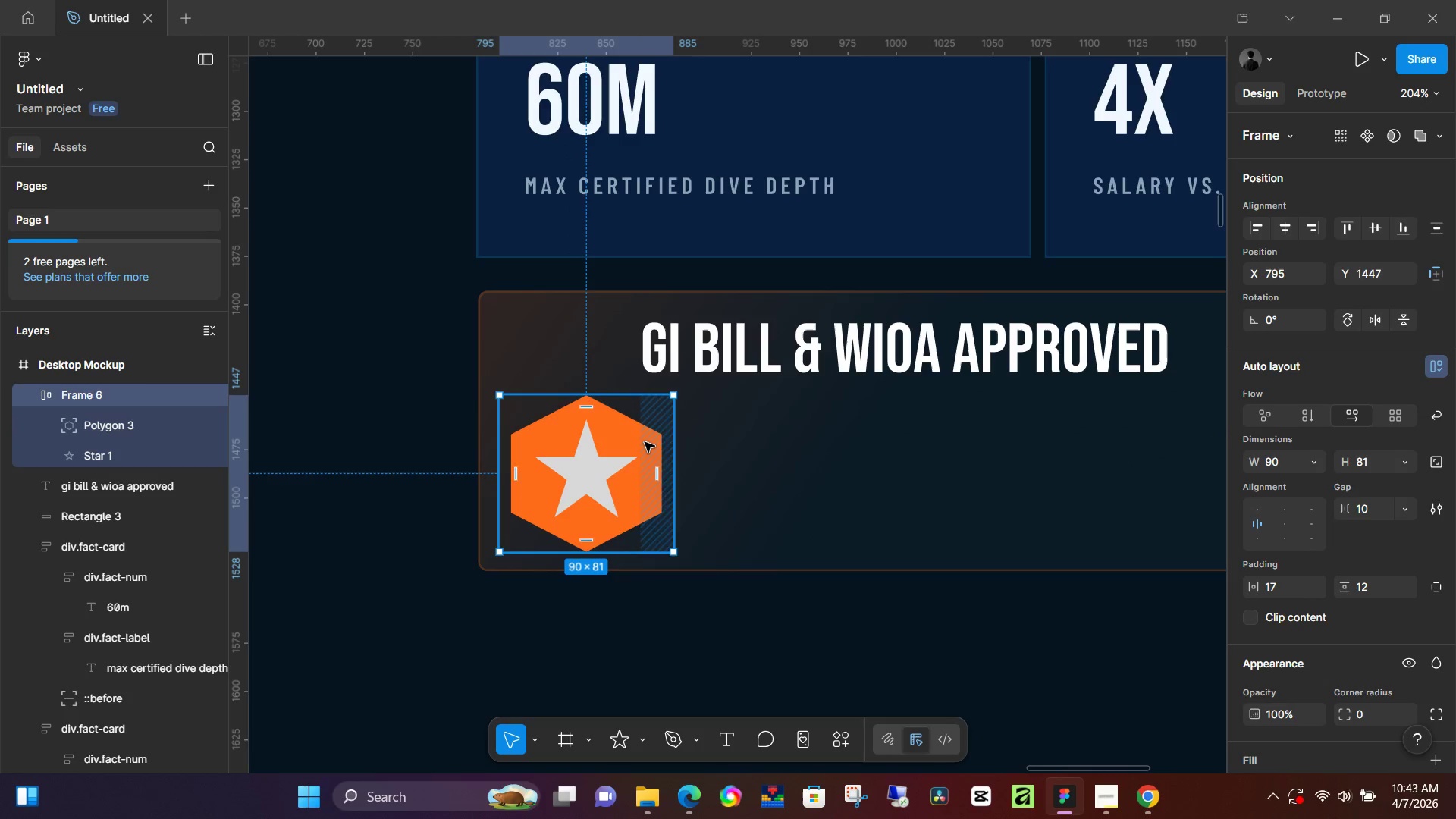 
key(K)
 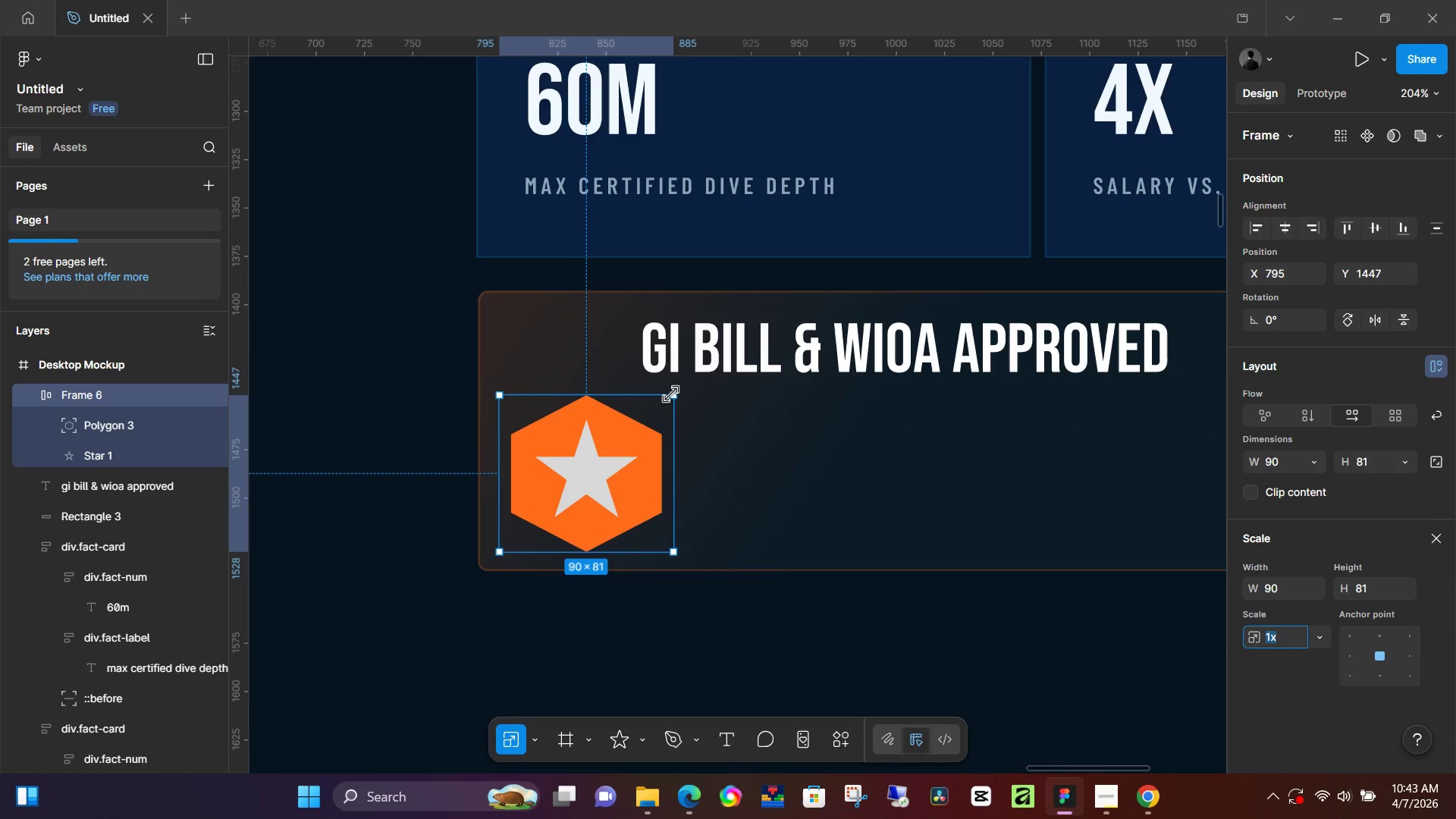 
left_click_drag(start_coordinate=[671, 394], to_coordinate=[587, 465])
 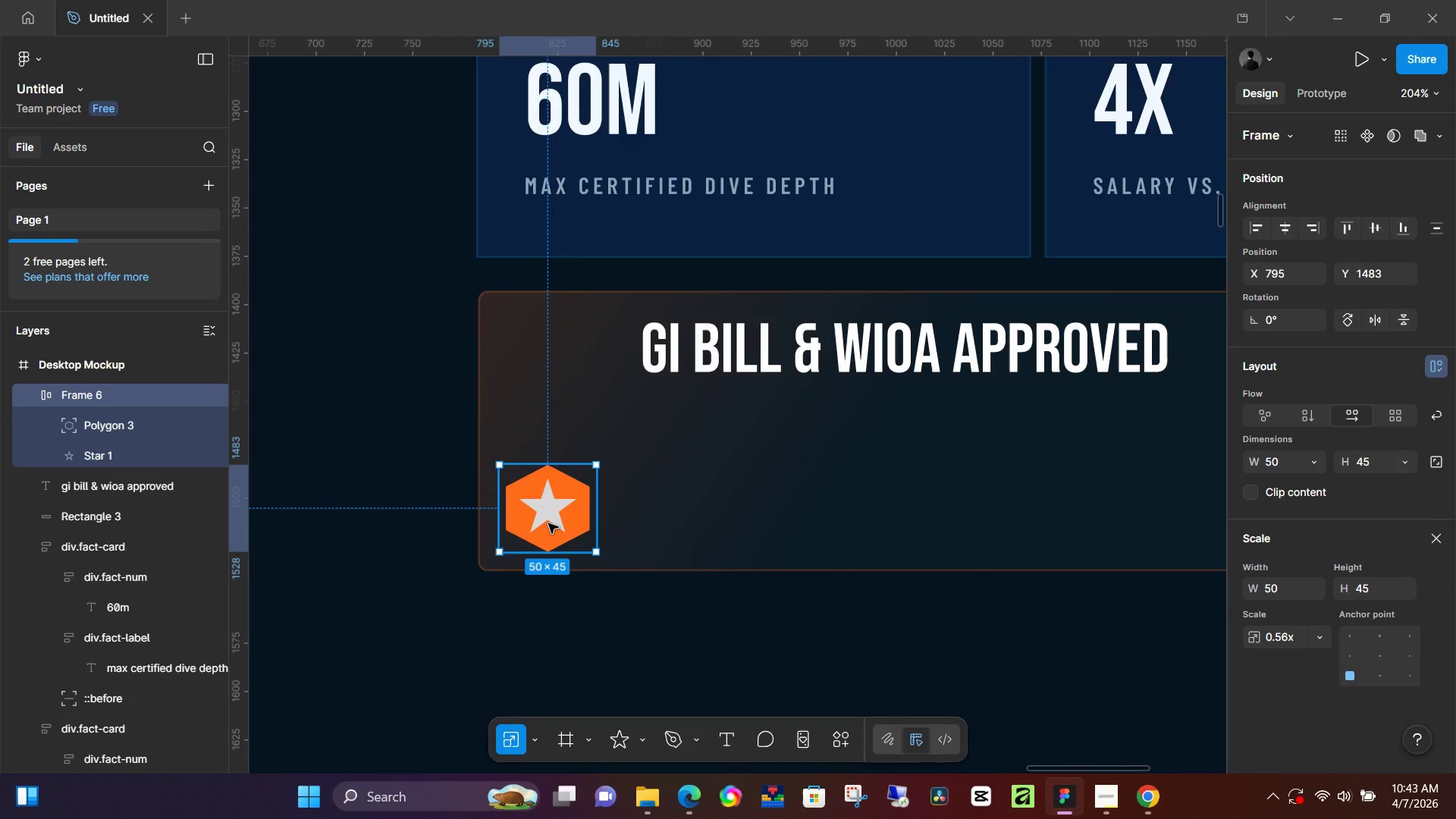 
left_click_drag(start_coordinate=[548, 523], to_coordinate=[573, 450])
 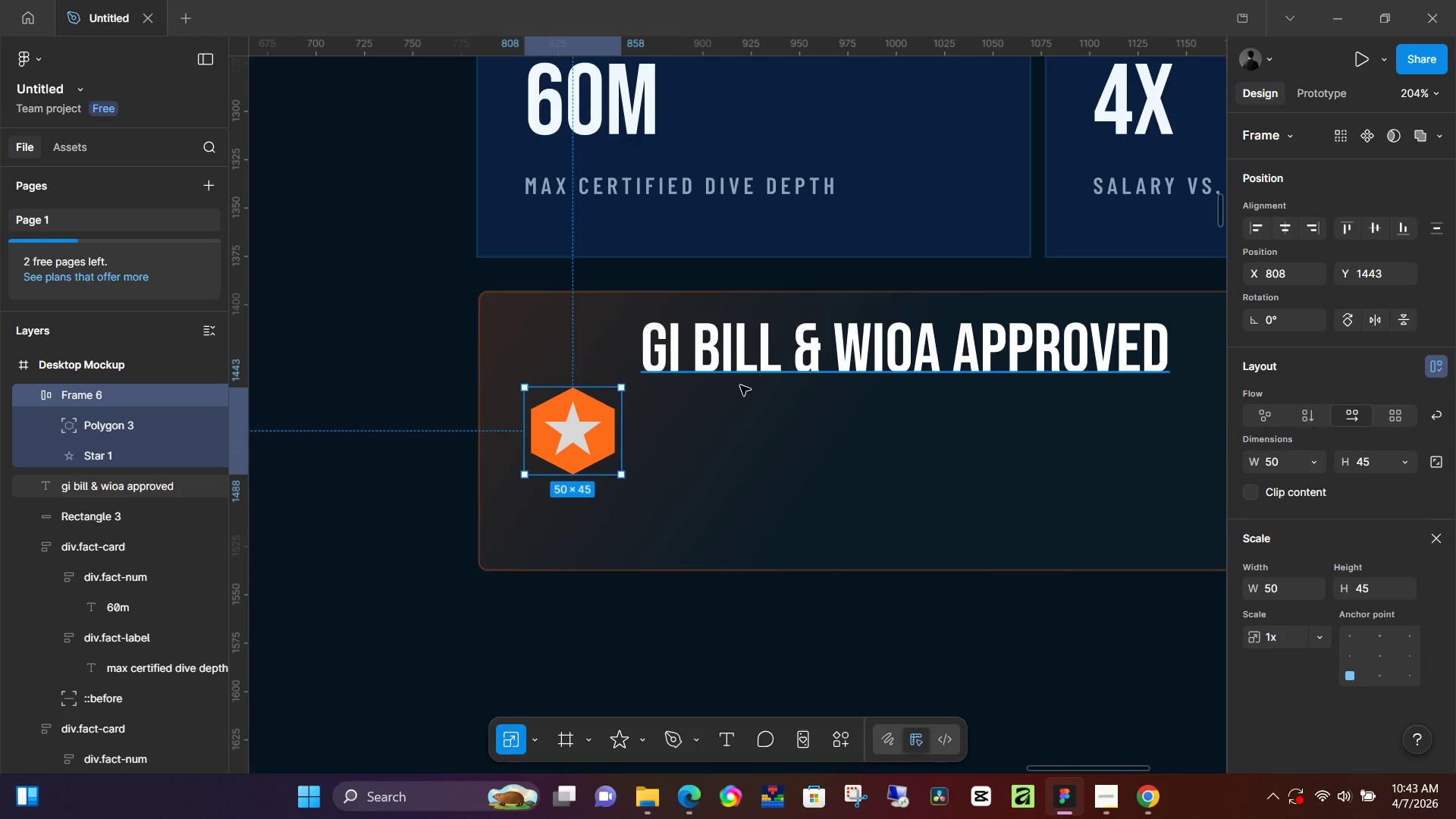 
left_click([740, 385])
 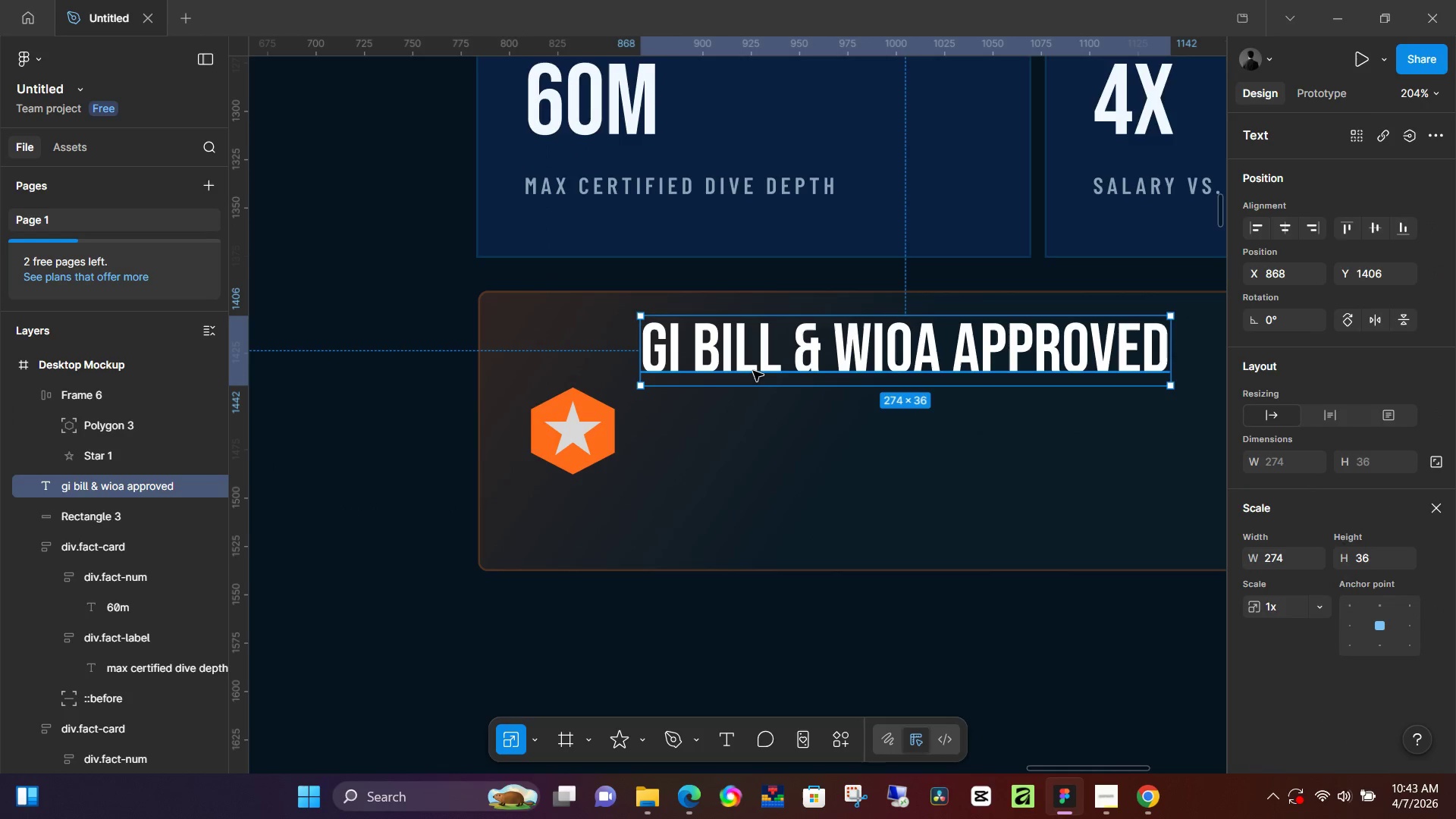 
left_click_drag(start_coordinate=[753, 371], to_coordinate=[811, 375])
 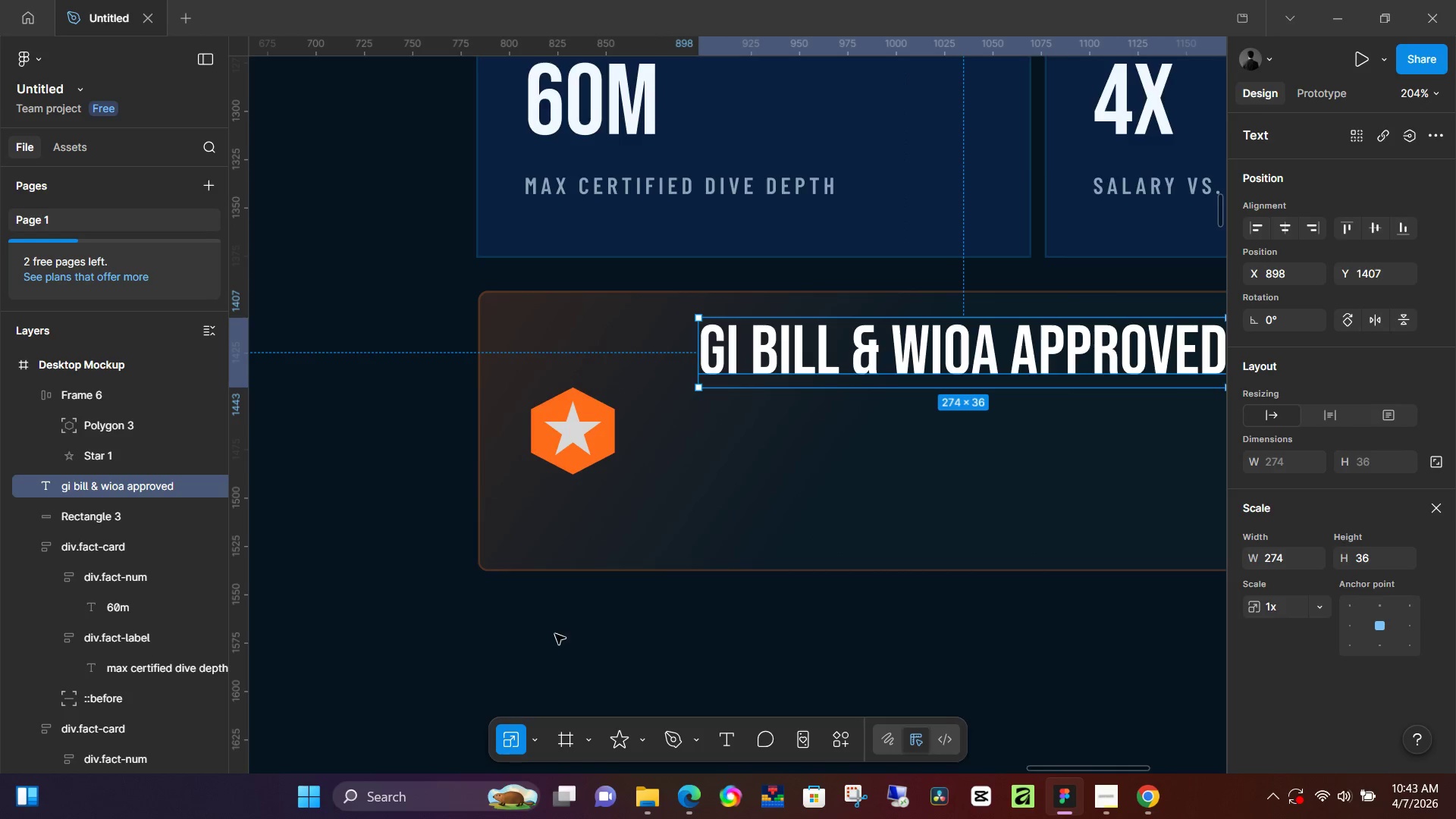 
hold_key(key=Space, duration=1.03)
 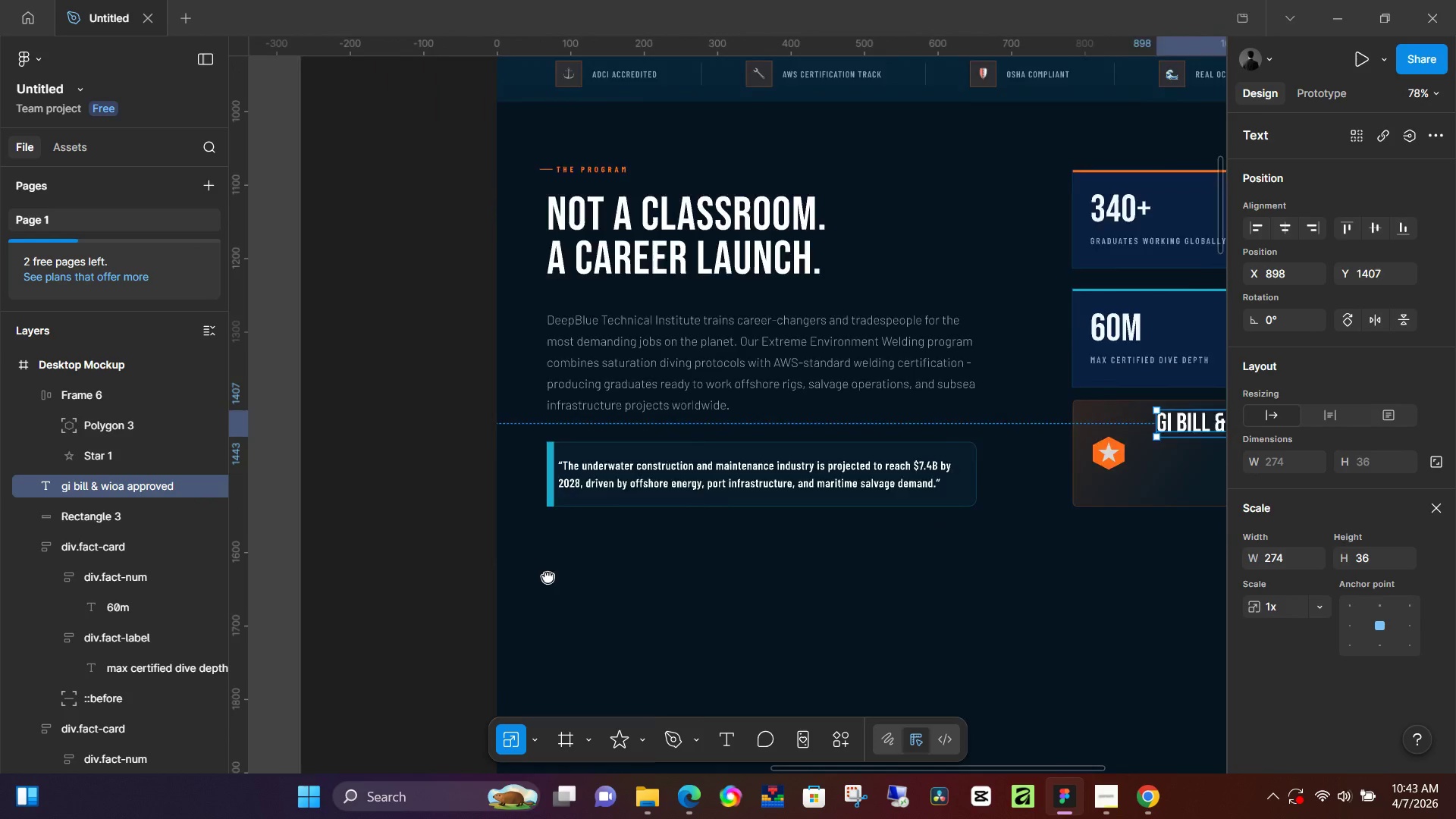 
left_click_drag(start_coordinate=[422, 625], to_coordinate=[1081, 607])
 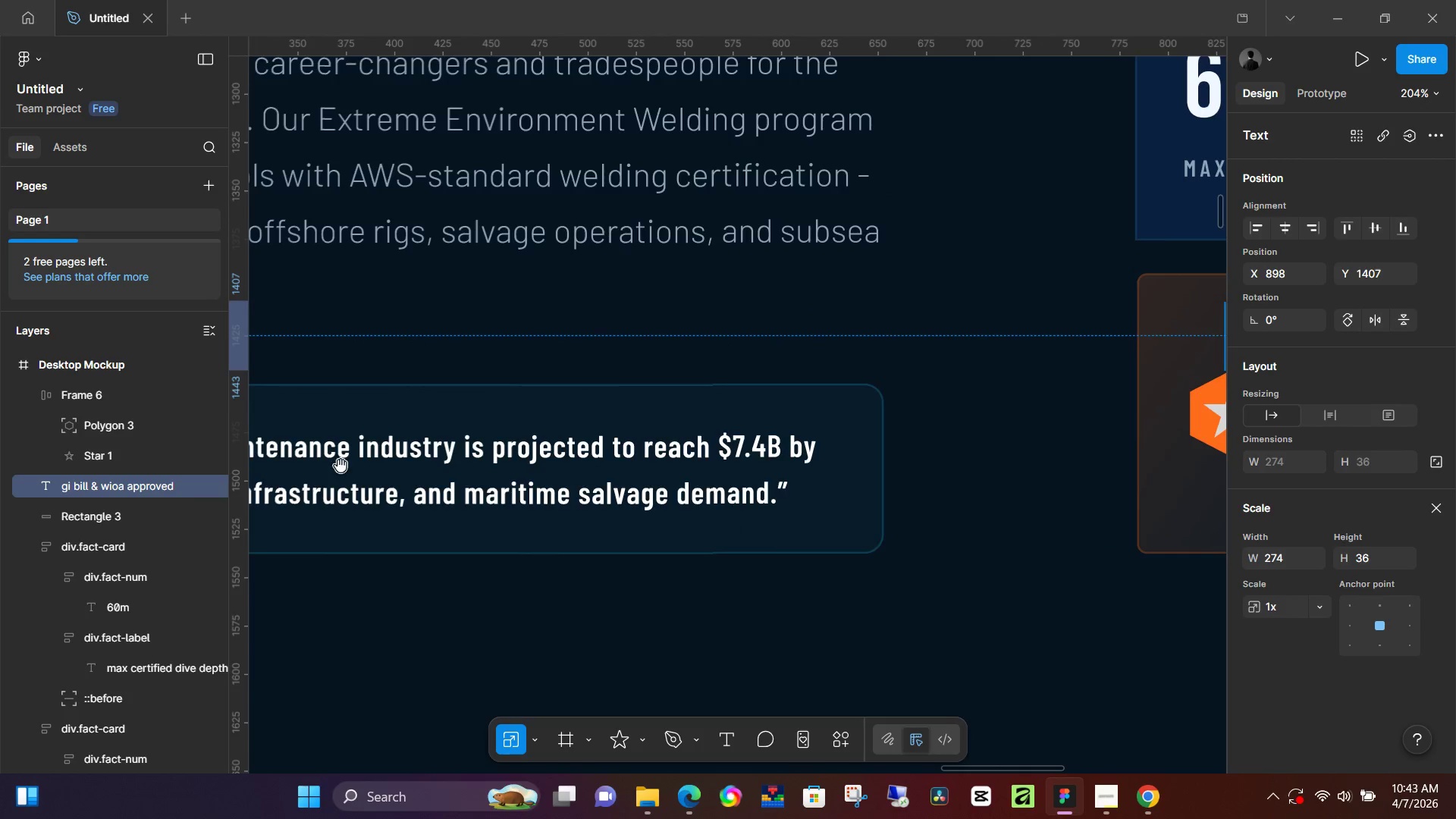 
left_click_drag(start_coordinate=[325, 466], to_coordinate=[952, 499])
 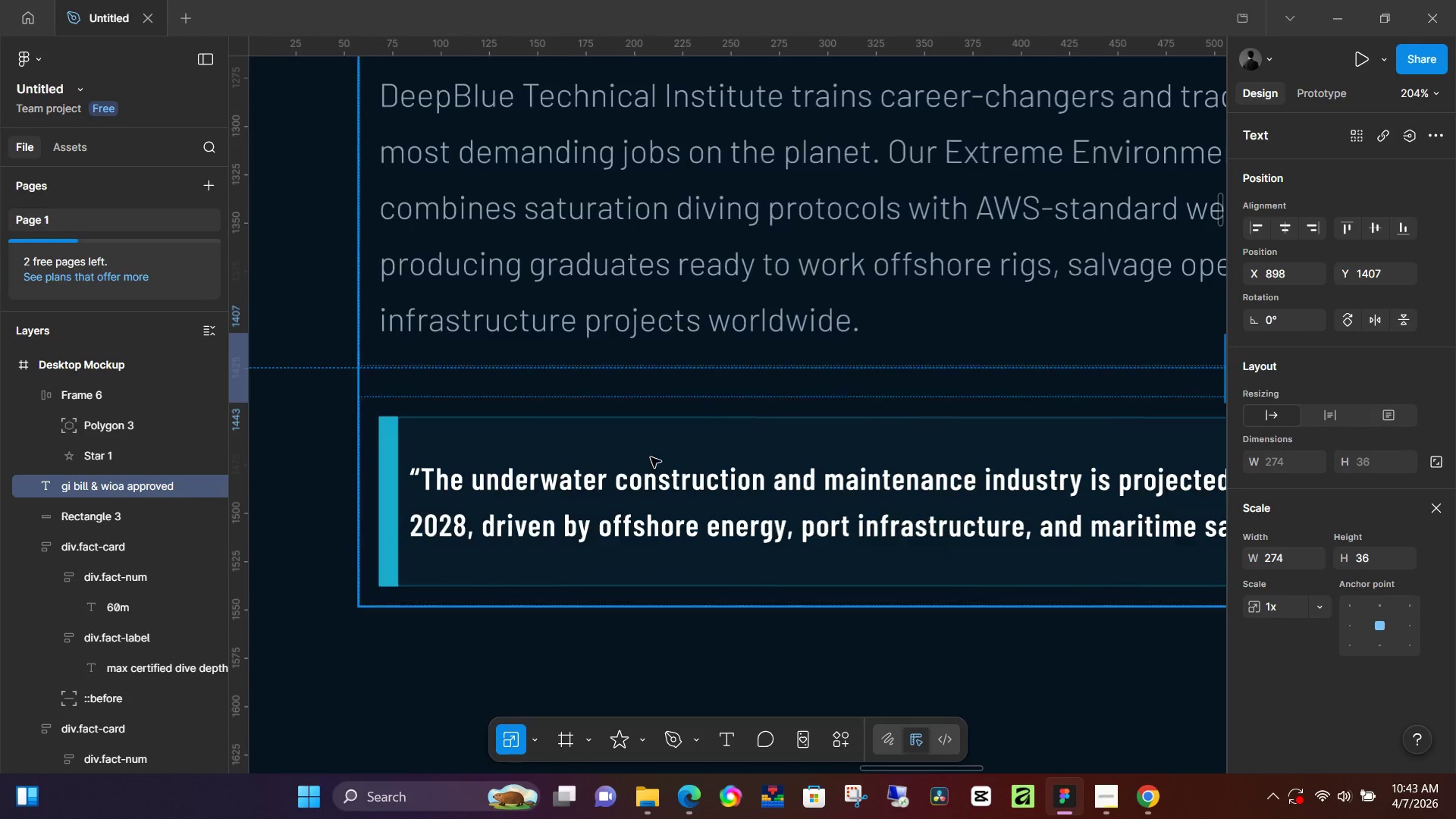 
hold_key(key=Space, duration=1.5)
 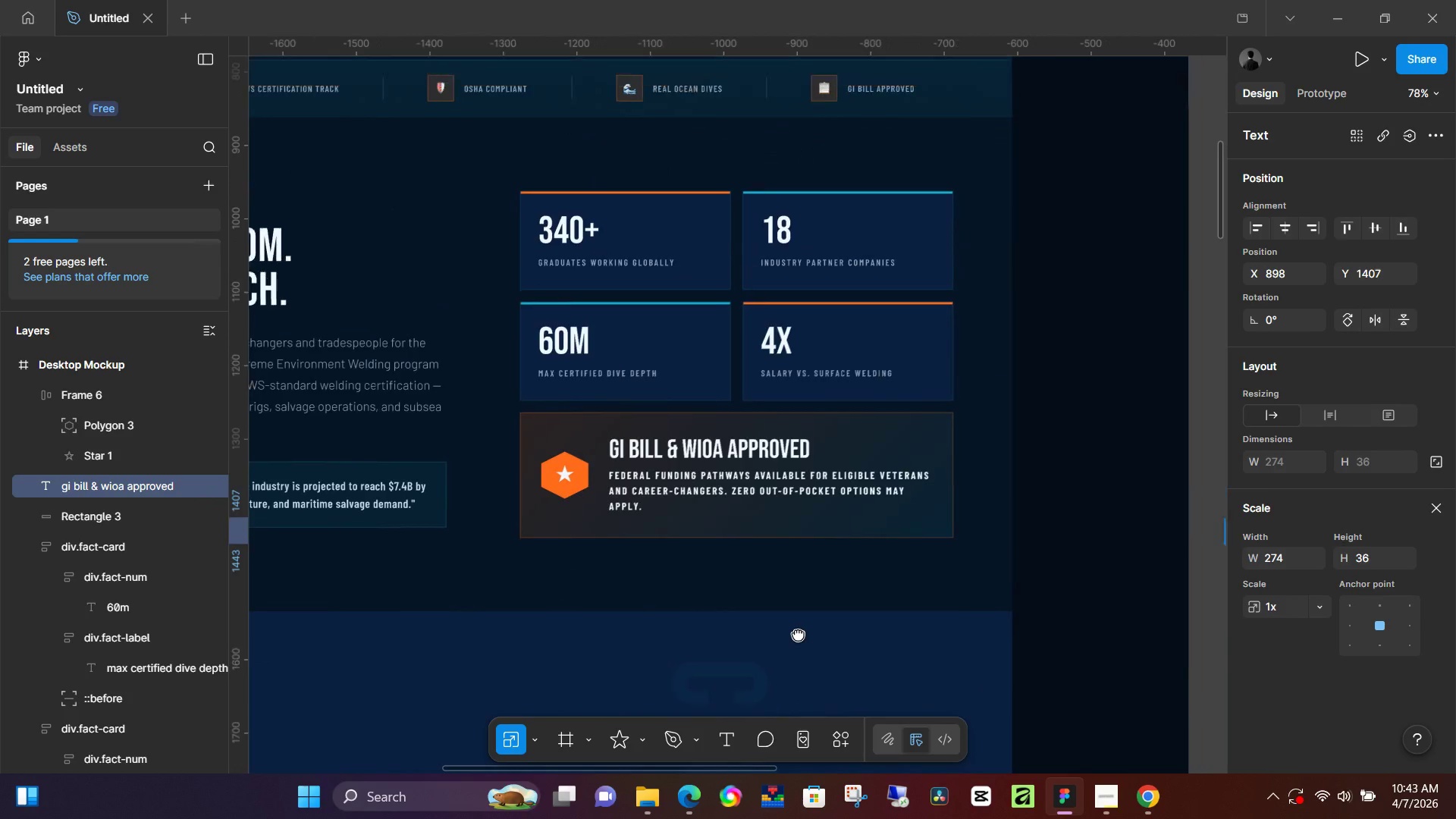 
hold_key(key=ControlLeft, duration=0.36)
 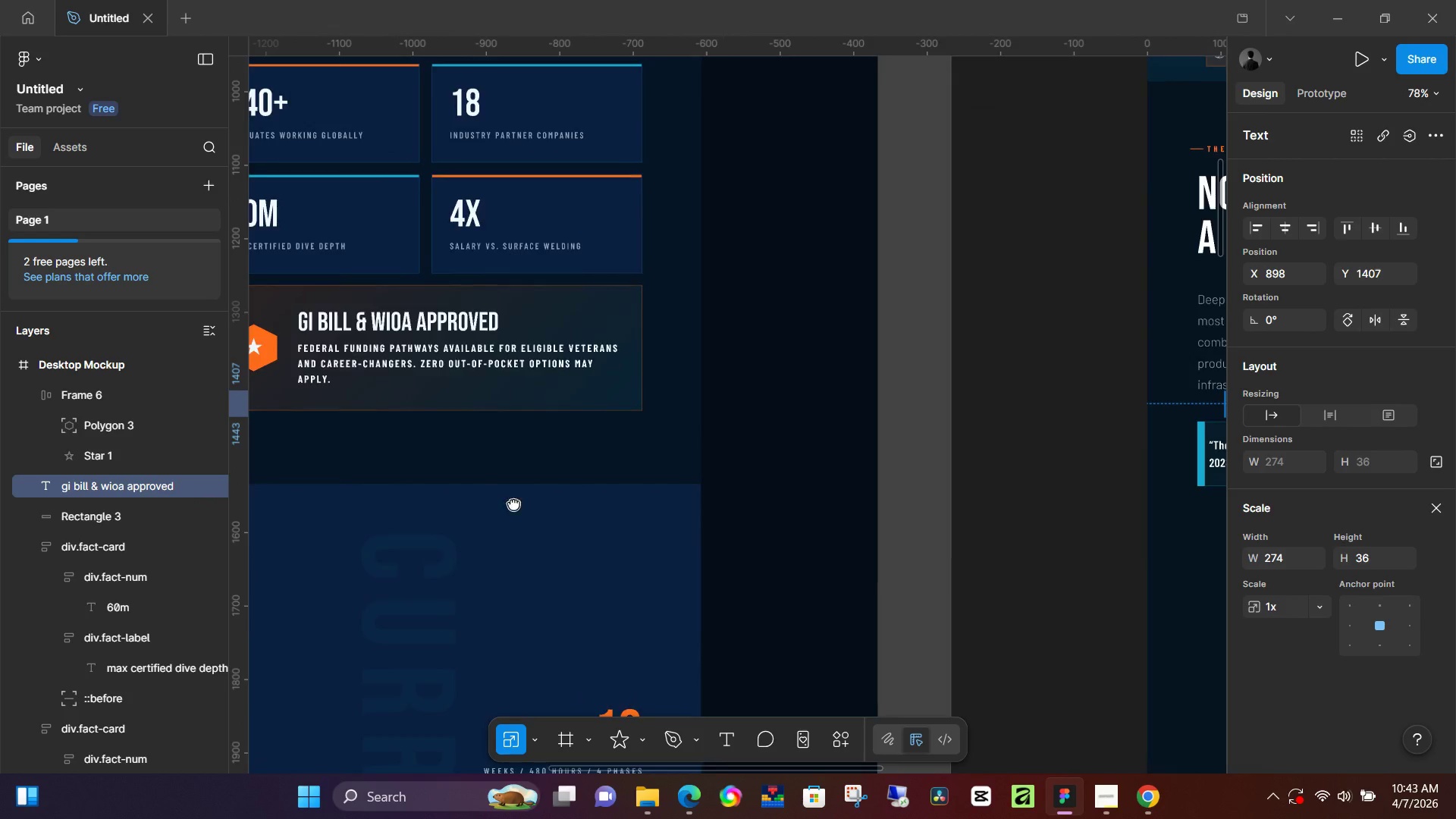 
left_click_drag(start_coordinate=[479, 575], to_coordinate=[1130, 554])
 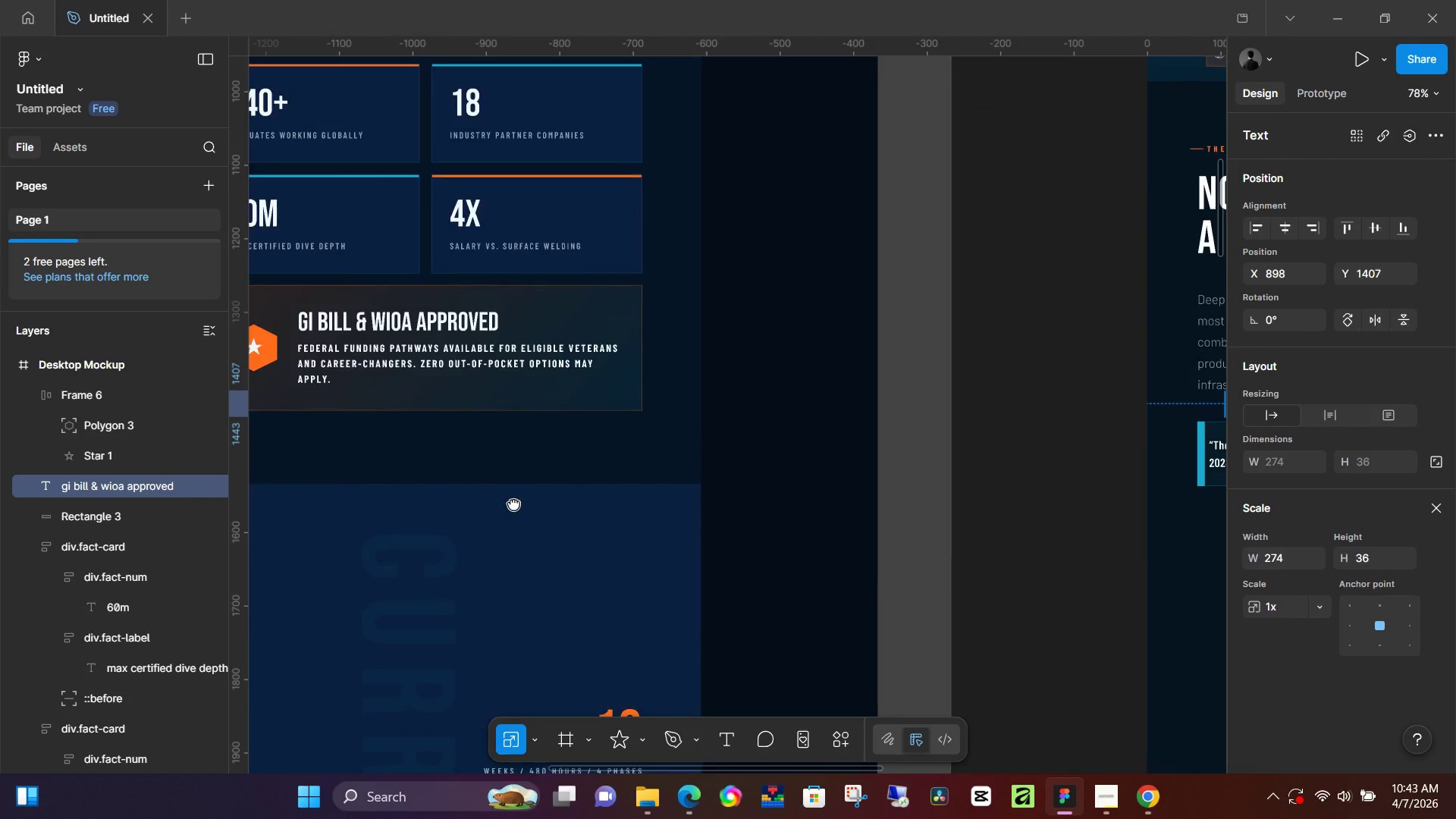 
scroll: coordinate [651, 457], scroll_direction: down, amount: 7.0
 